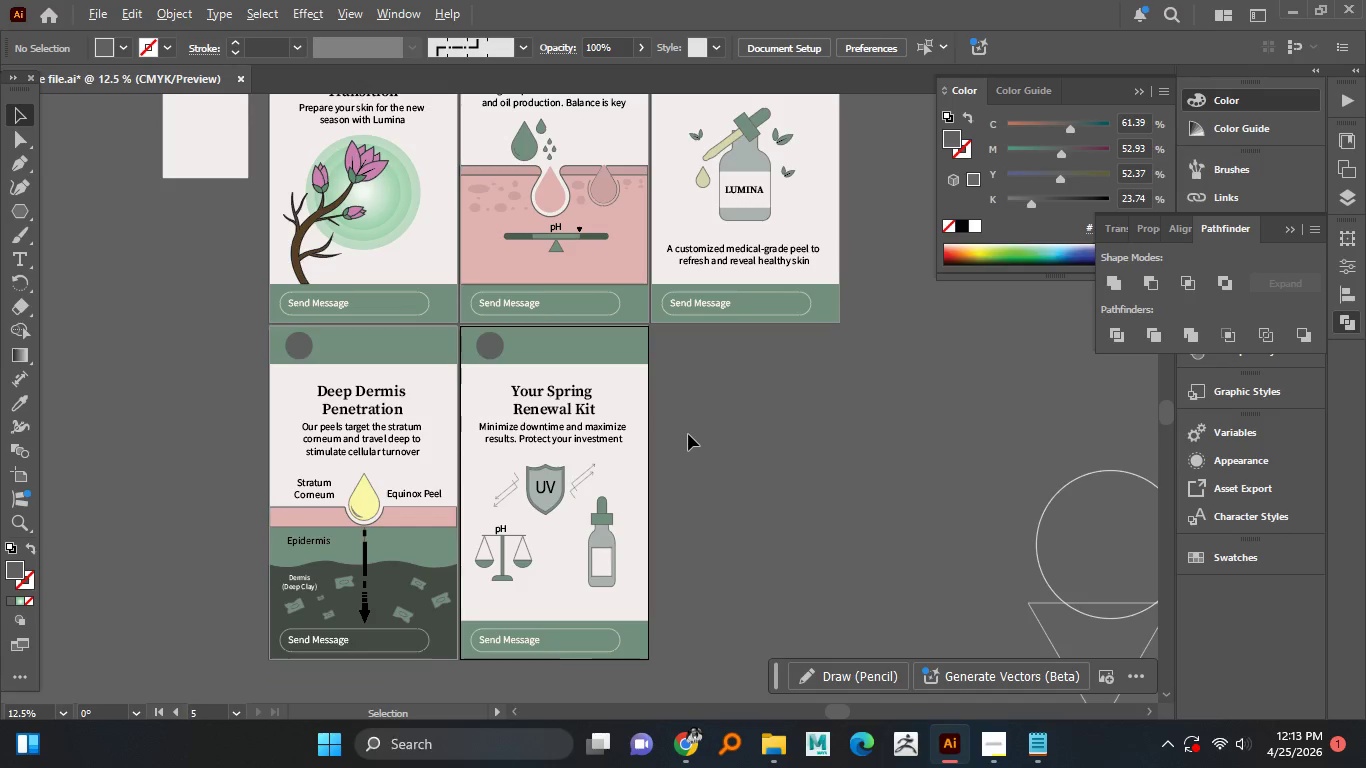 
key(Alt+AltLeft)
 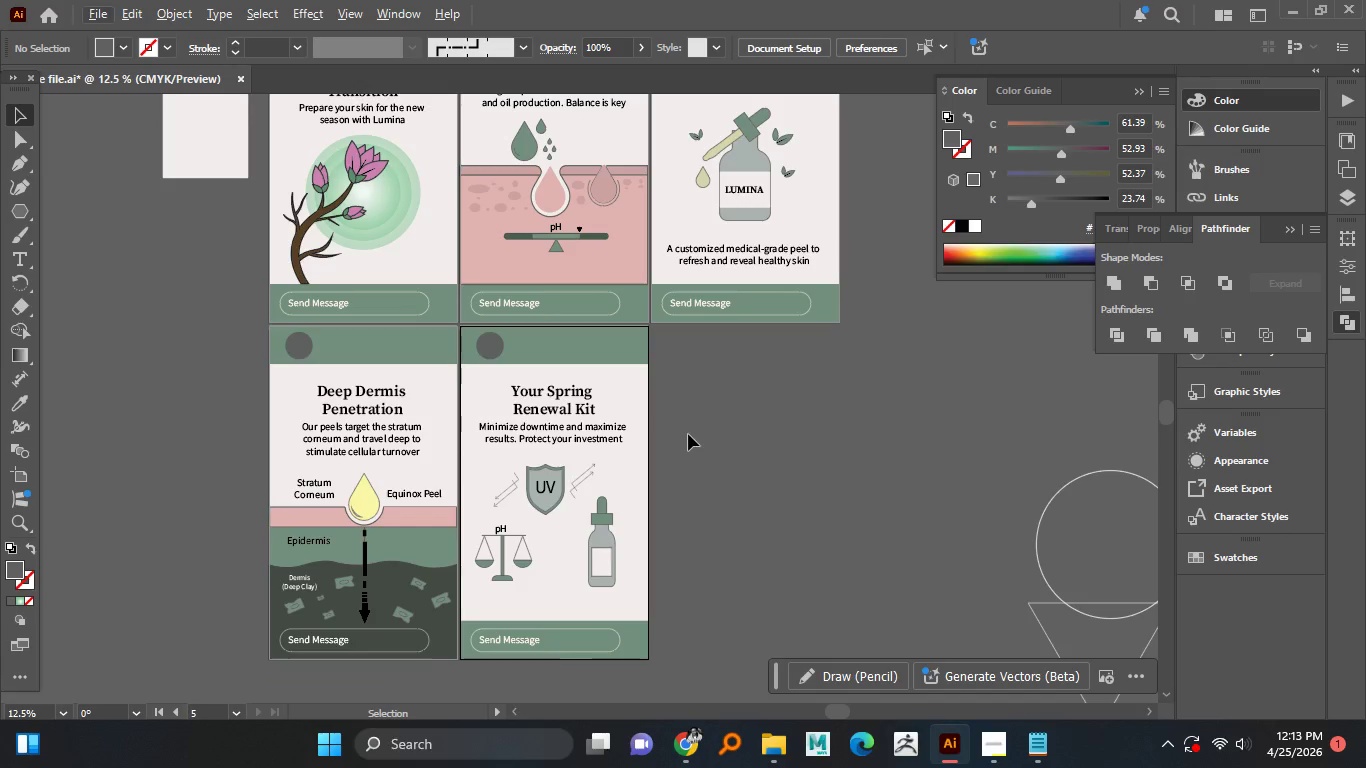 
key(Control+S)
 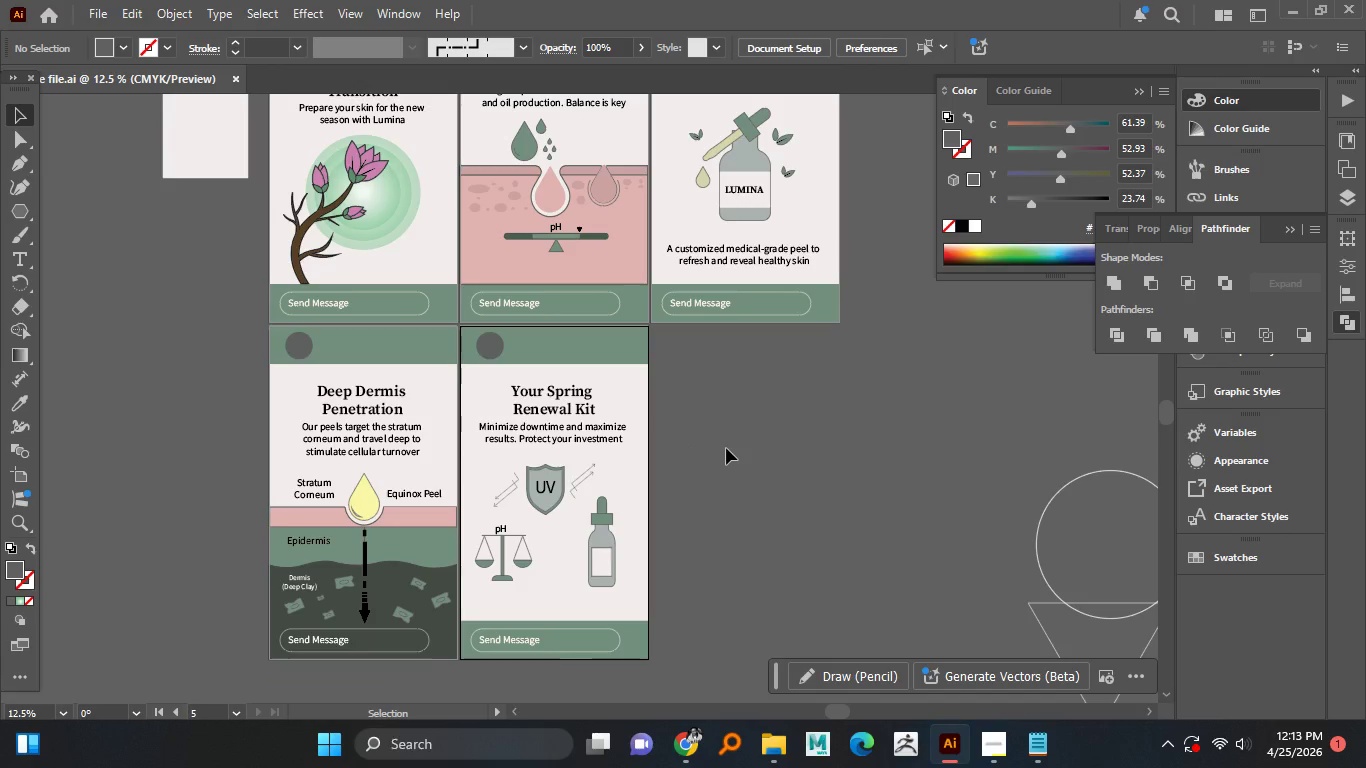 
wait(18.38)
 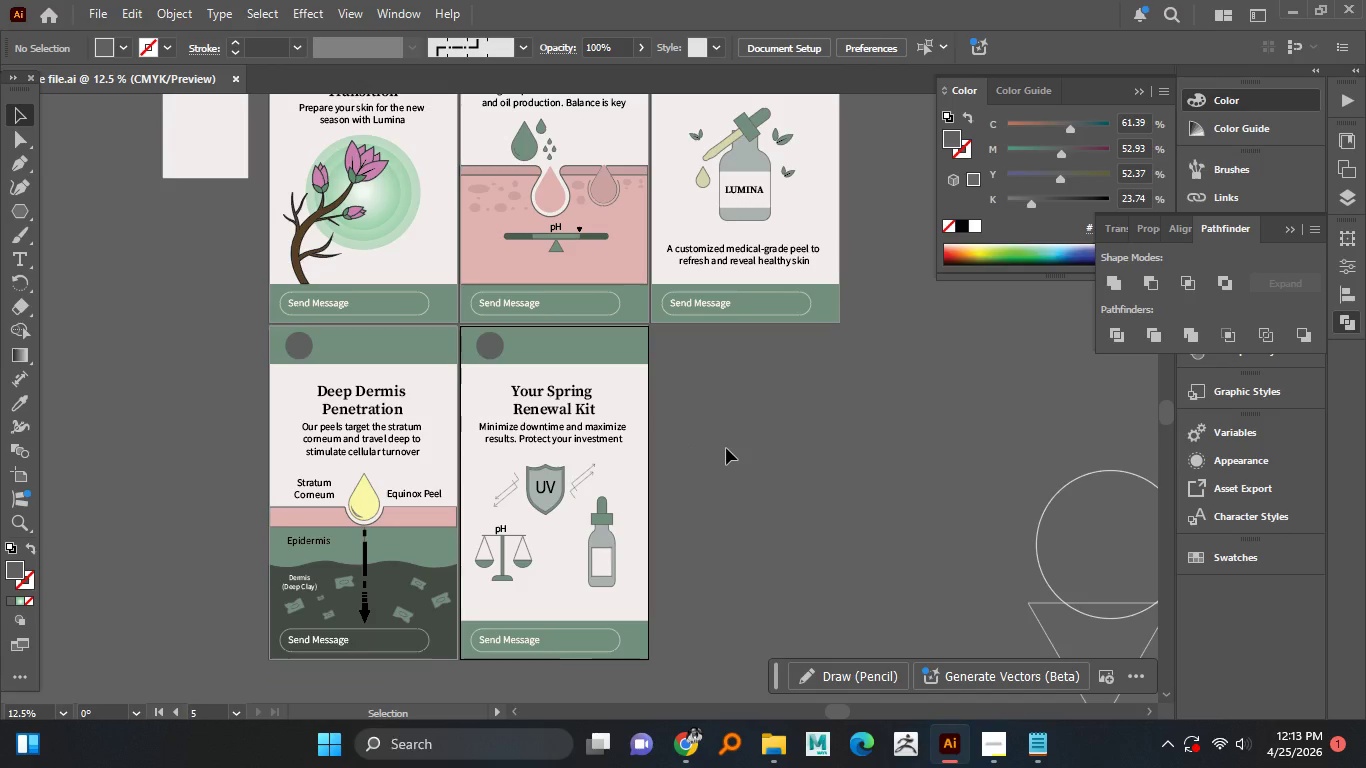 
left_click([1048, 740])
 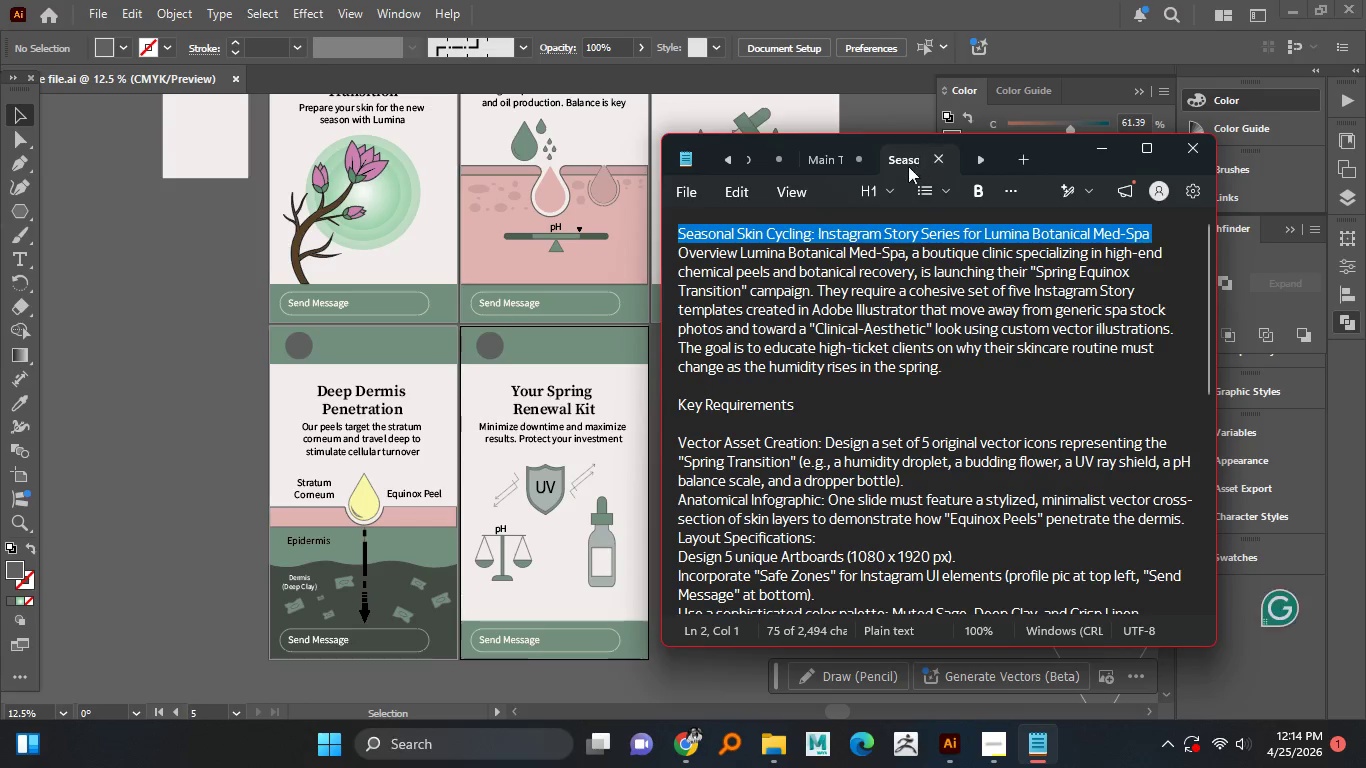 
left_click([905, 164])
 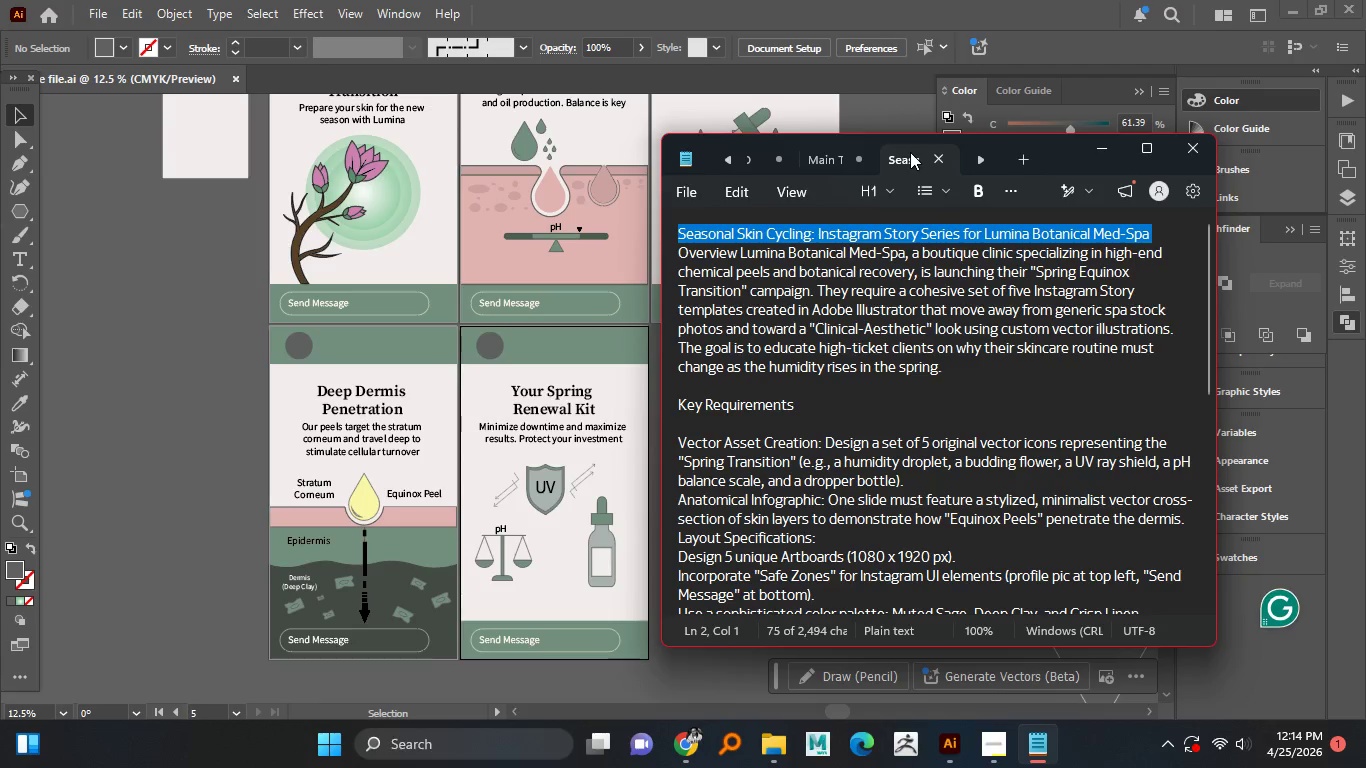 
left_click([910, 152])
 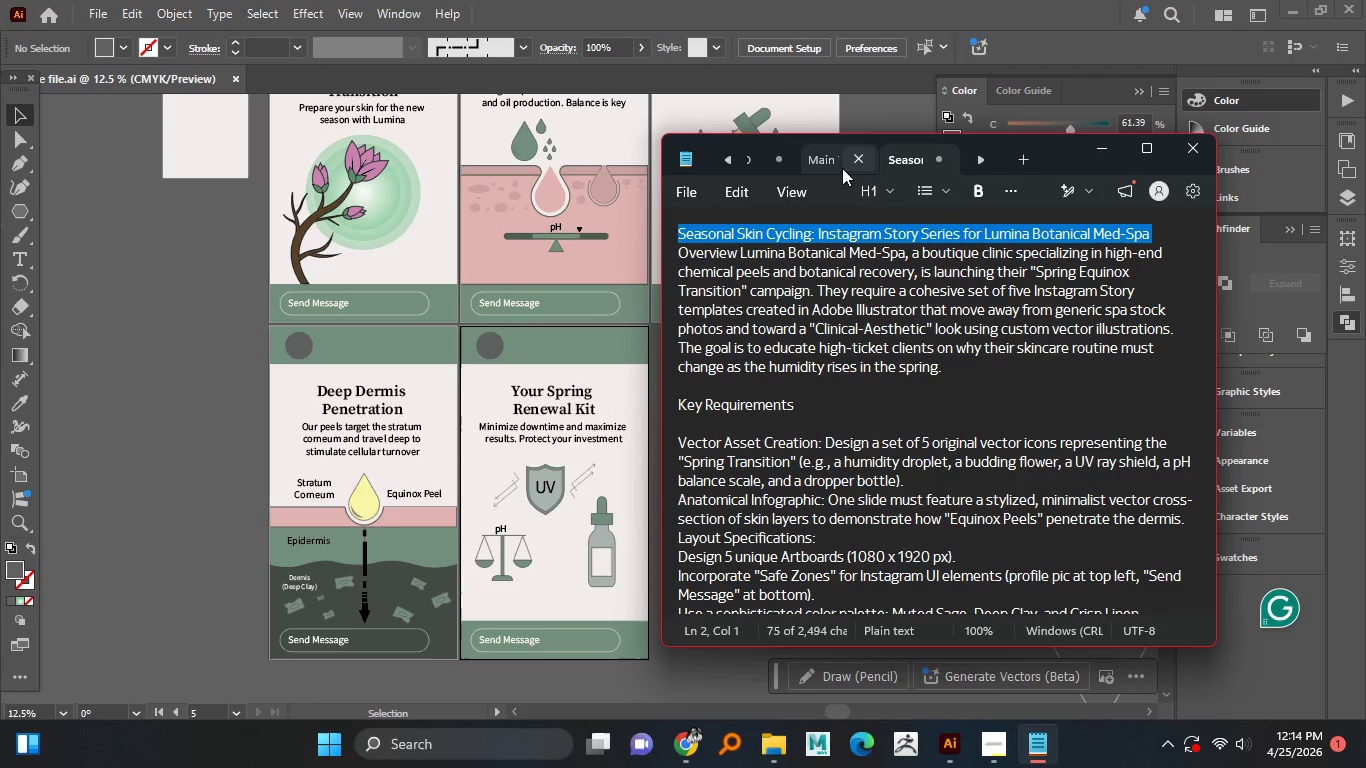 
left_click([825, 164])
 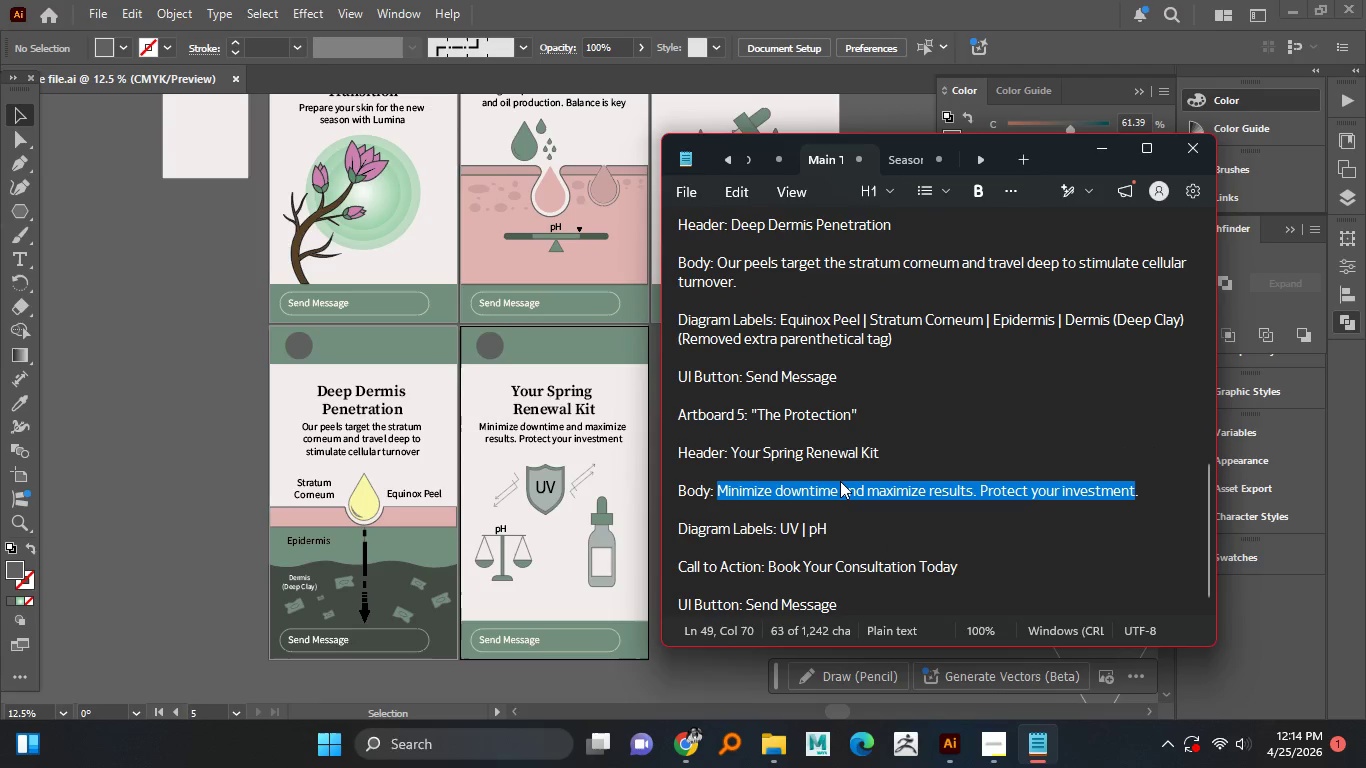 
scroll: coordinate [840, 481], scroll_direction: down, amount: 1.0
 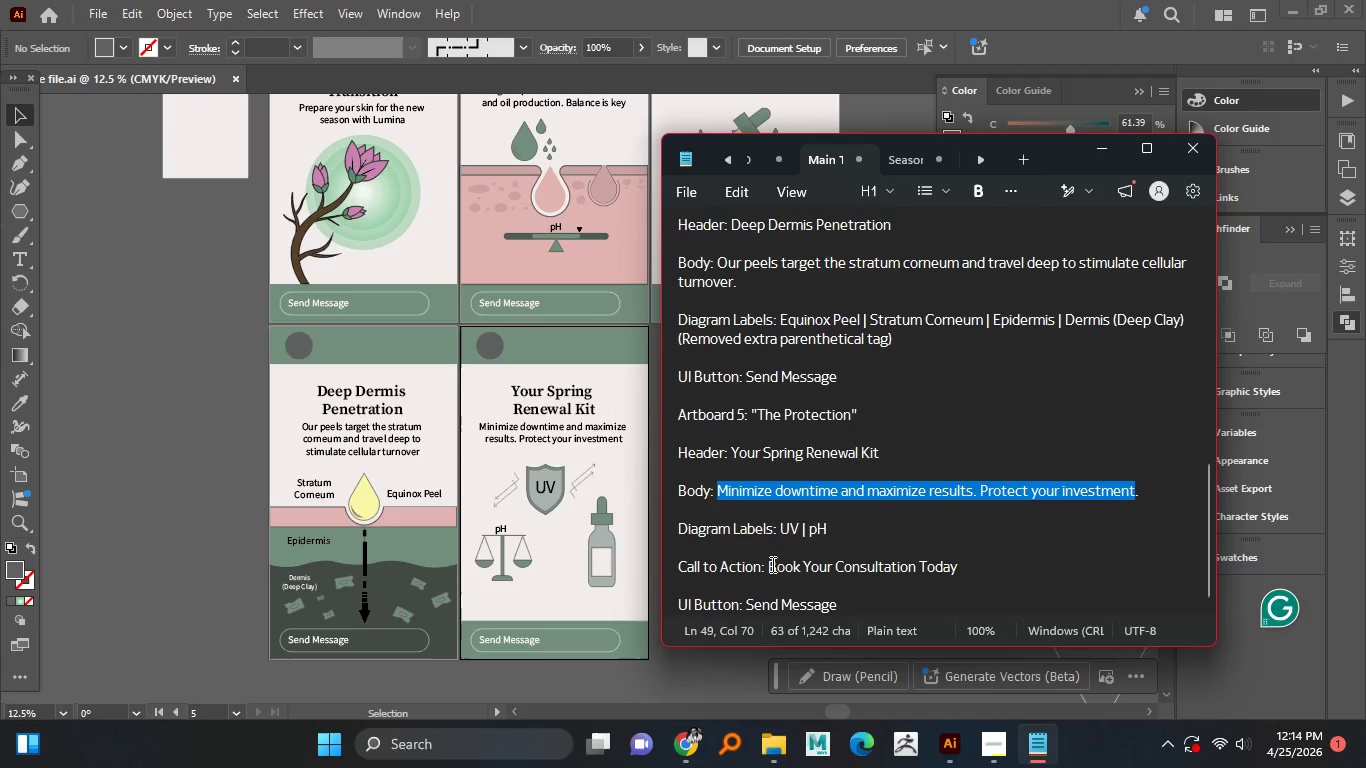 
left_click_drag(start_coordinate=[767, 564], to_coordinate=[961, 566])
 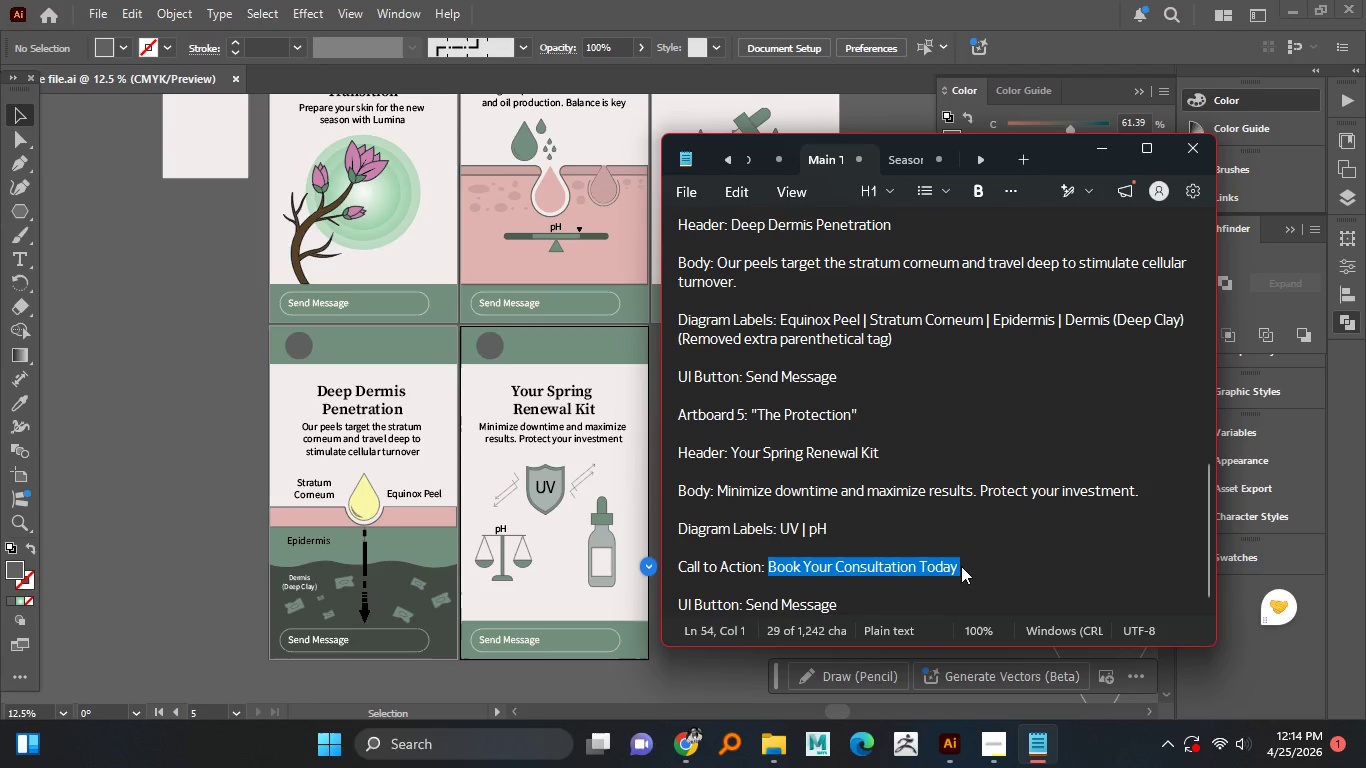 
key(Control+C)
 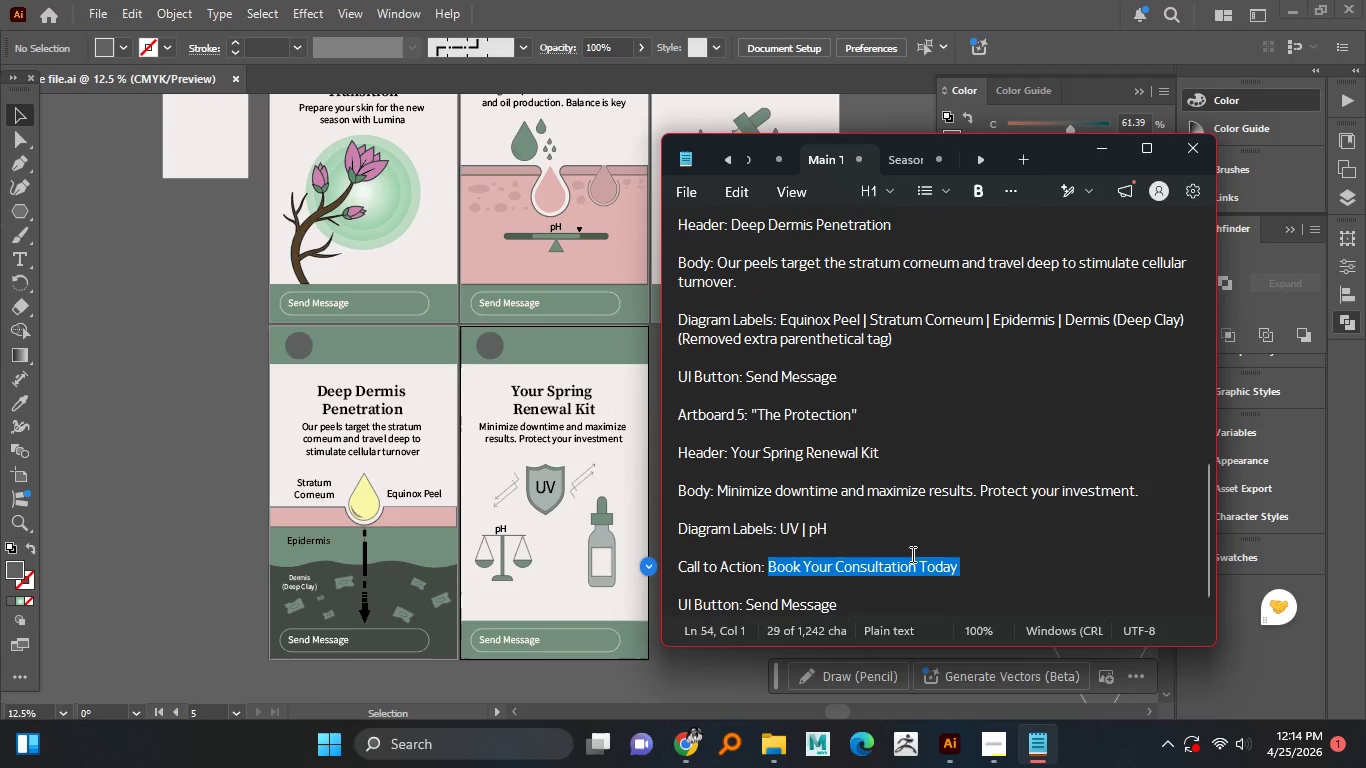 
key(Control+C)
 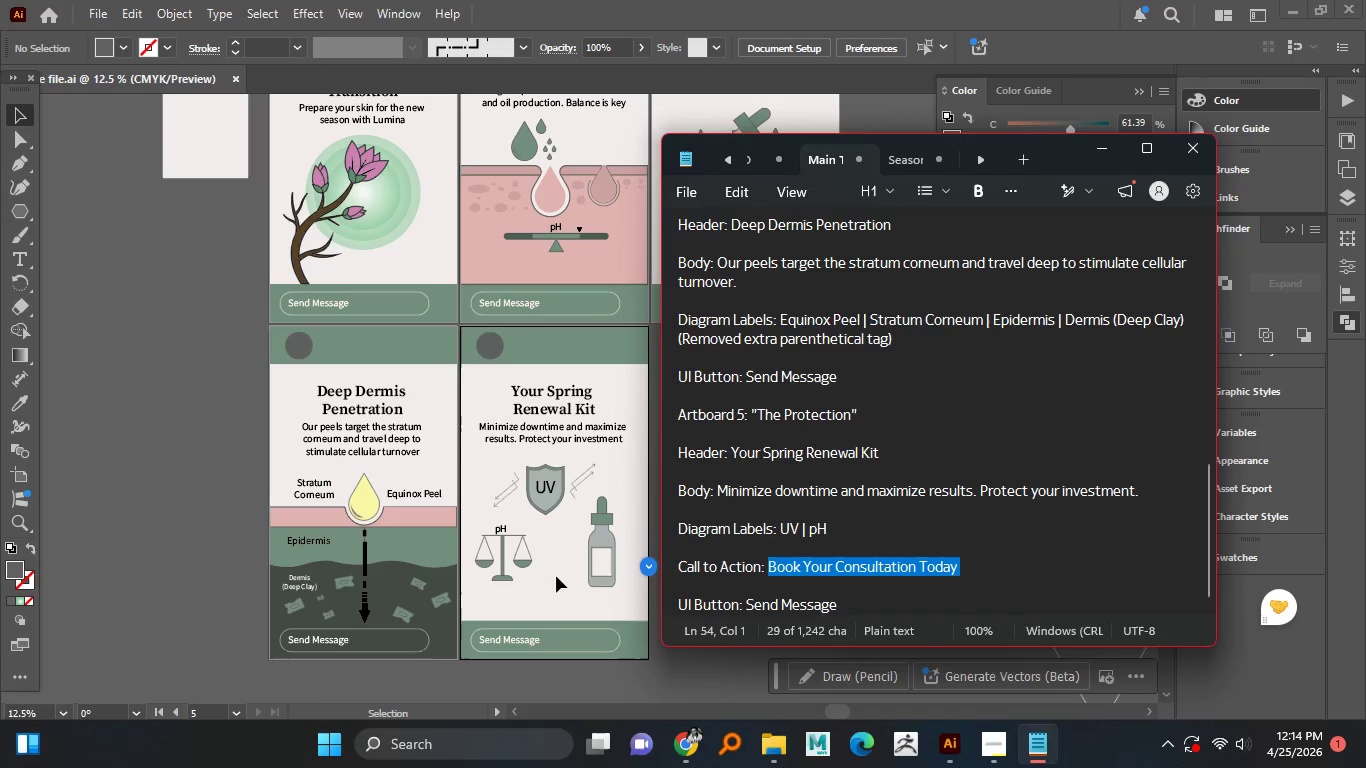 
left_click([556, 576])
 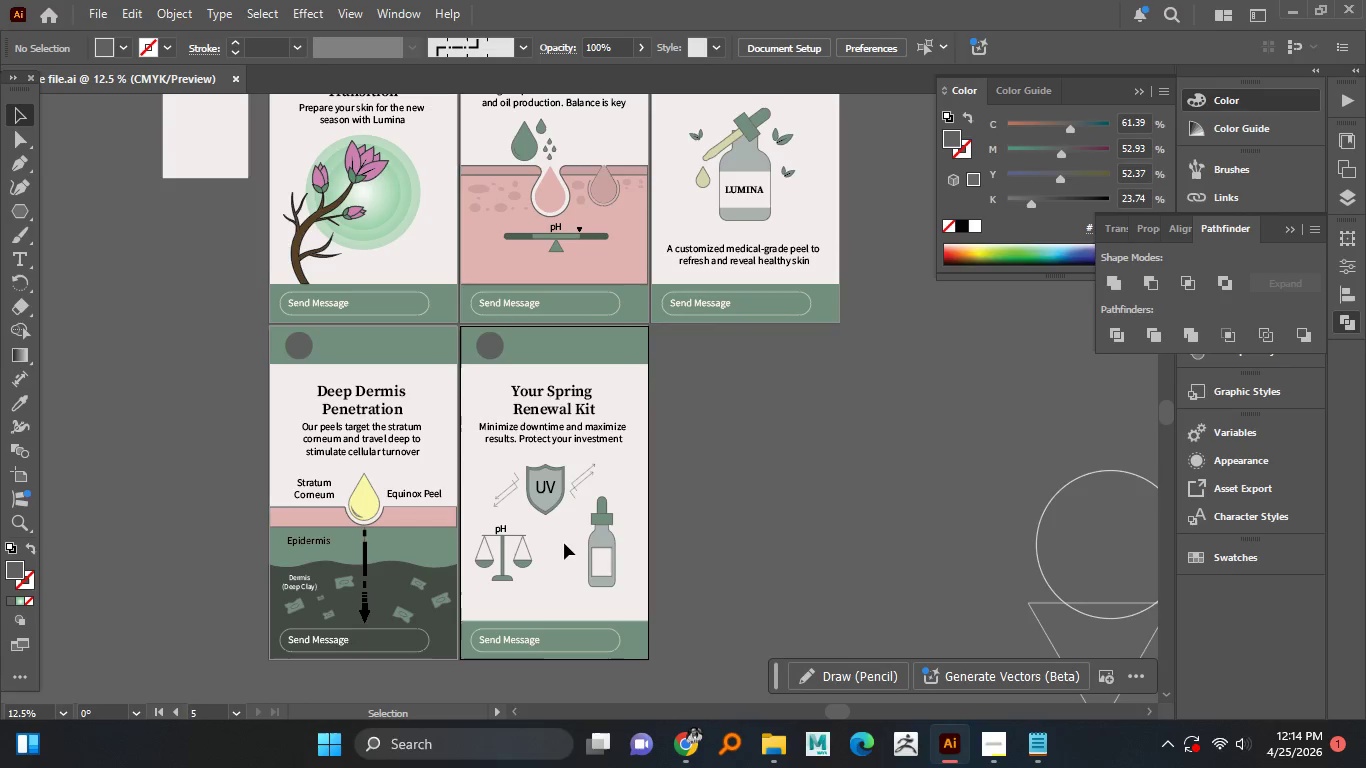 
hold_key(key=AltLeft, duration=1.25)
scroll: coordinate [566, 527], scroll_direction: up, amount: 1.0
 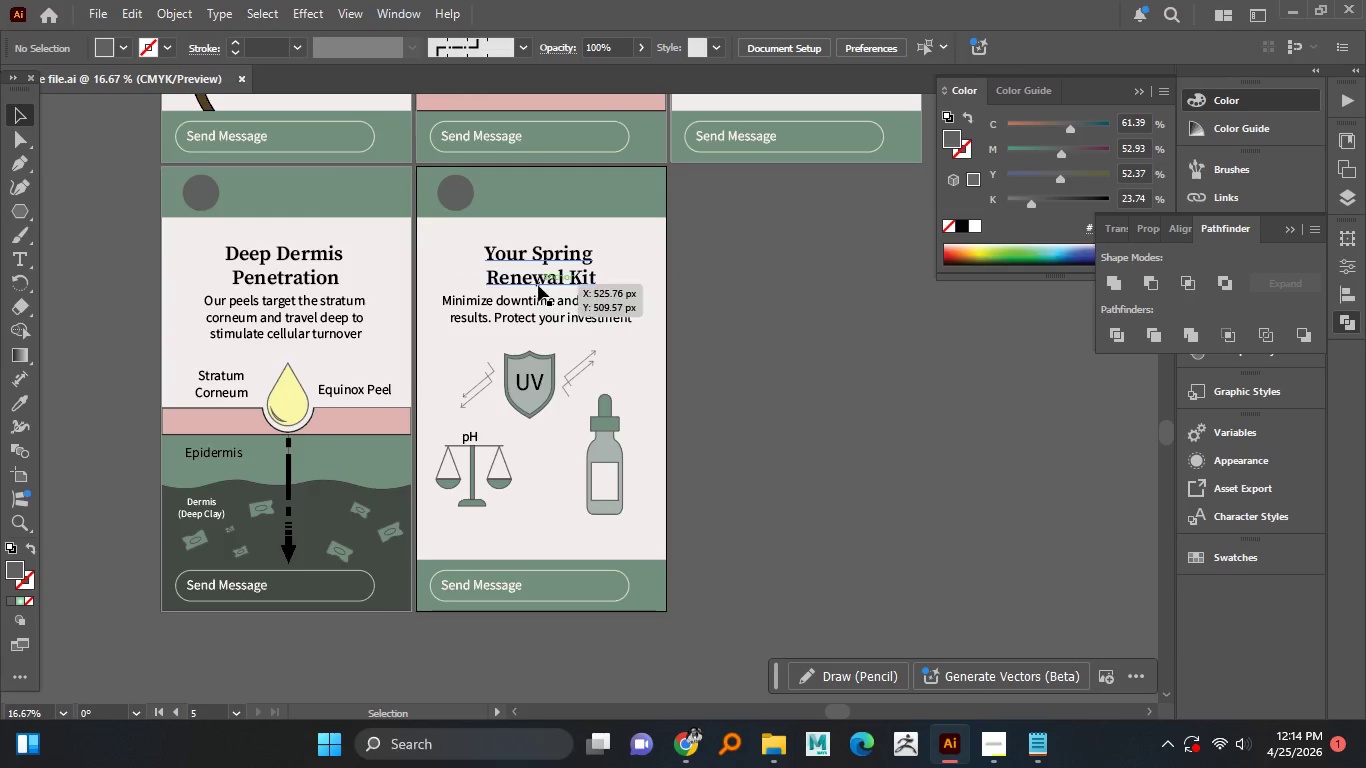 
left_click_drag(start_coordinate=[542, 277], to_coordinate=[516, 548])
 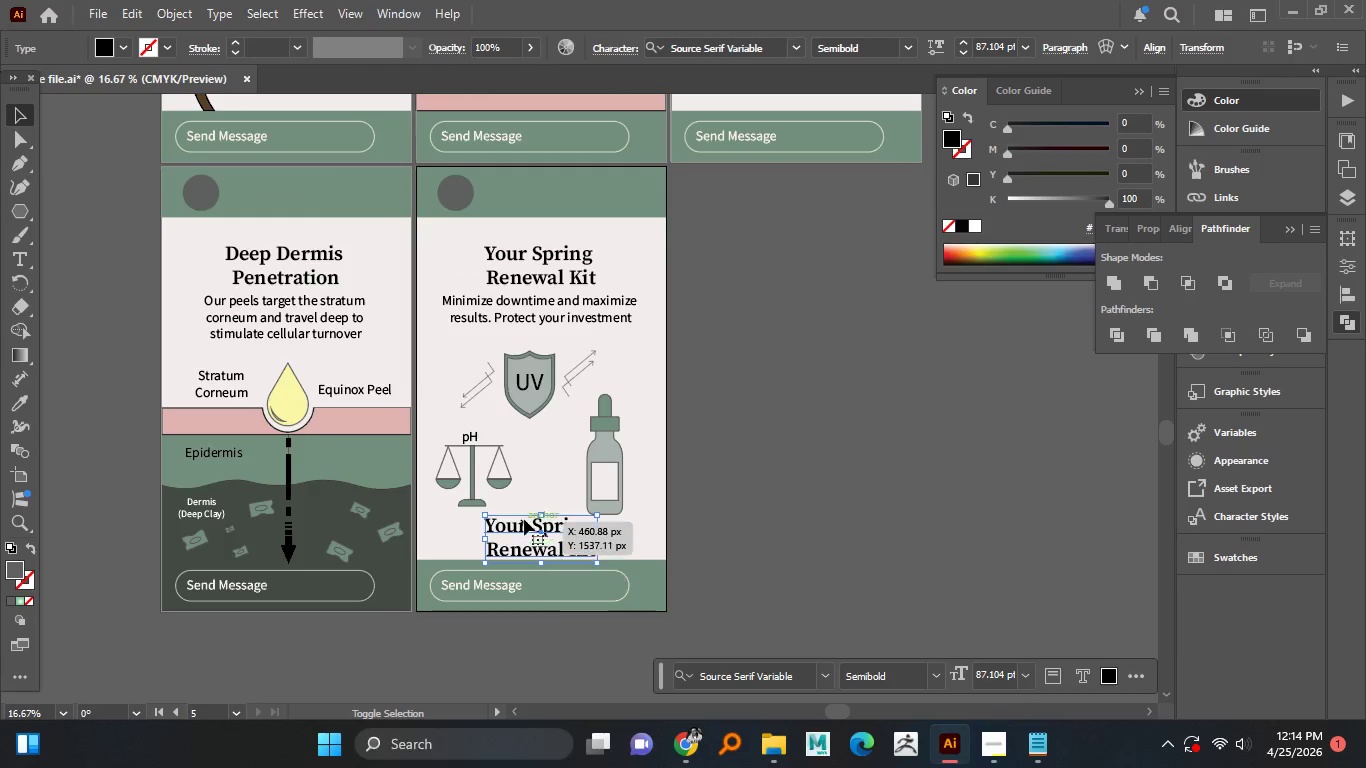 
hold_key(key=AltLeft, duration=1.86)
 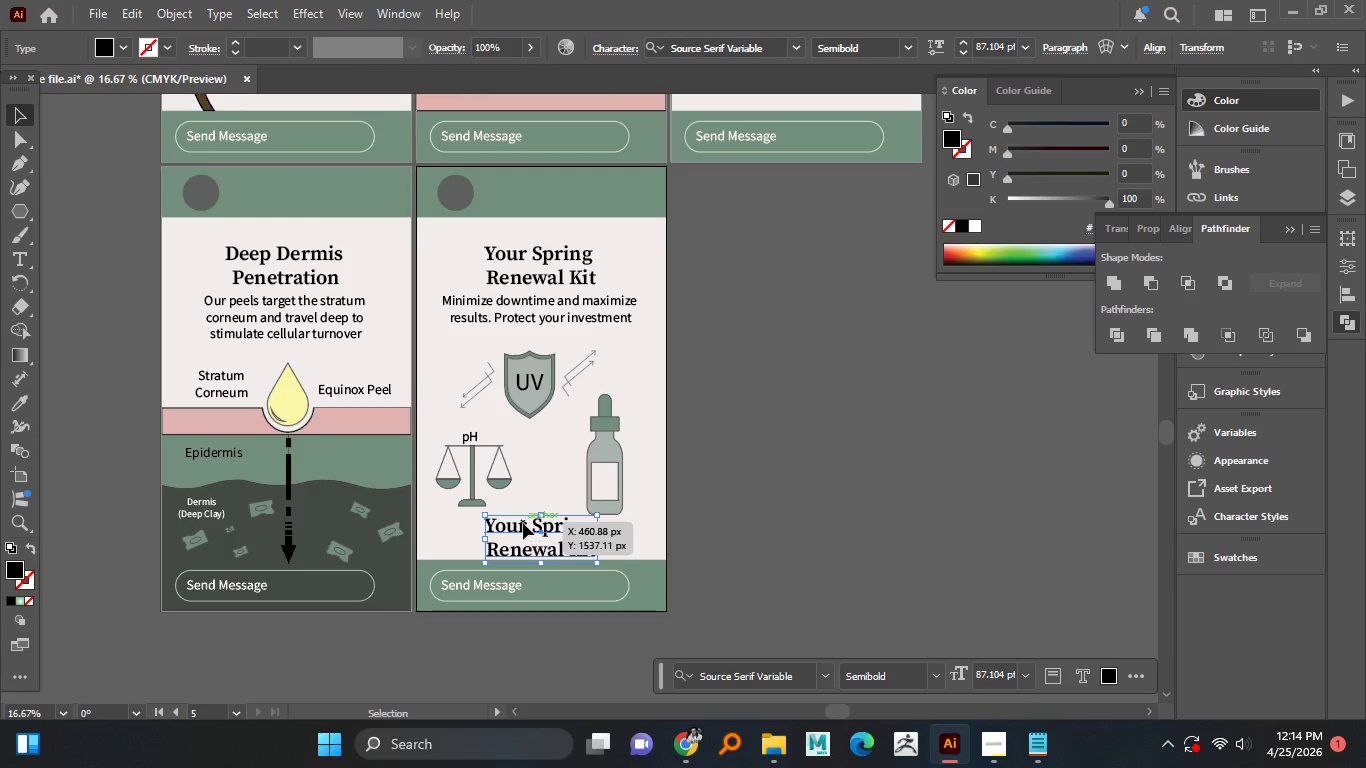 
hold_key(key=ShiftLeft, duration=0.72)
 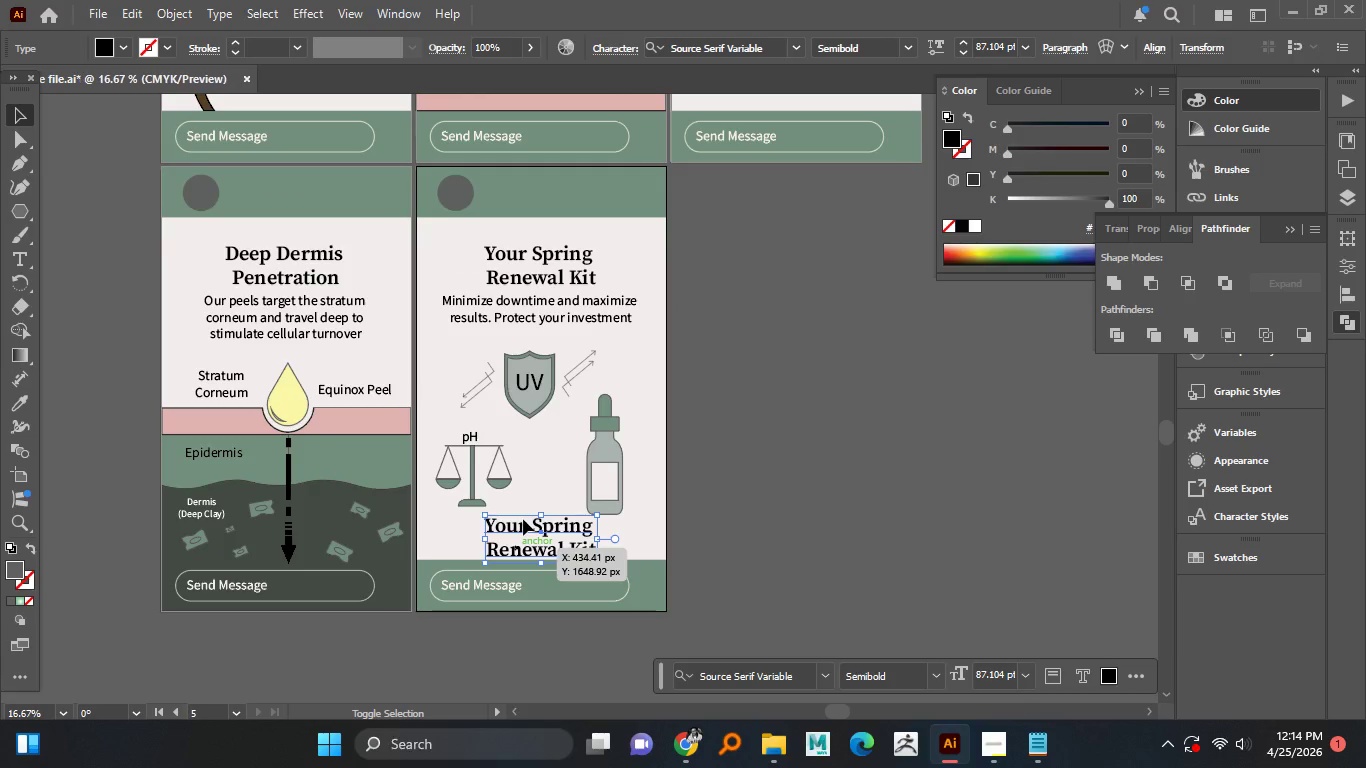 
left_click([523, 519])
 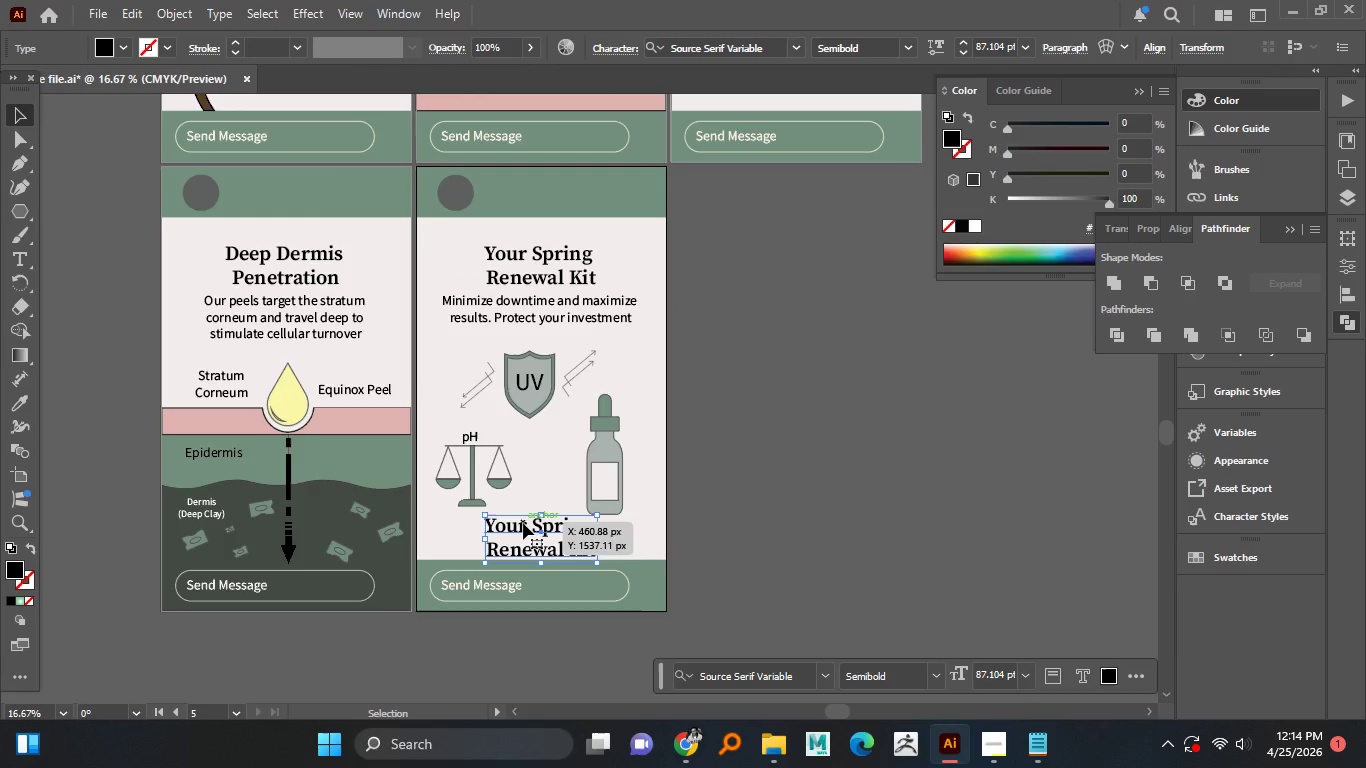 
double_click([523, 523])
 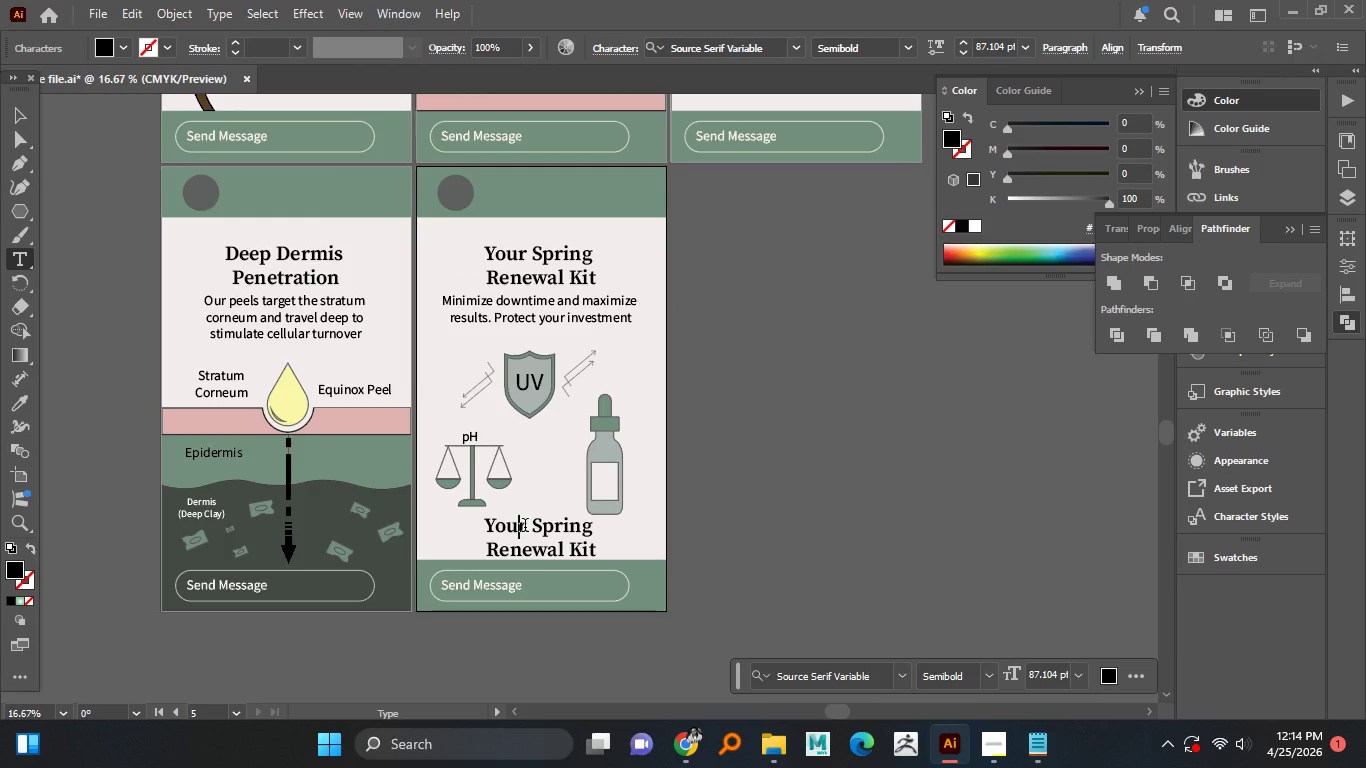 
key(Control+A)
 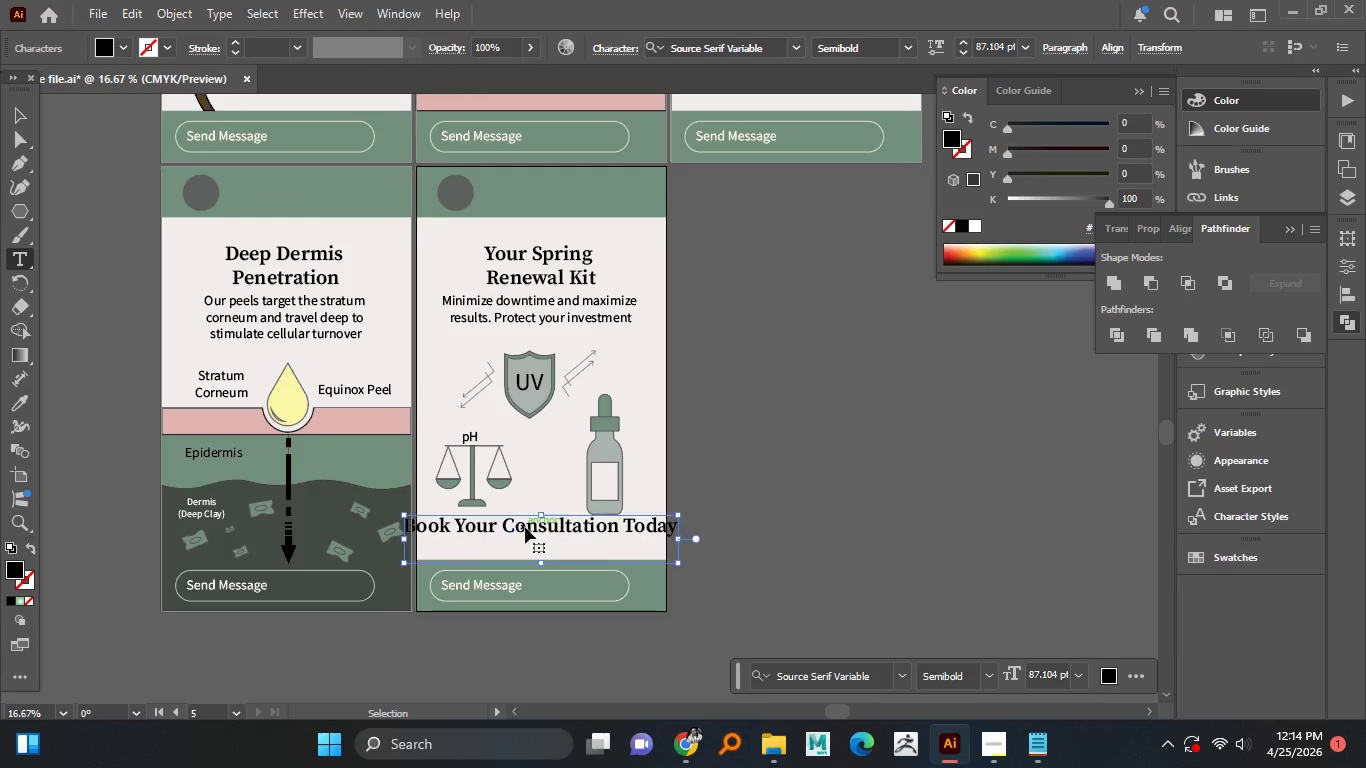 
key(Control+V)
 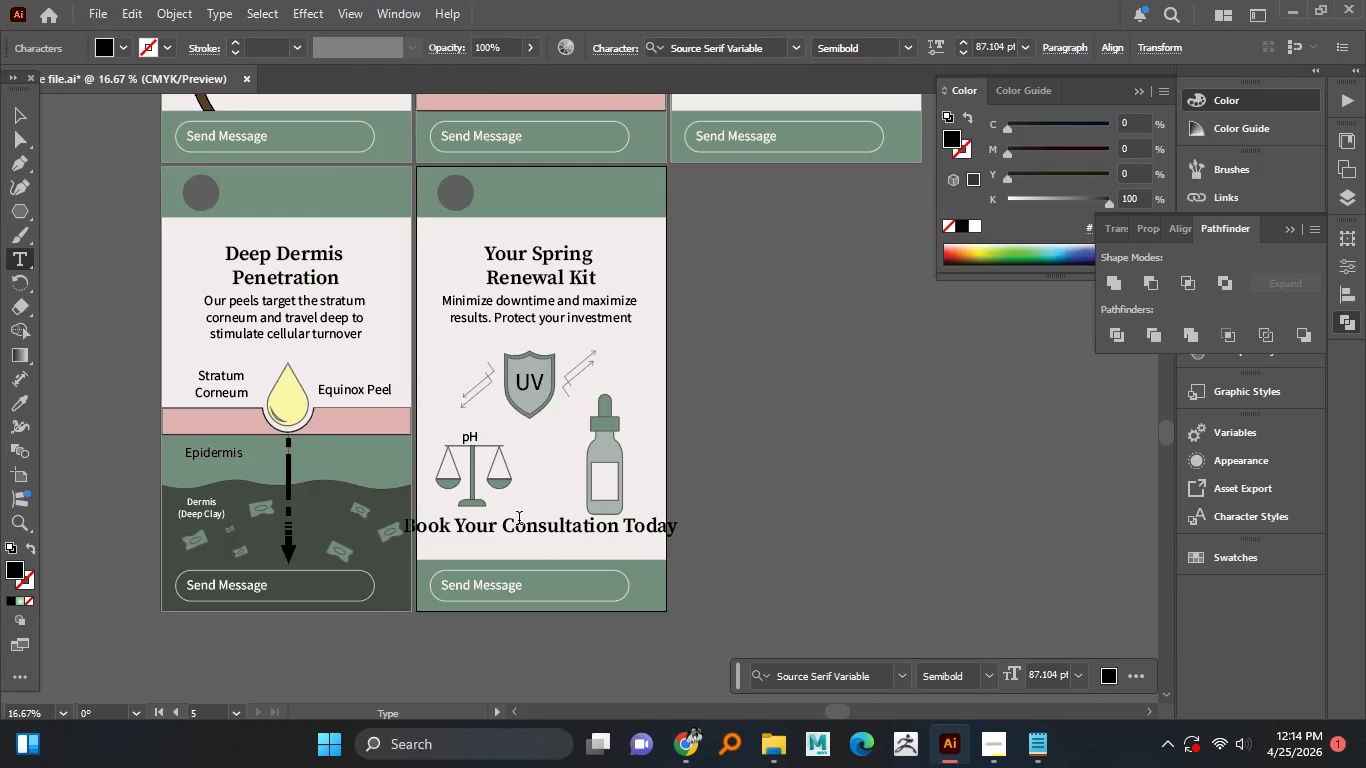 
key(Alt+AltLeft)
 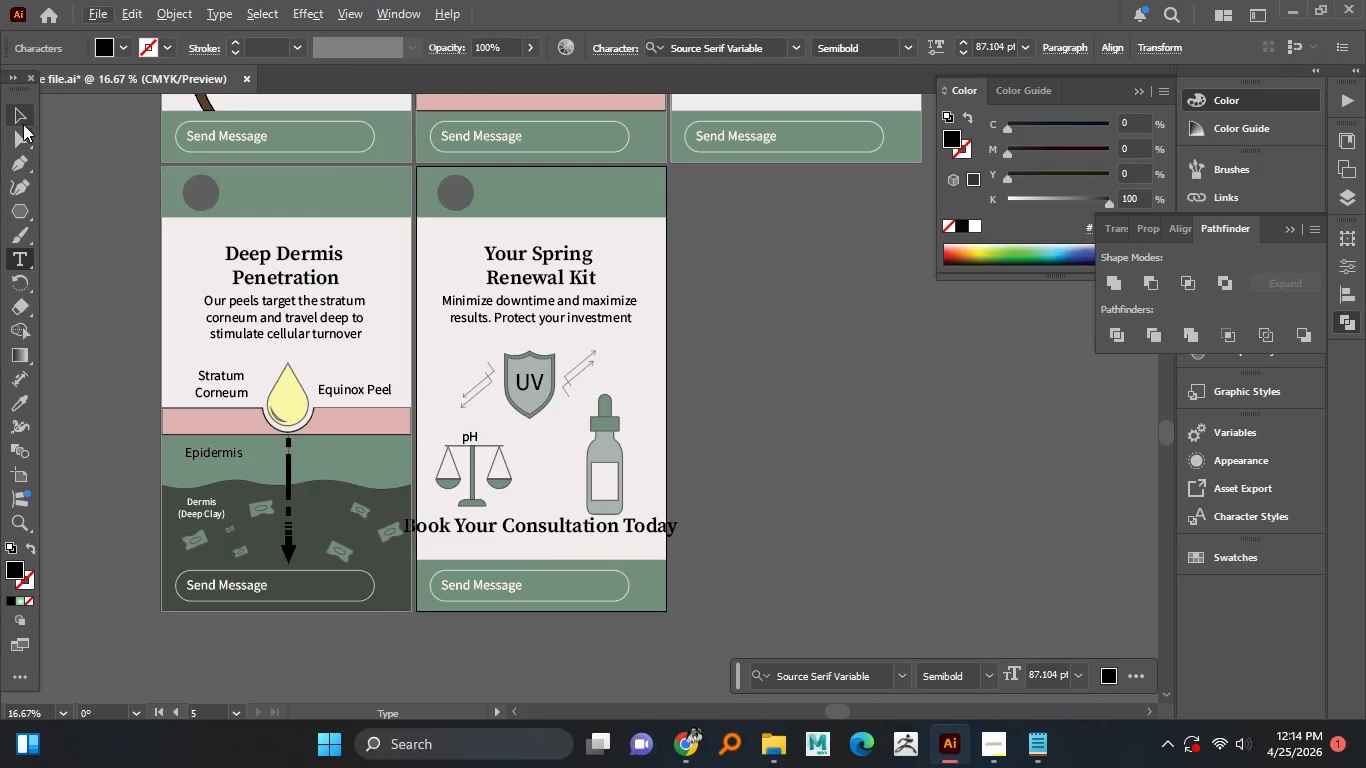 
left_click([23, 119])
 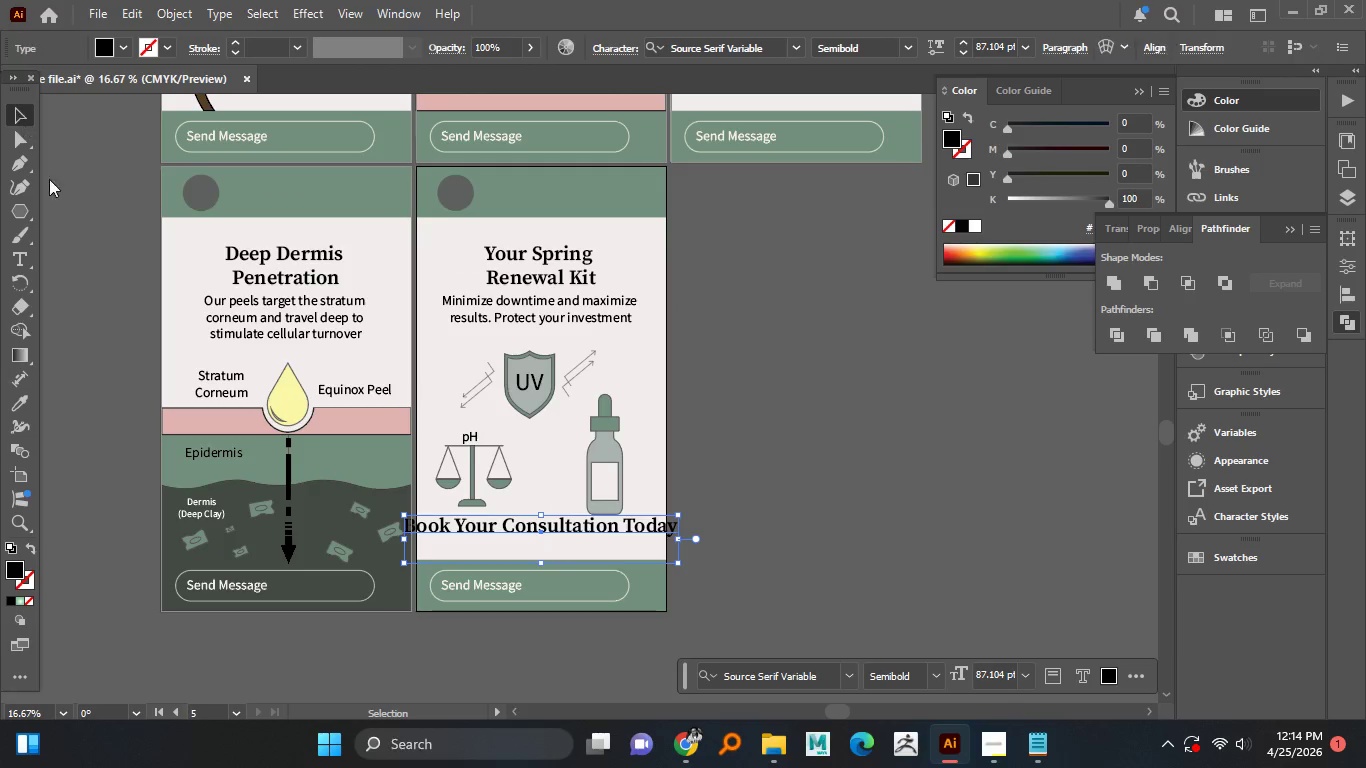 
hold_key(key=AltLeft, duration=3.84)
hold_key(key=ShiftLeft, duration=1.5)
scroll: coordinate [576, 545], scroll_direction: up, amount: 2.0
 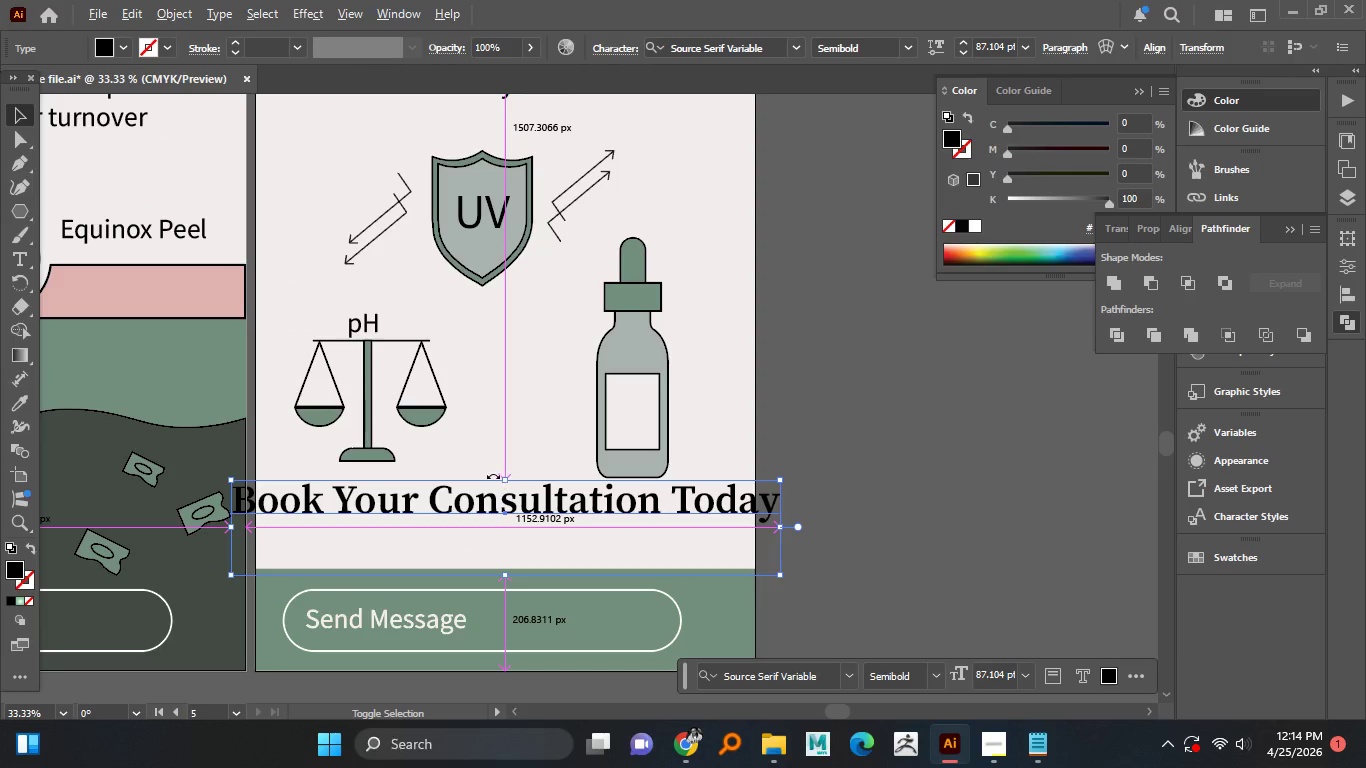 
hold_key(key=ShiftLeft, duration=1.5)
left_click_drag(start_coordinate=[504, 475], to_coordinate=[504, 497])
 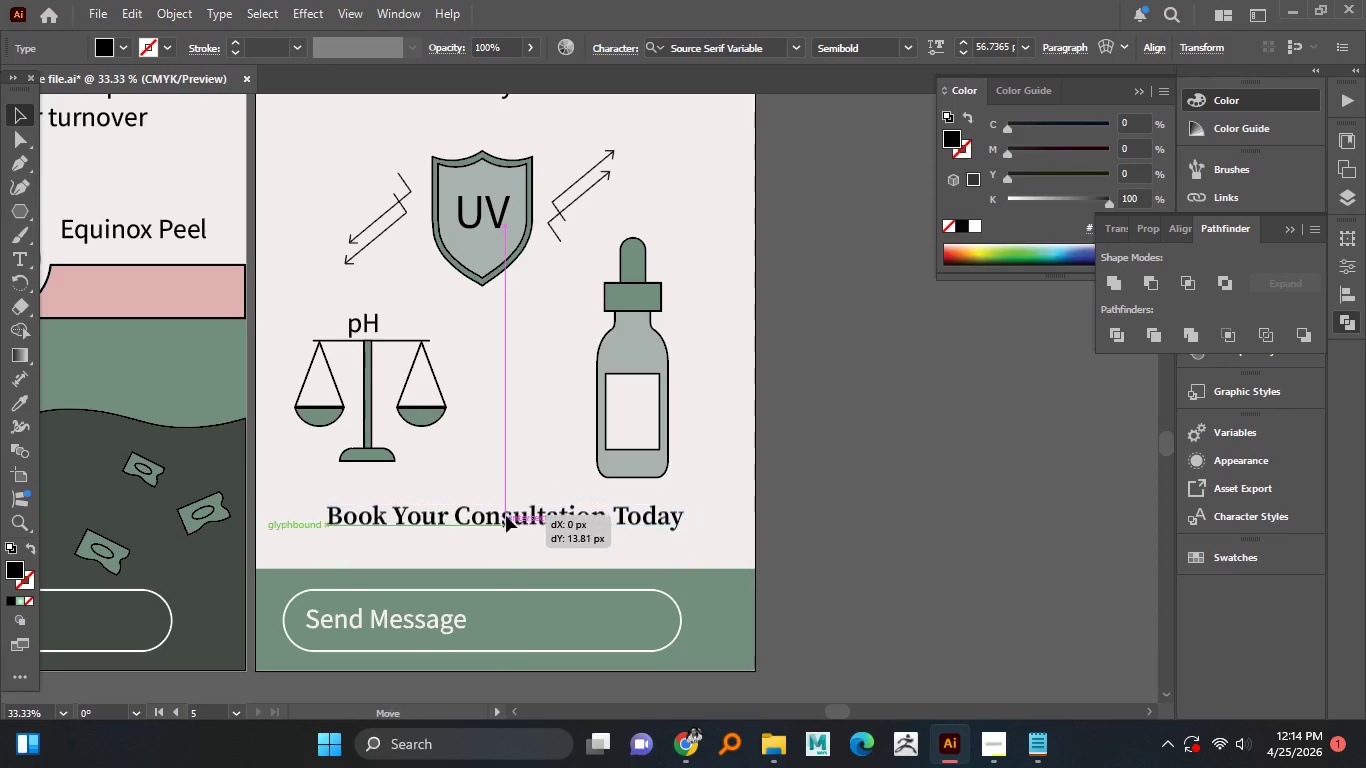 
hold_key(key=ShiftLeft, duration=0.62)
 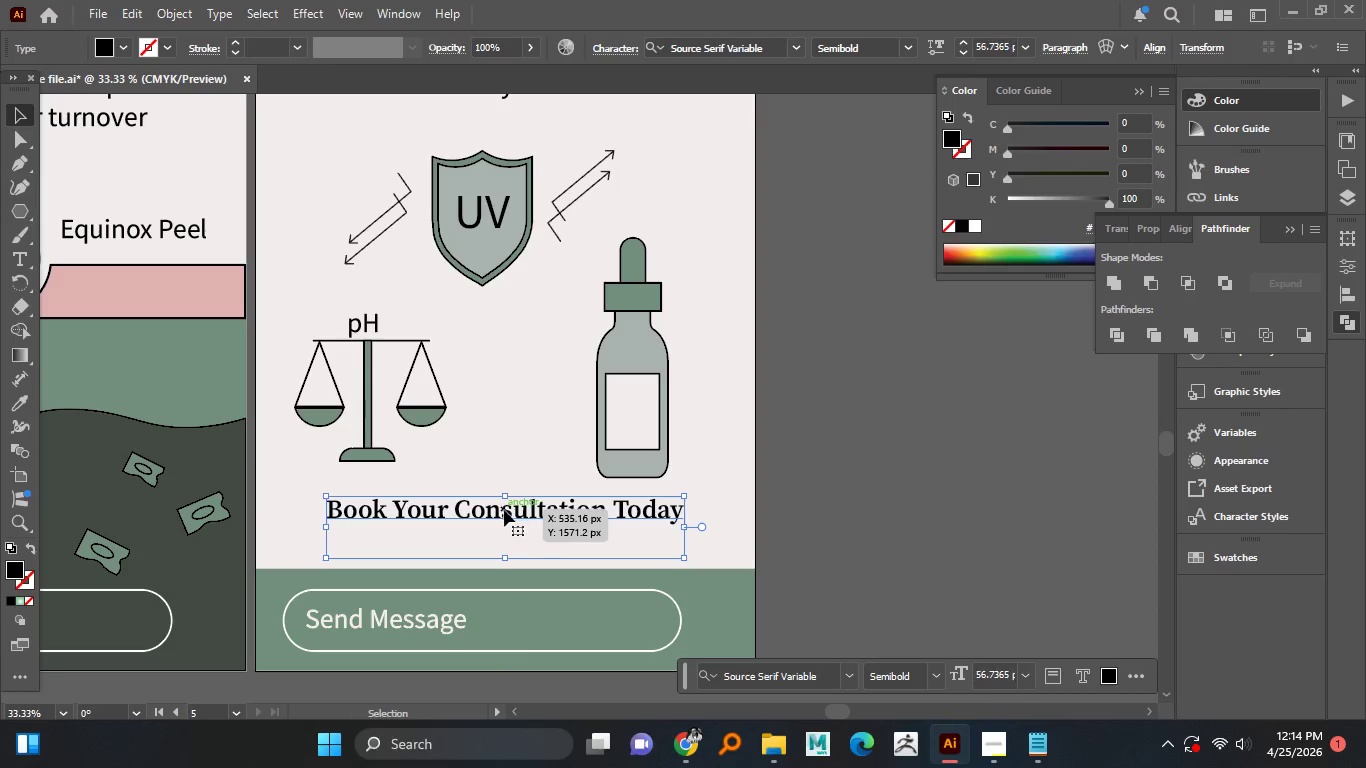 
left_click_drag(start_coordinate=[505, 510], to_coordinate=[506, 522])
 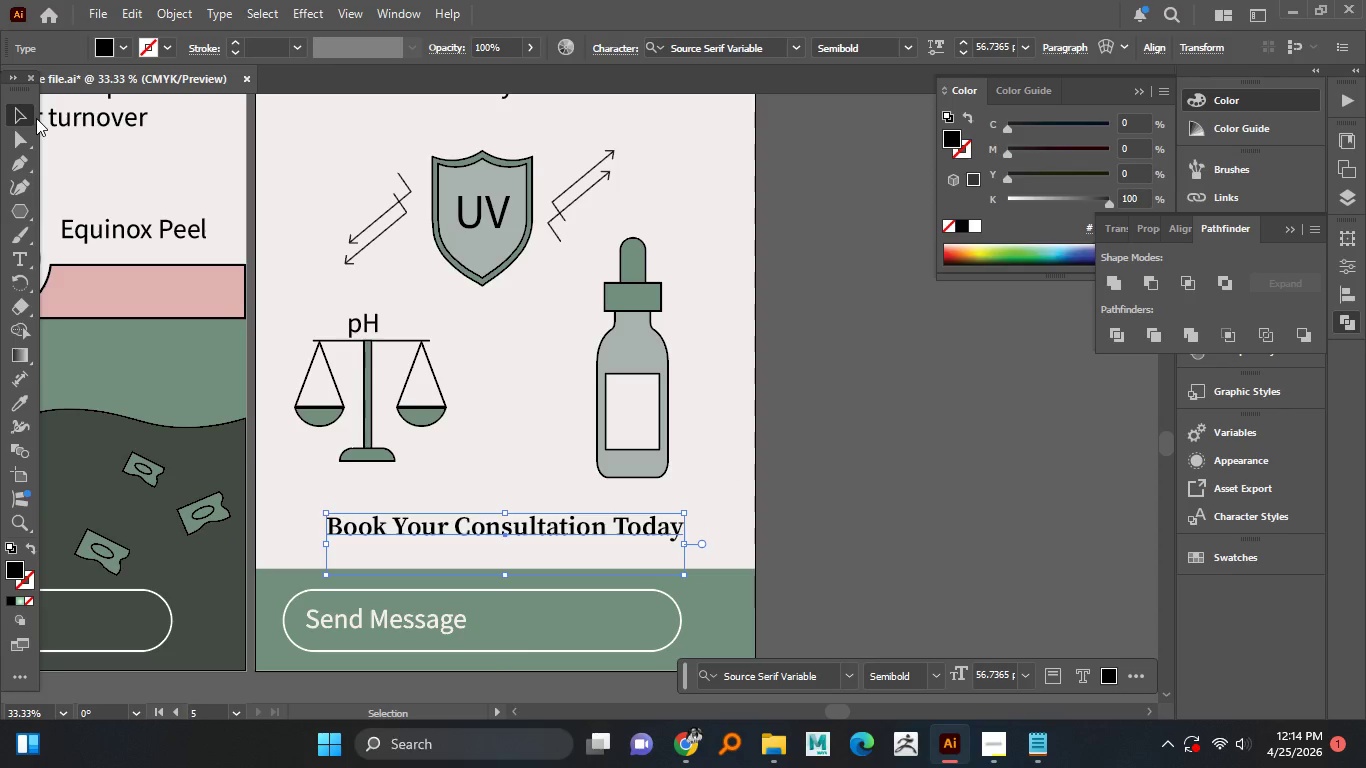 
hold_key(key=ShiftLeft, duration=0.77)
 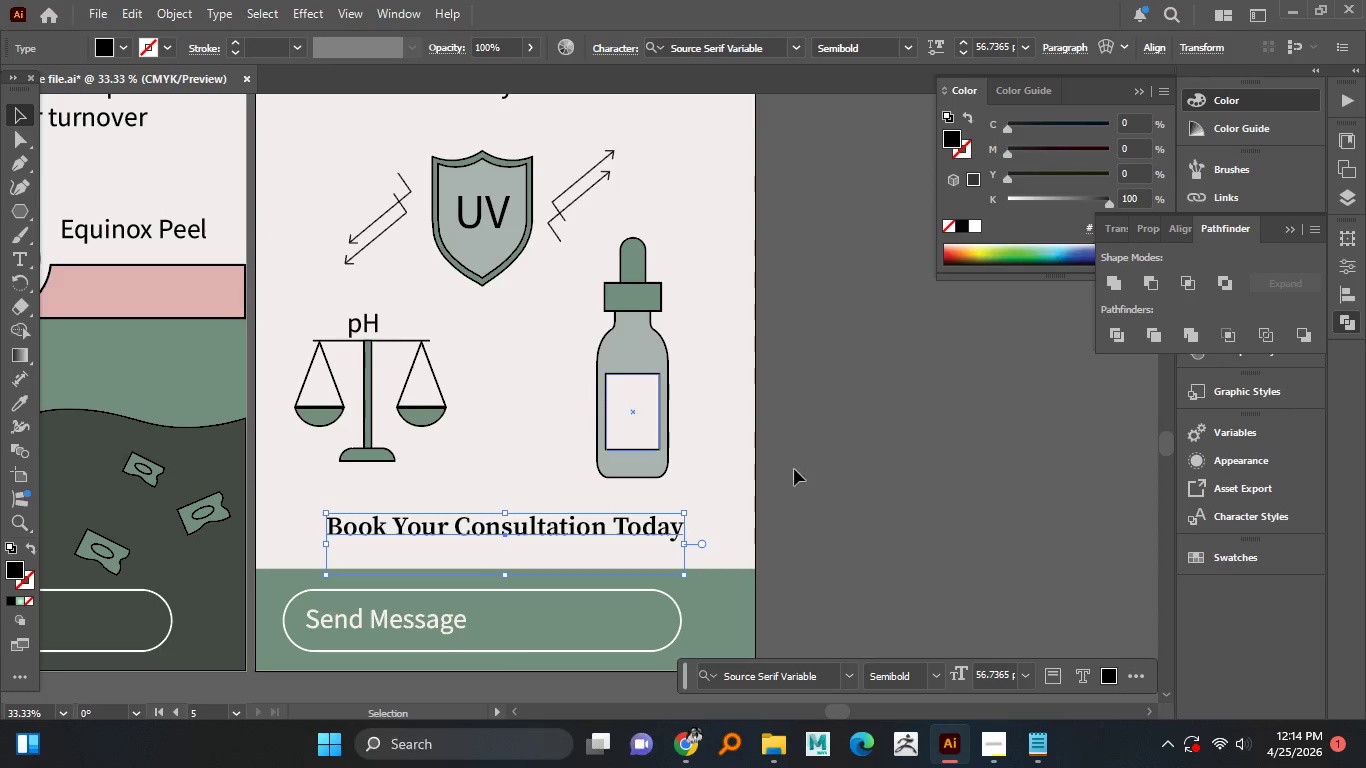 
double_click([841, 472])
 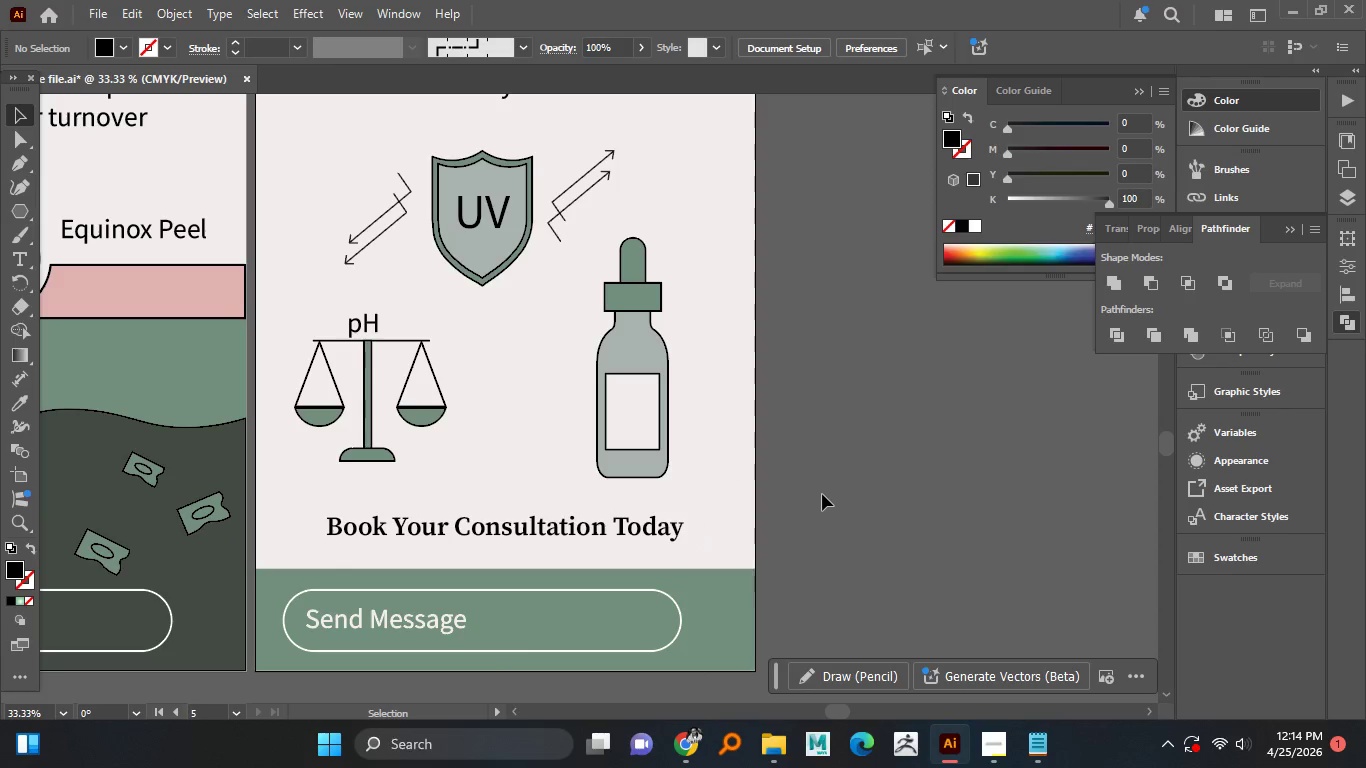 
hold_key(key=AltLeft, duration=1.51)
scroll: coordinate [822, 494], scroll_direction: down, amount: 2.0
 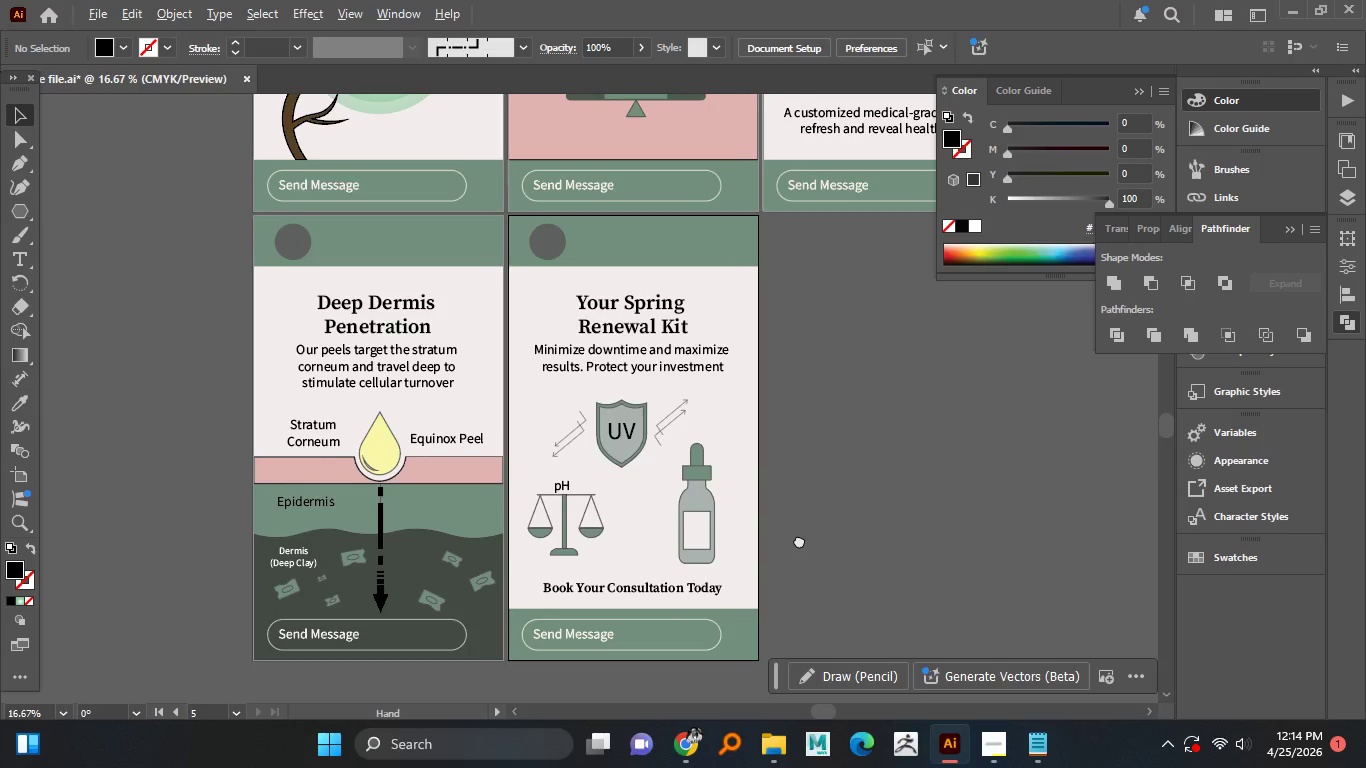 
hold_key(key=AltLeft, duration=1.5)
 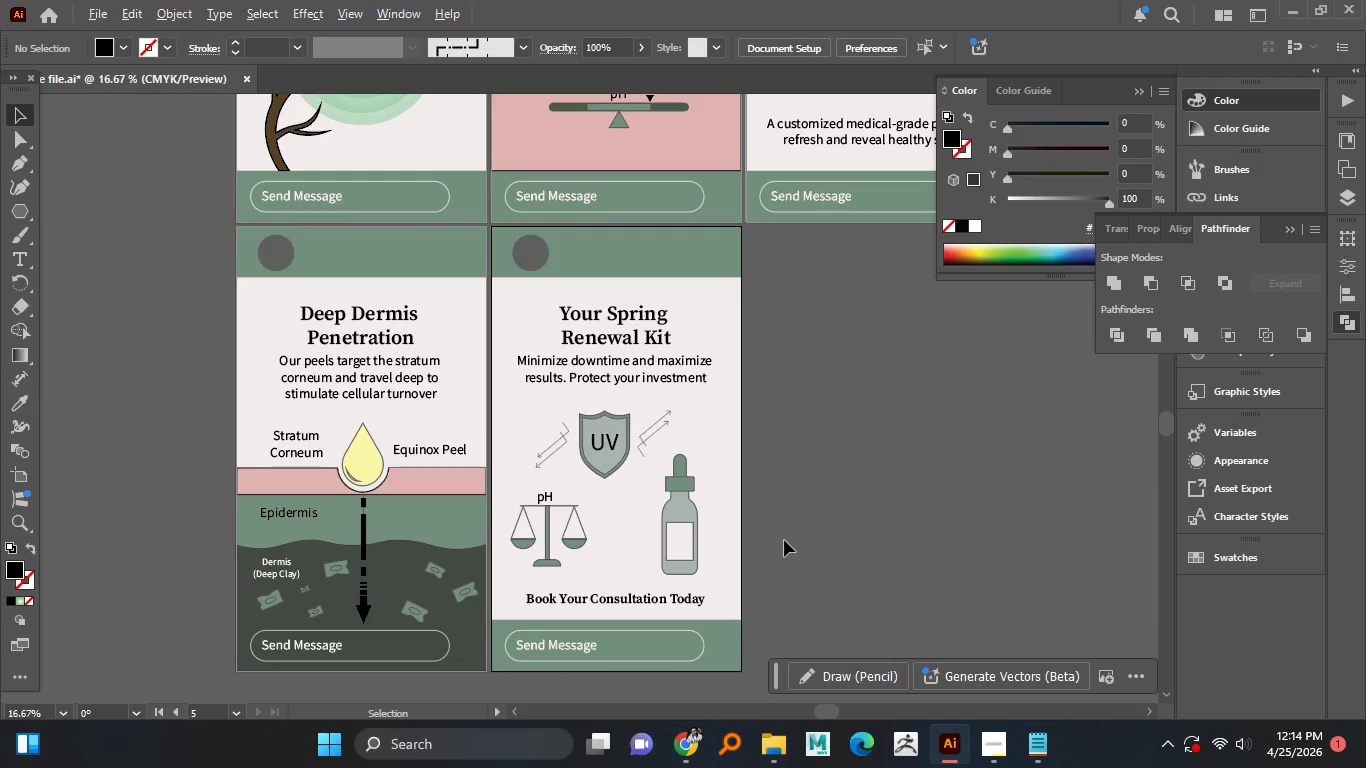 
hold_key(key=AltLeft, duration=1.5)
 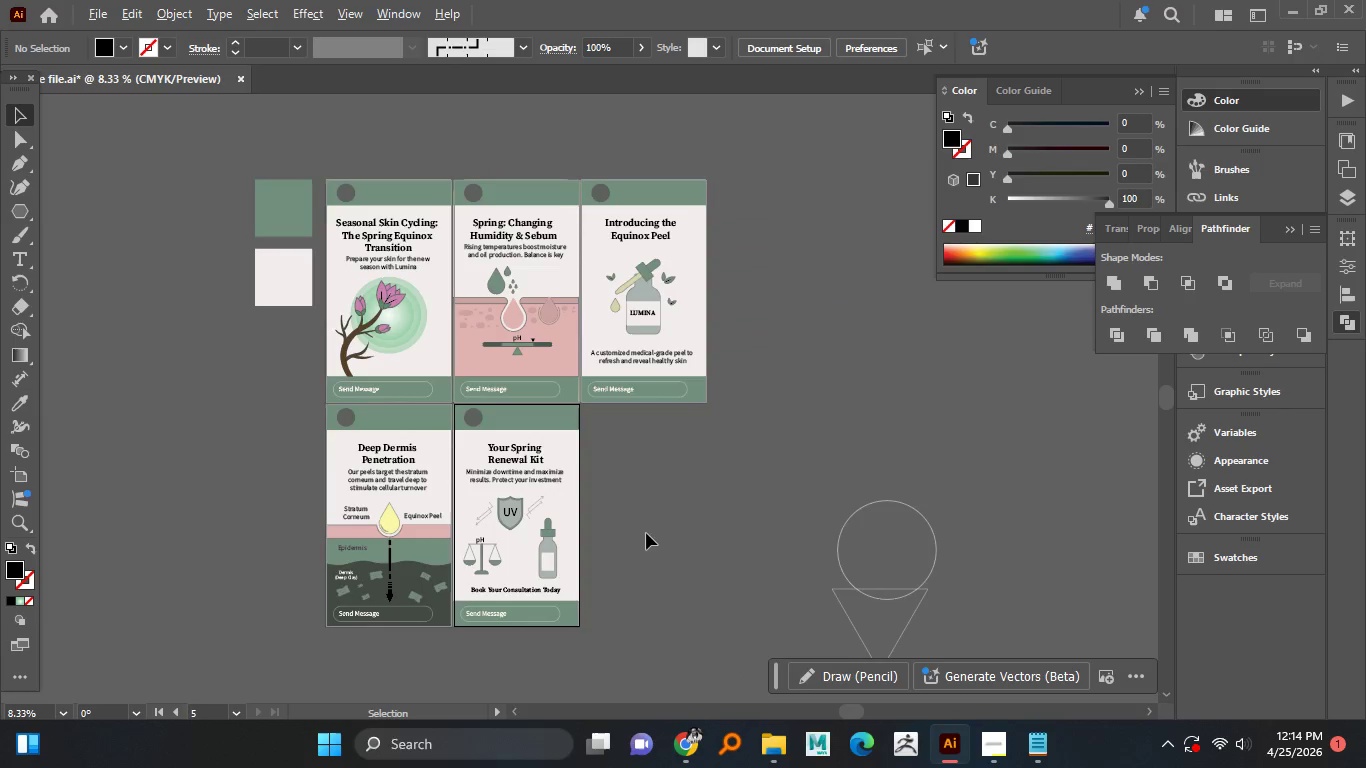 
hold_key(key=AltLeft, duration=0.73)
 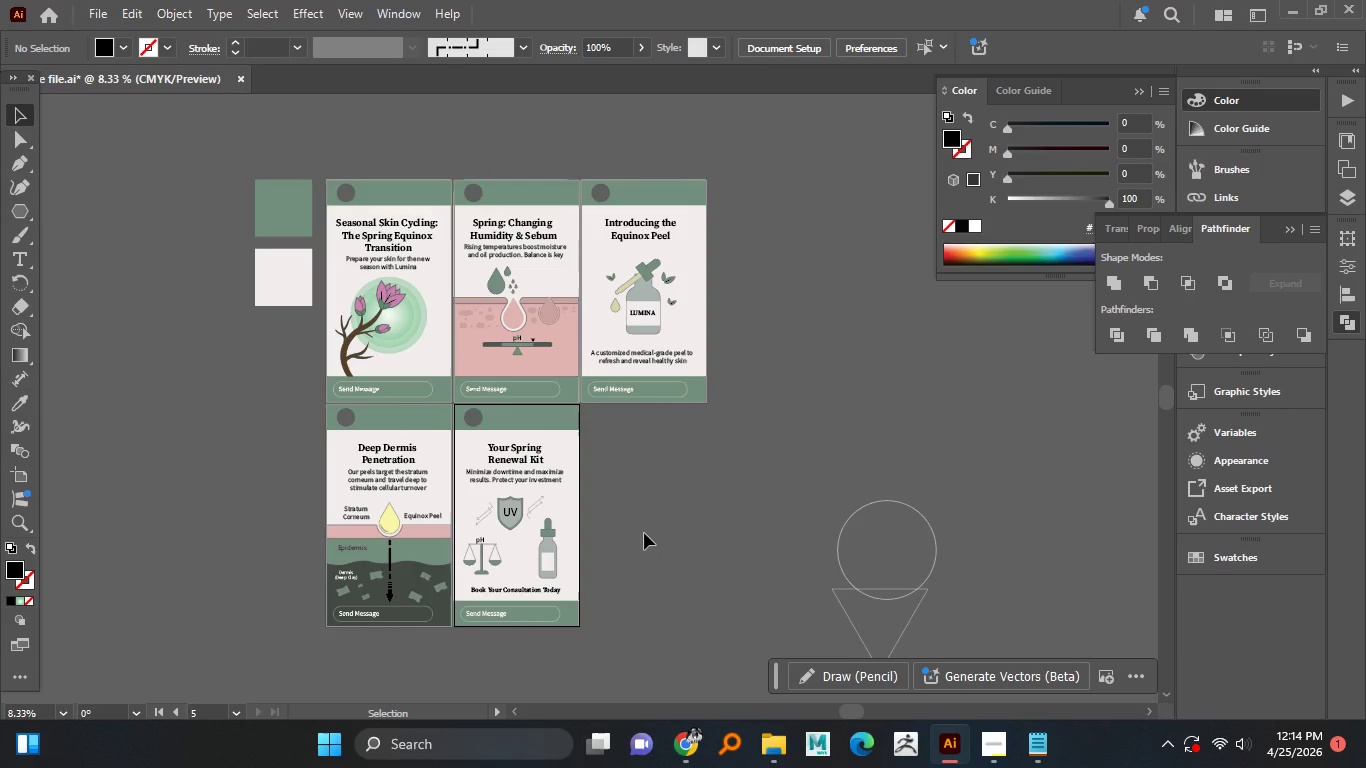 
scroll: coordinate [784, 540], scroll_direction: down, amount: 2.0
 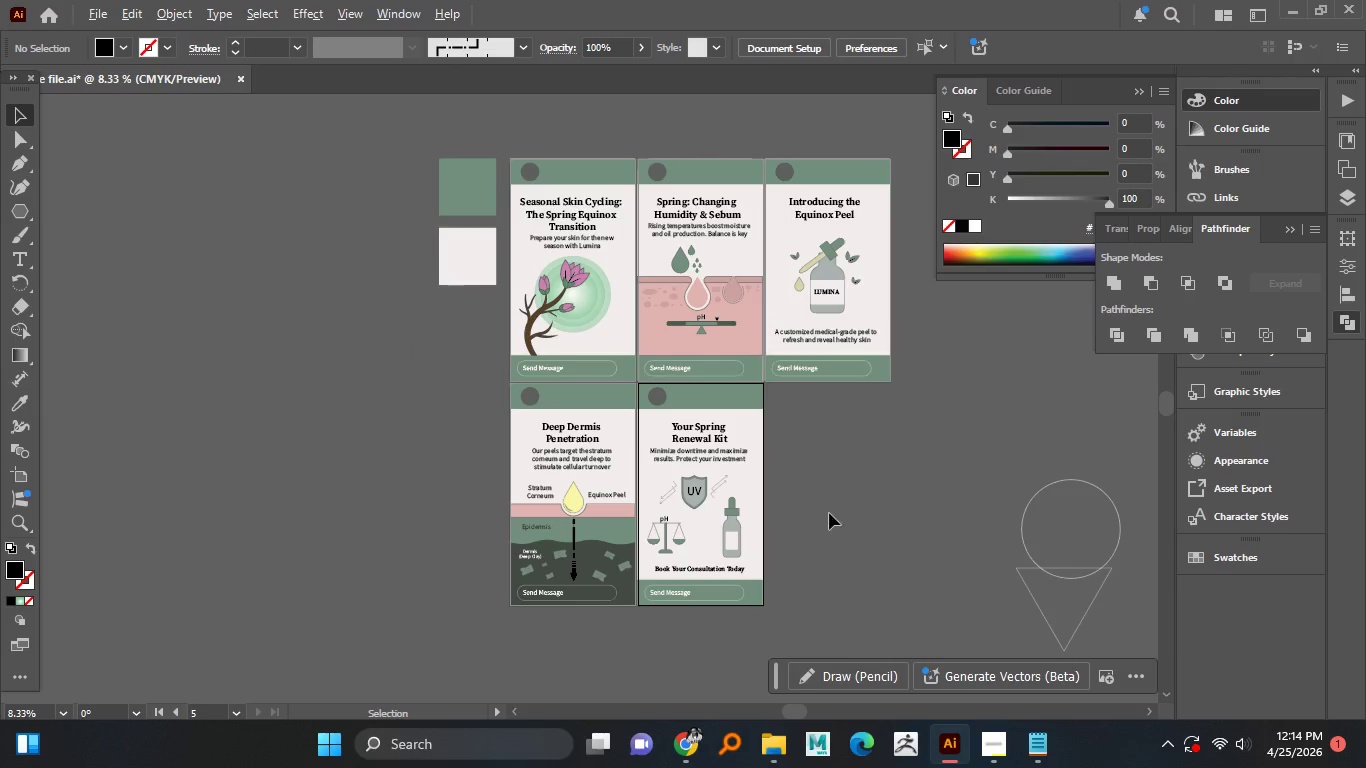 
hold_key(key=AltLeft, duration=0.67)
 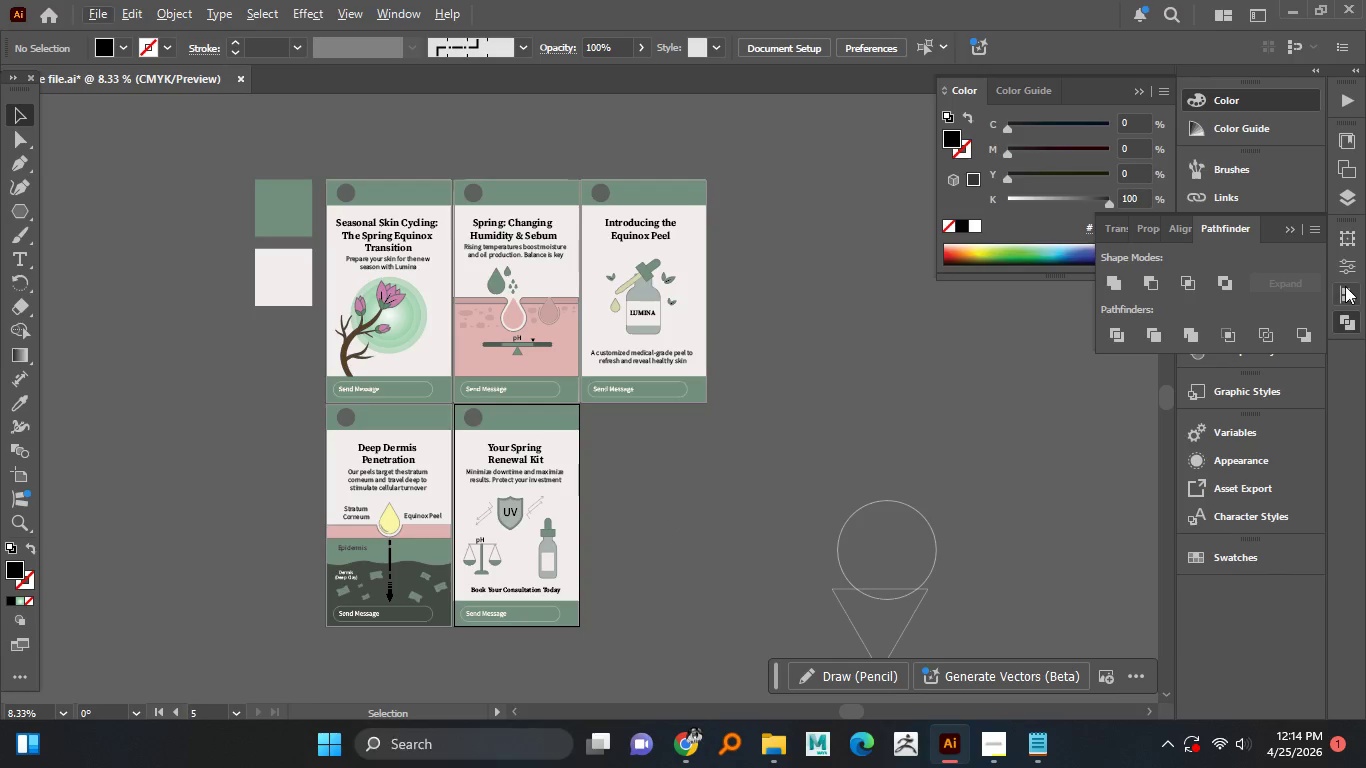 
left_click([1354, 173])
 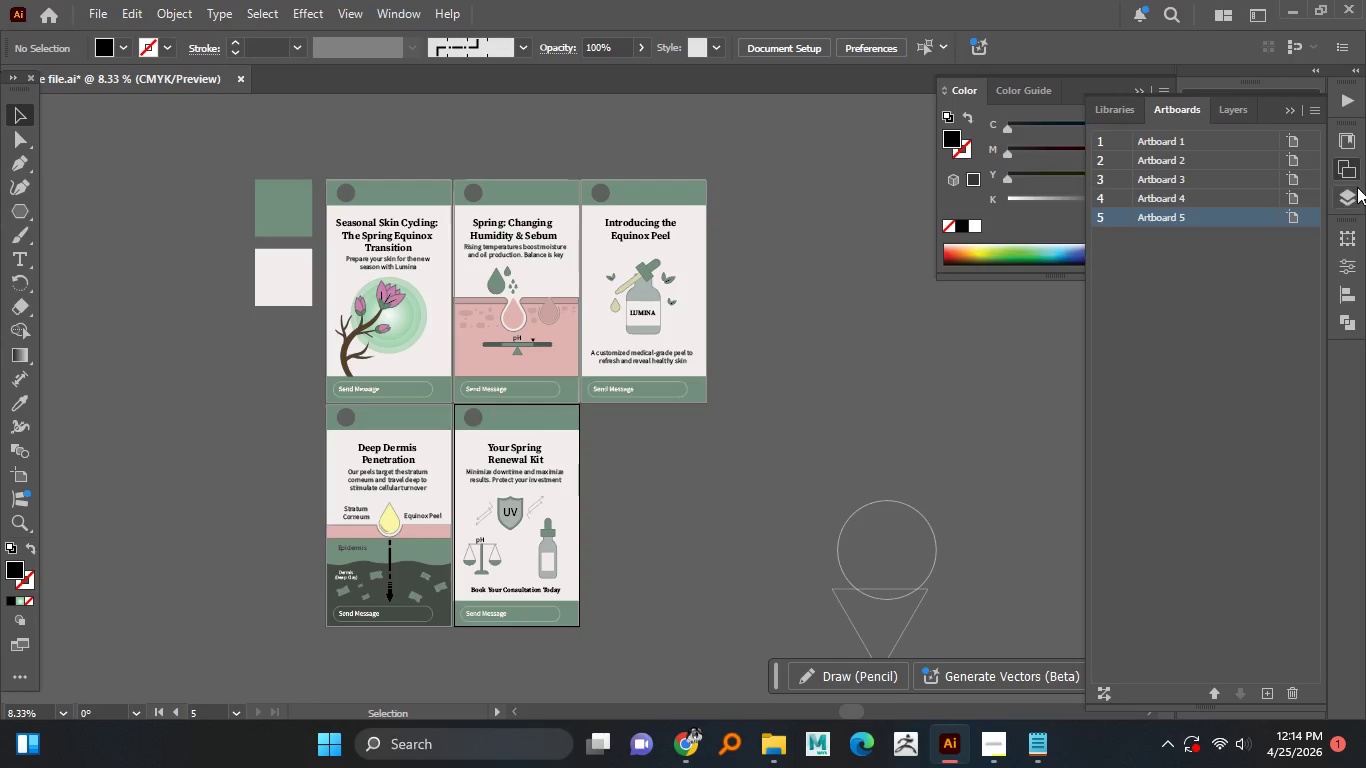 
left_click([1355, 192])
 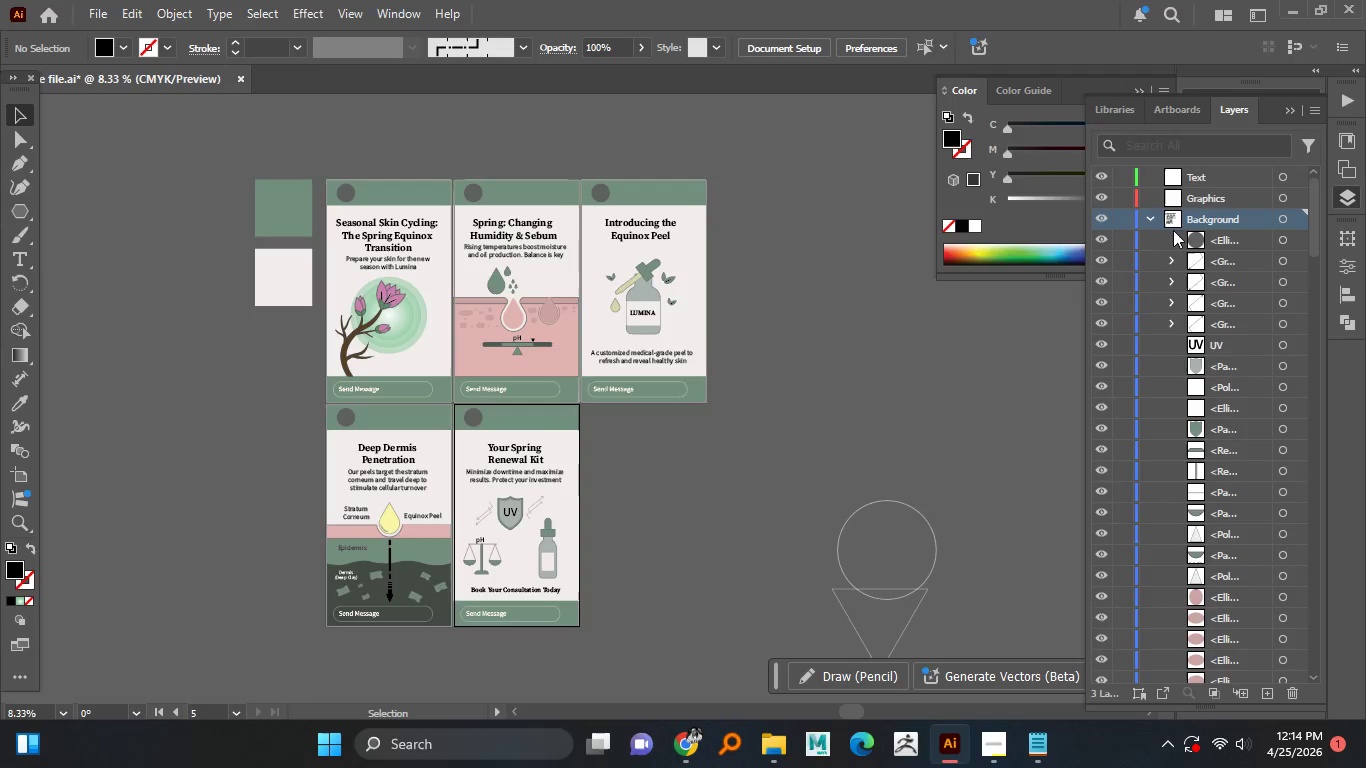 
left_click([1154, 218])
 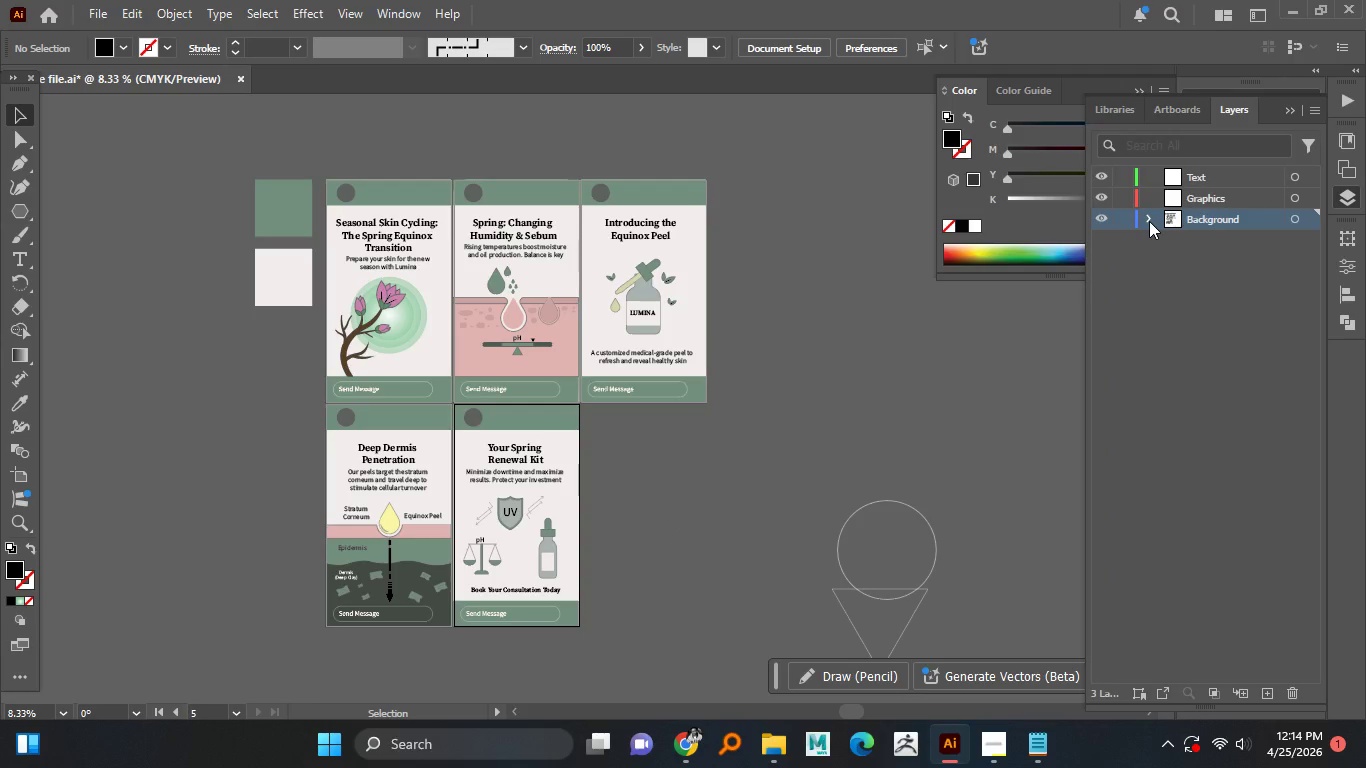 
hold_key(key=AltLeft, duration=0.55)
 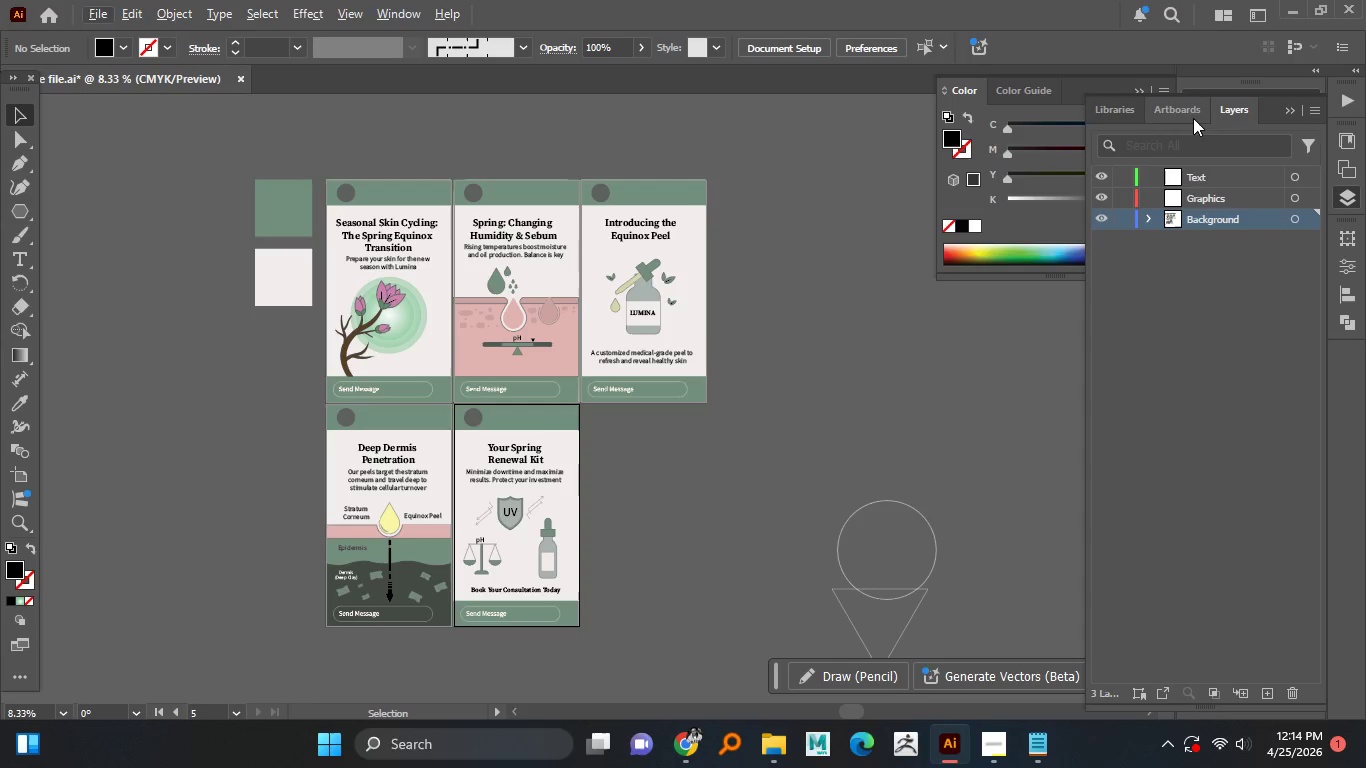 
left_click([1179, 113])
 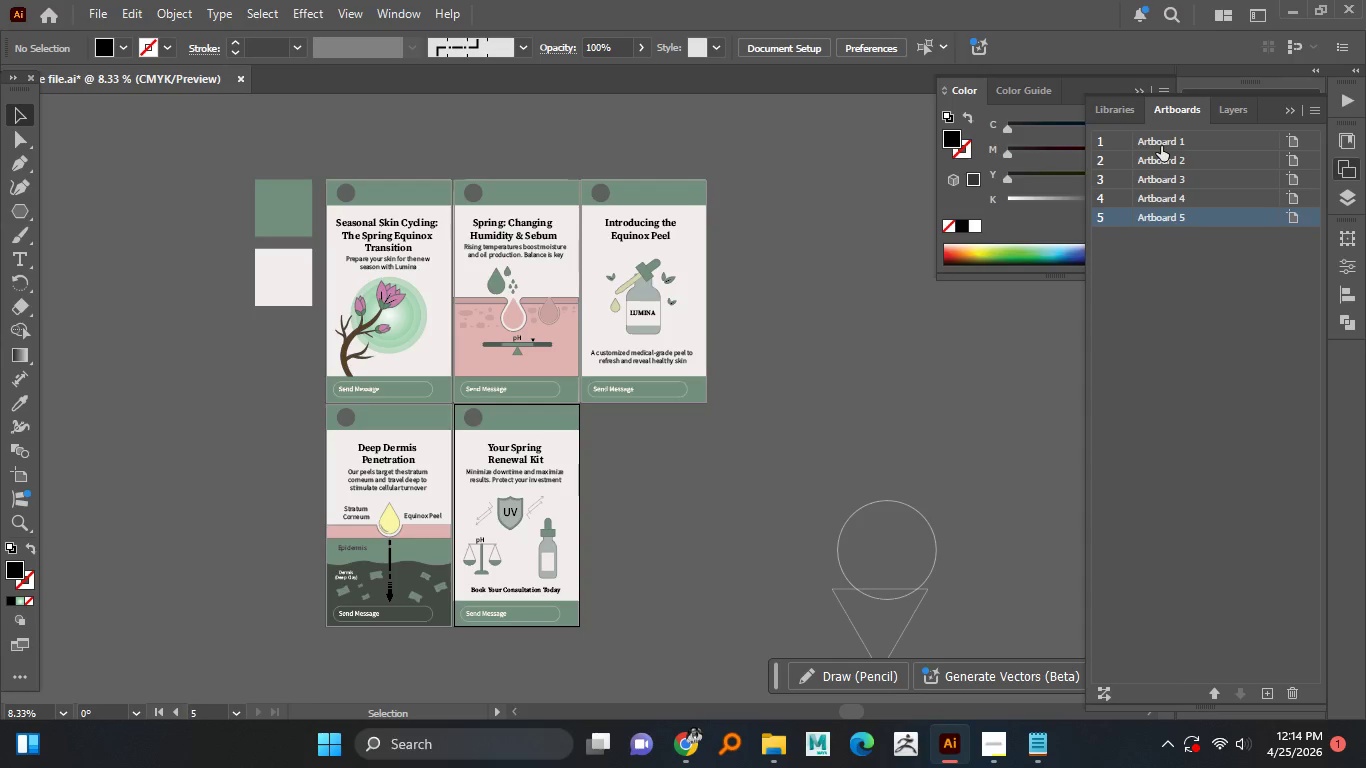 
left_click([1161, 145])
 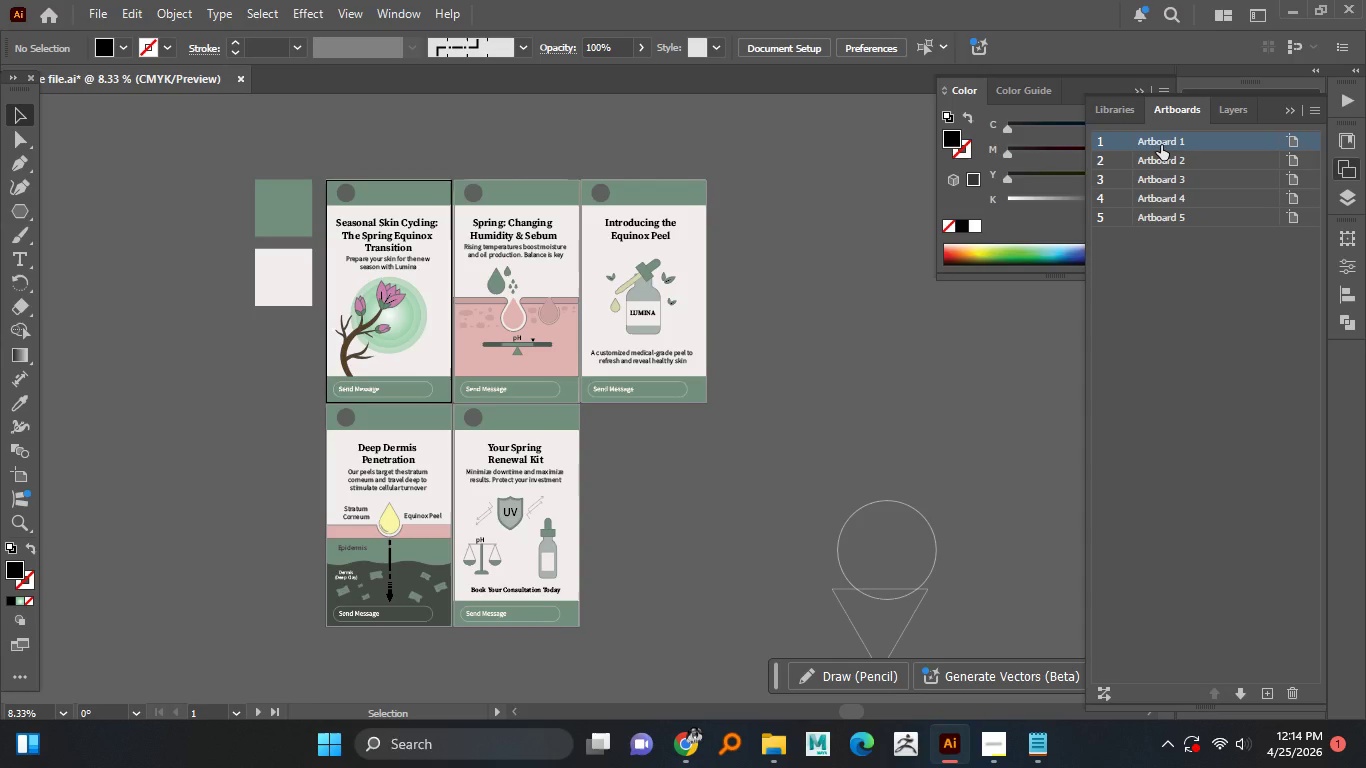 
hold_key(key=AltLeft, duration=1.51)
scroll: coordinate [420, 159], scroll_direction: up, amount: 2.0
 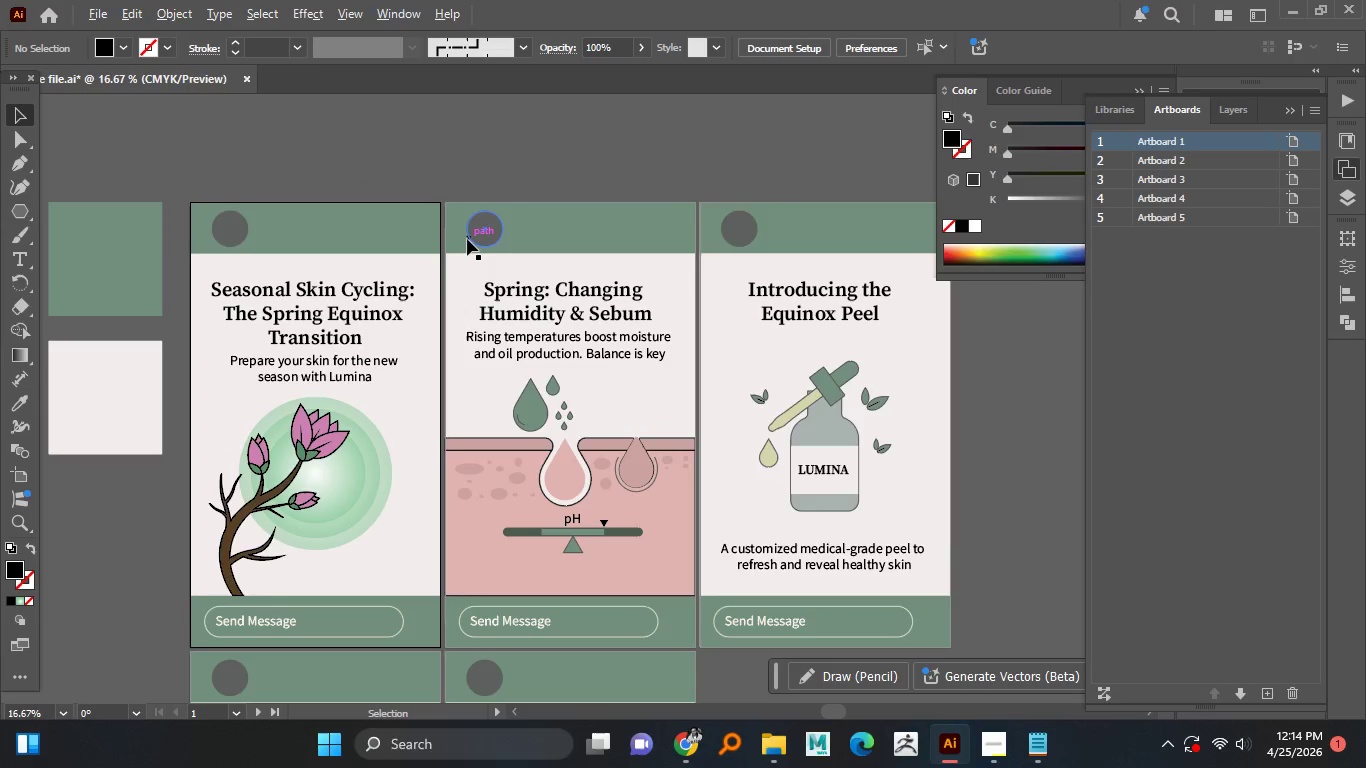 
hold_key(key=AltLeft, duration=0.92)
 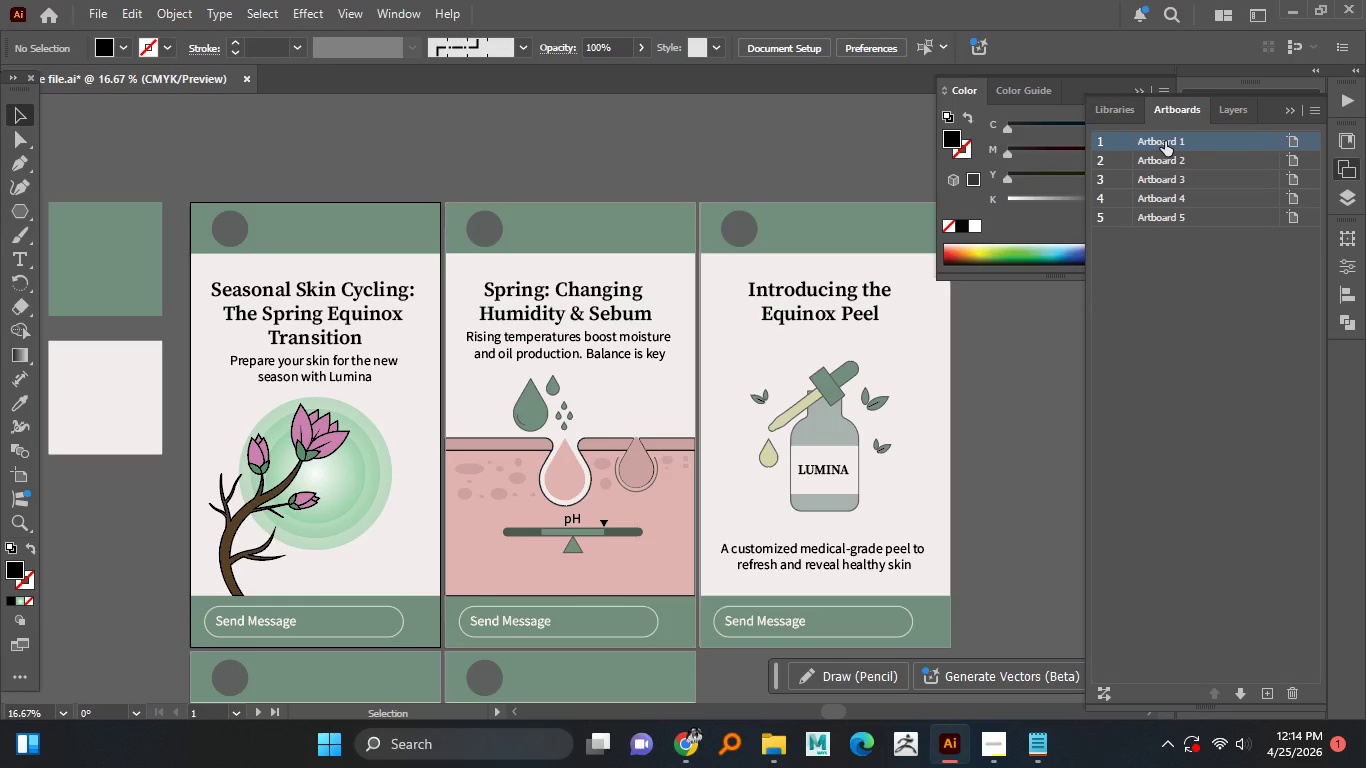 
double_click([1165, 141])
 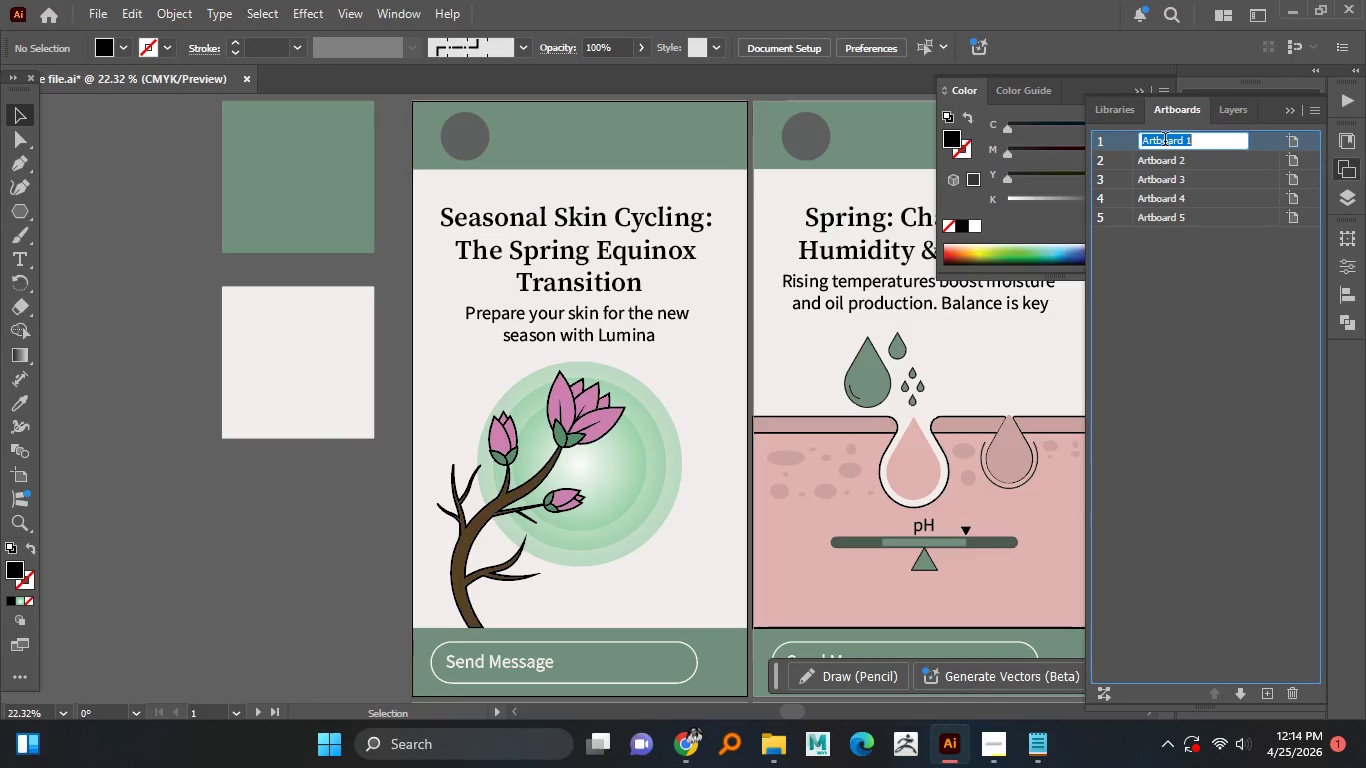 
type(Seasonal_skin_ct)
key(Backspace)
type(ycling)
 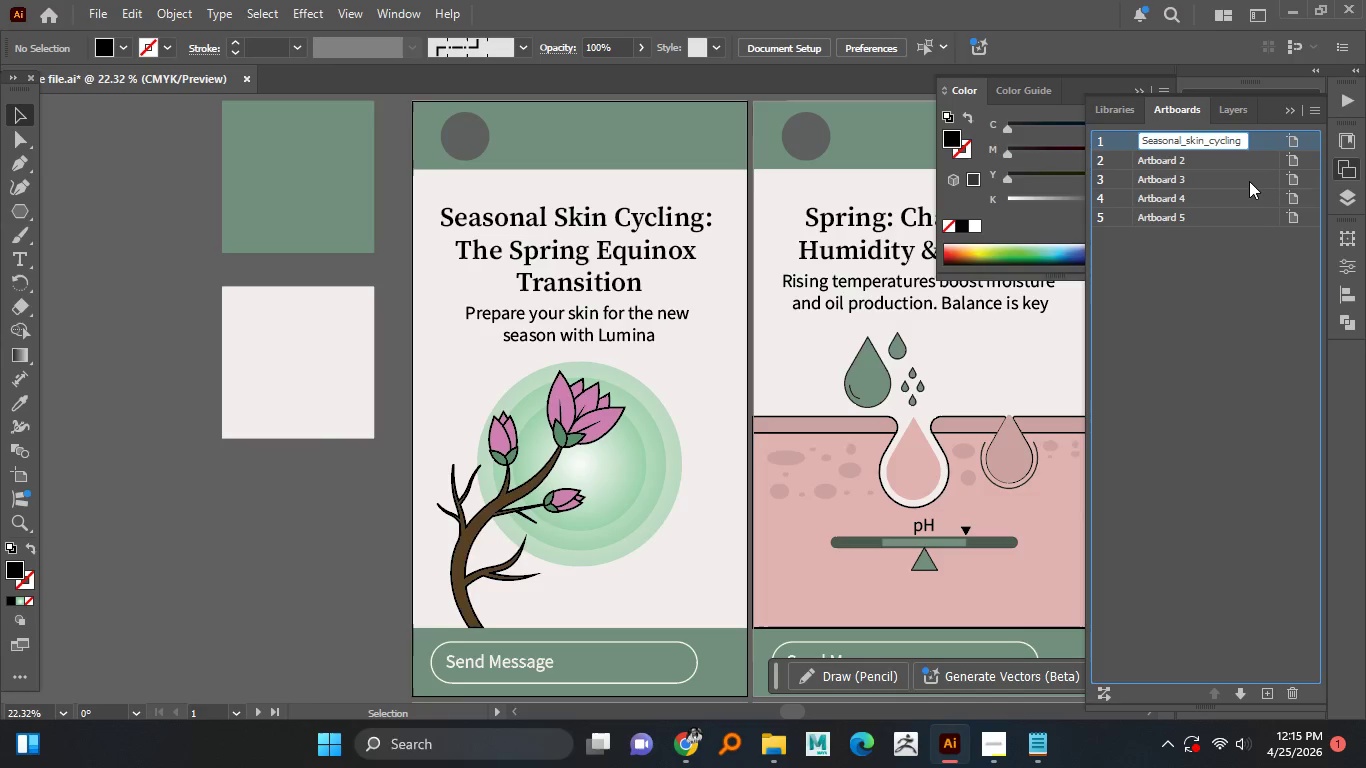 
key(Enter)
 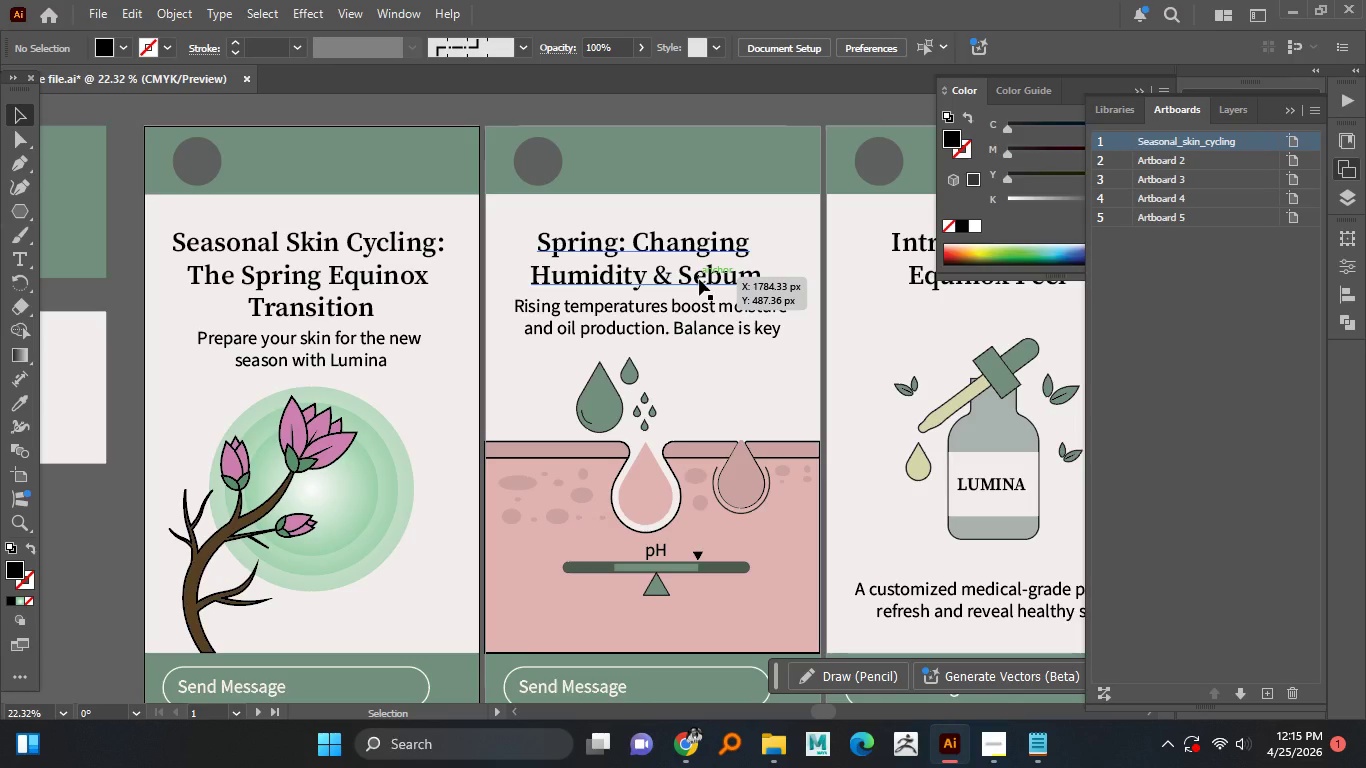 
wait(7.36)
 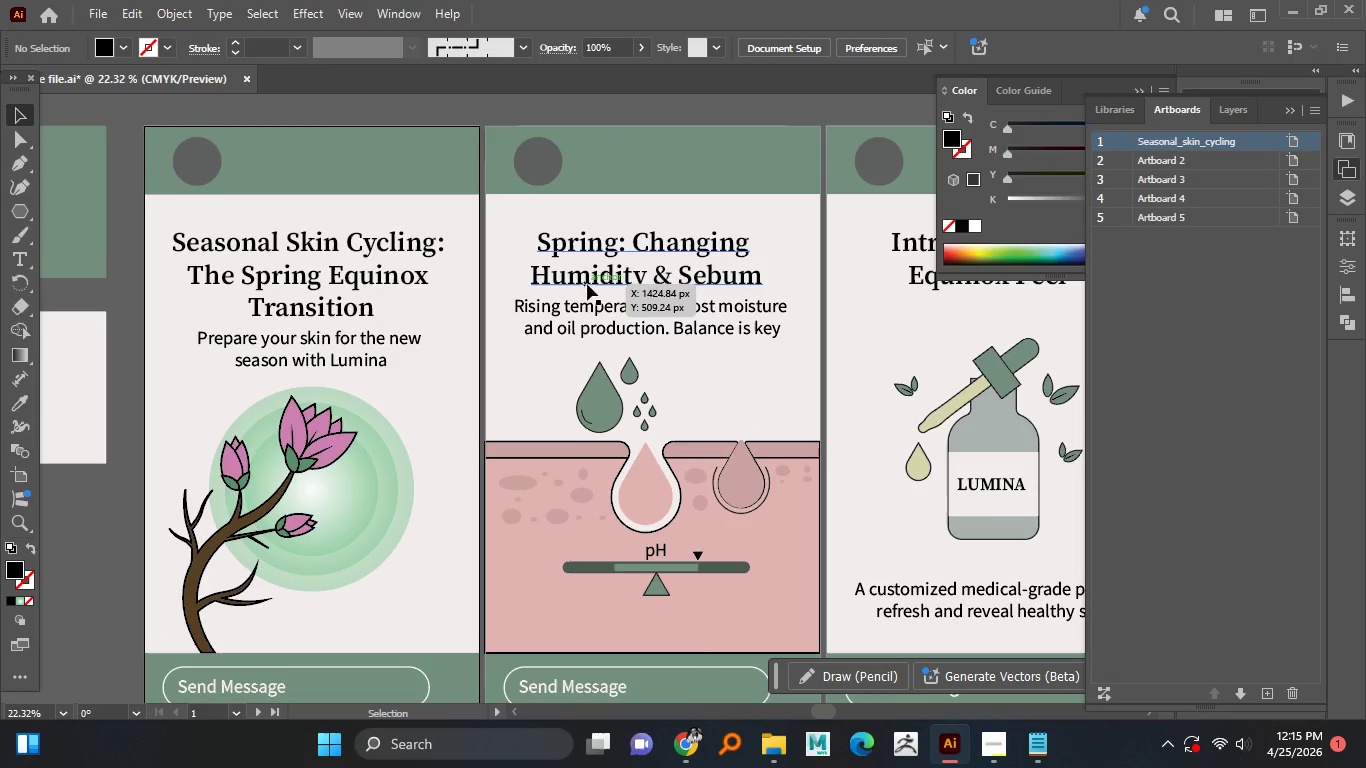 
left_click([1162, 159])
 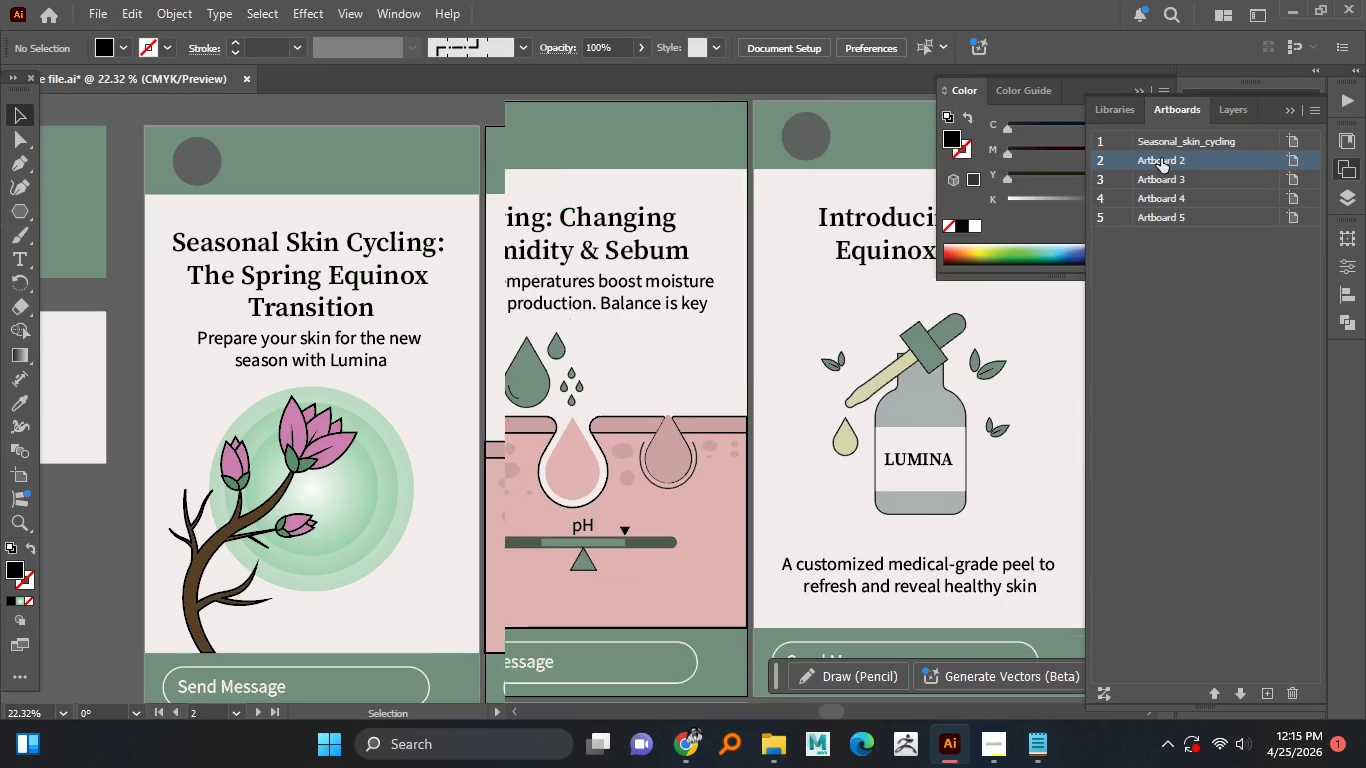 
double_click([1161, 158])
 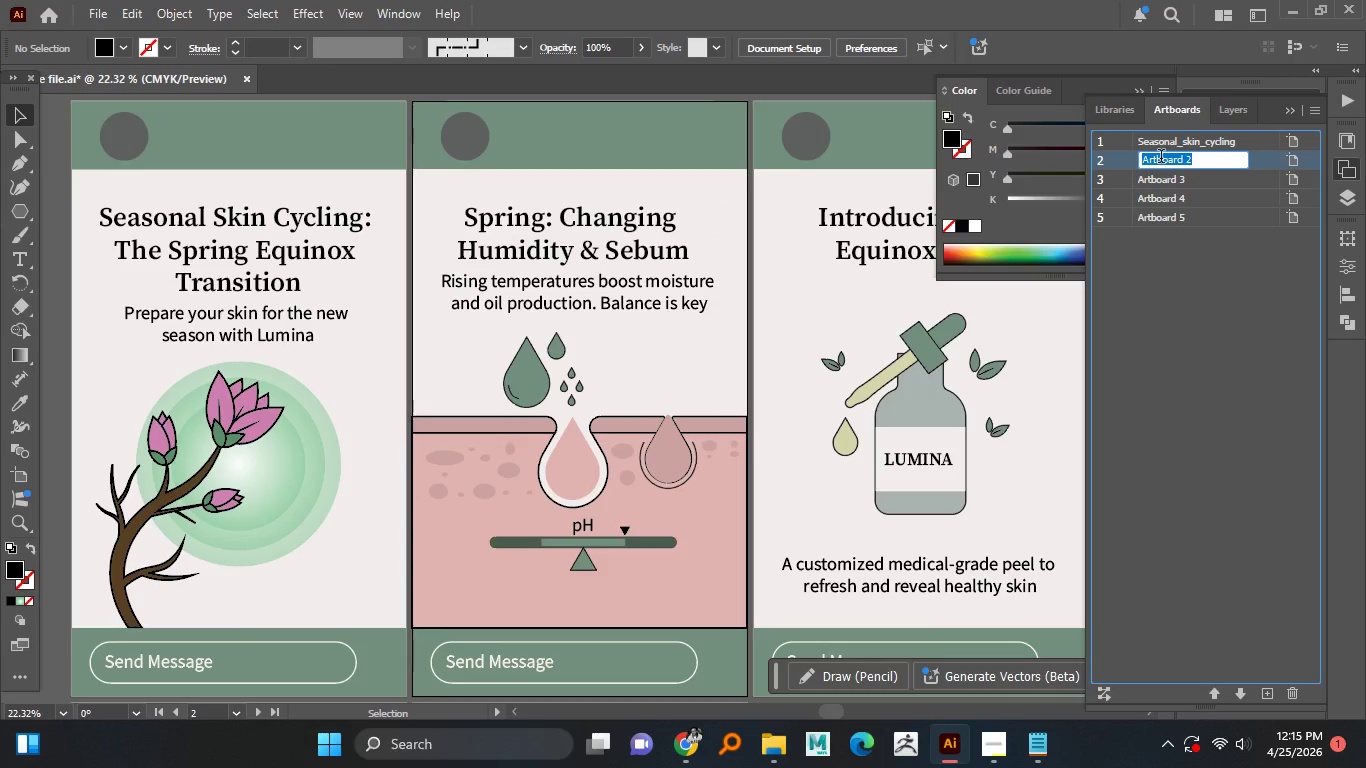 
type(Spring)
 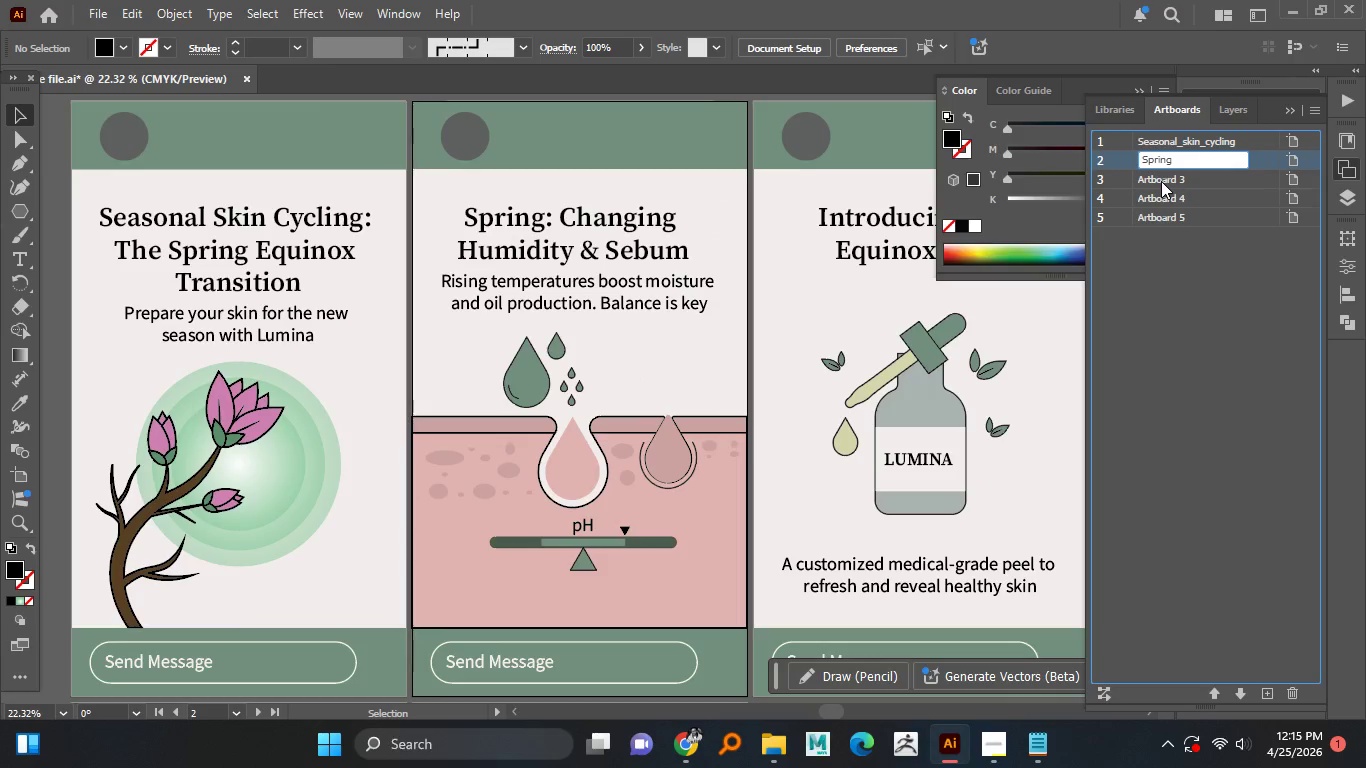 
key(Enter)
 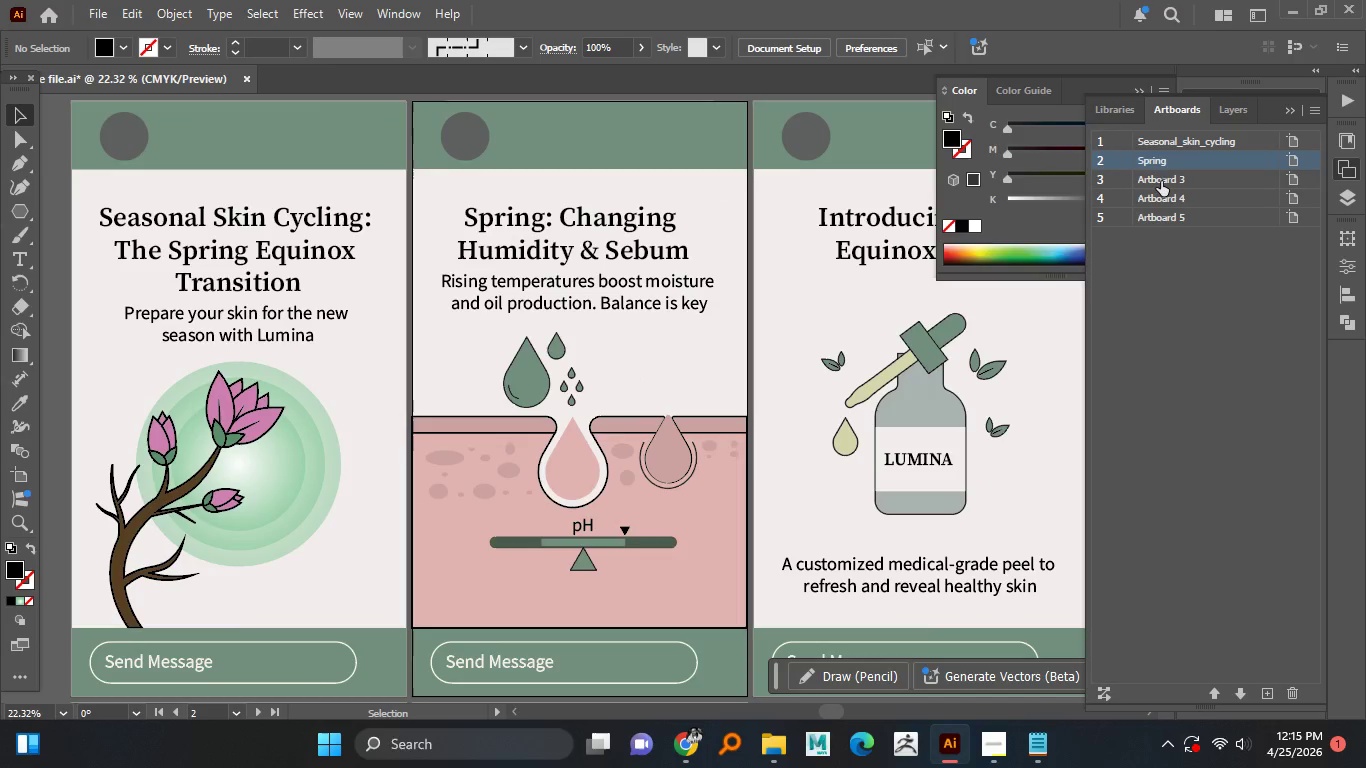 
hold_key(key=AltLeft, duration=1.5)
 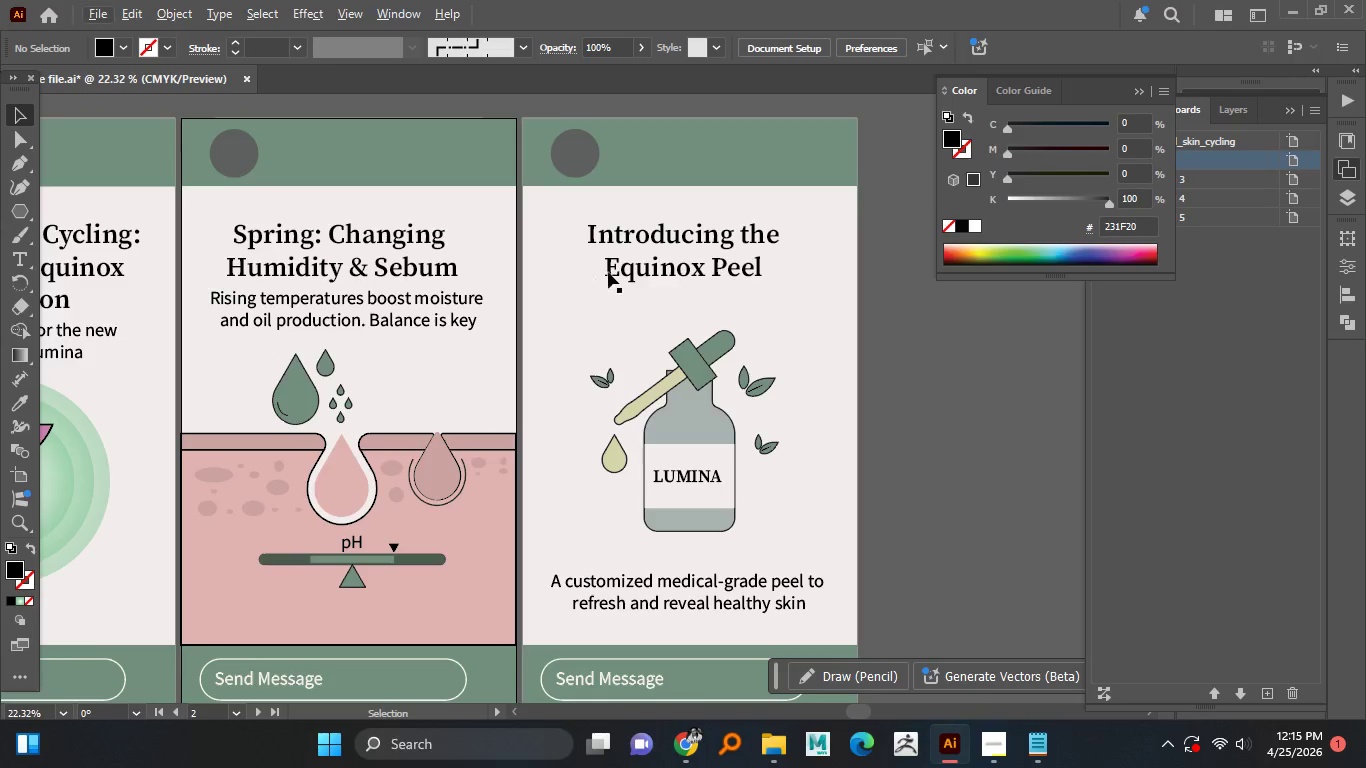 
hold_key(key=AltLeft, duration=0.52)
 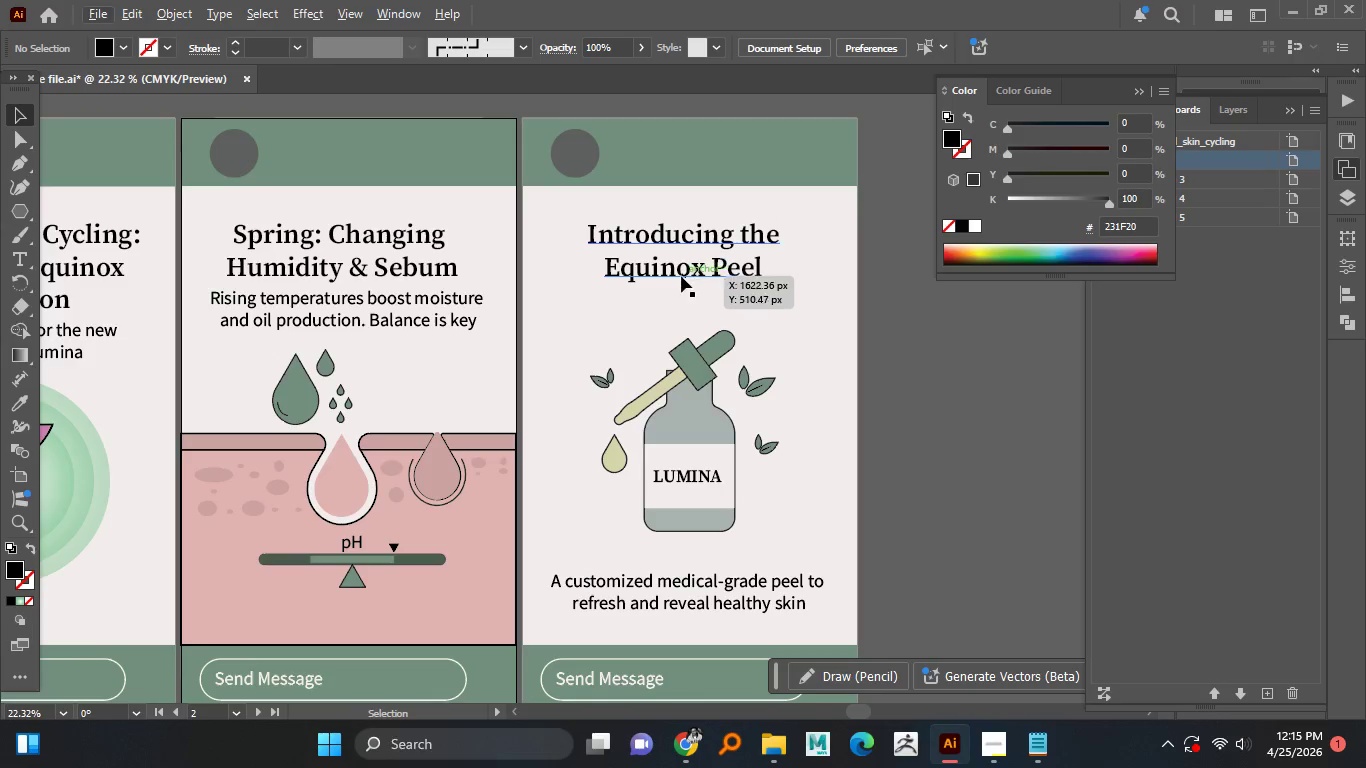 
double_click([681, 276])
 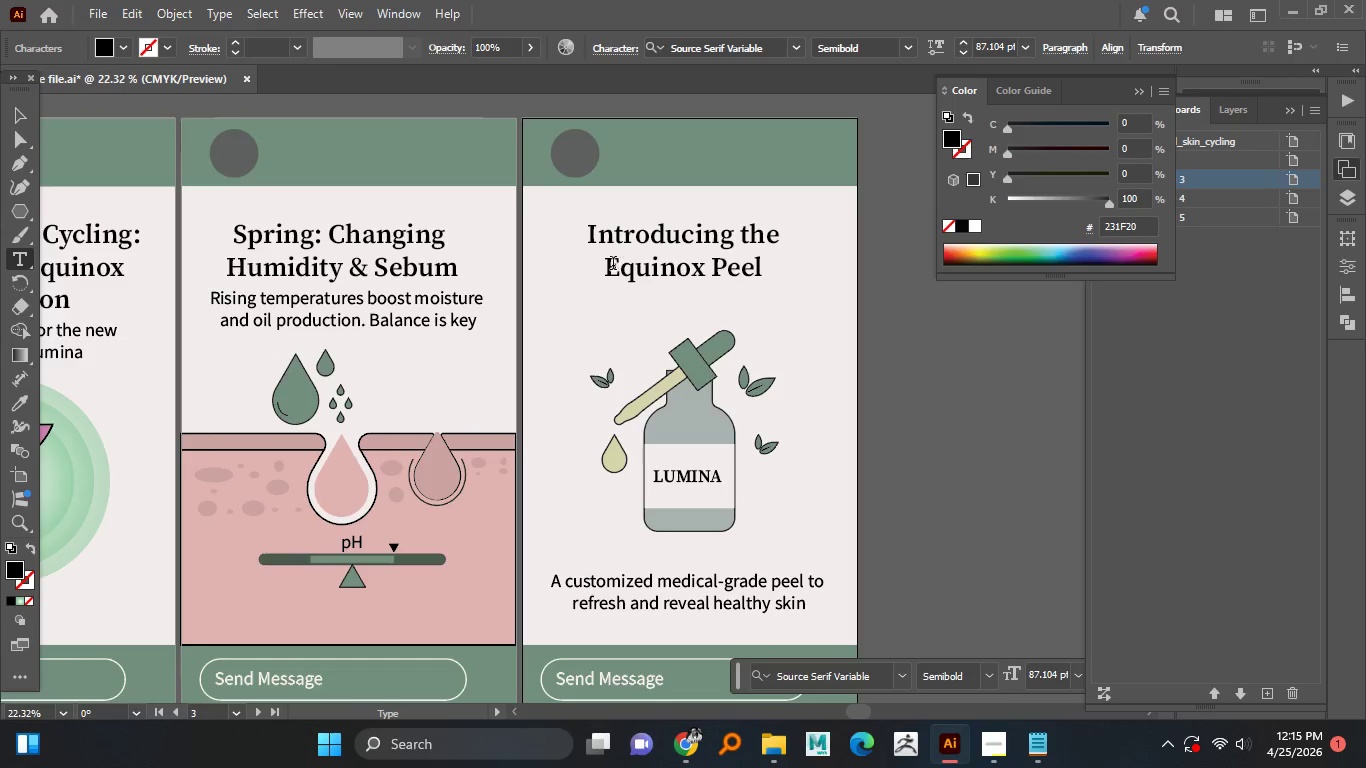 
left_click_drag(start_coordinate=[608, 264], to_coordinate=[794, 269])
 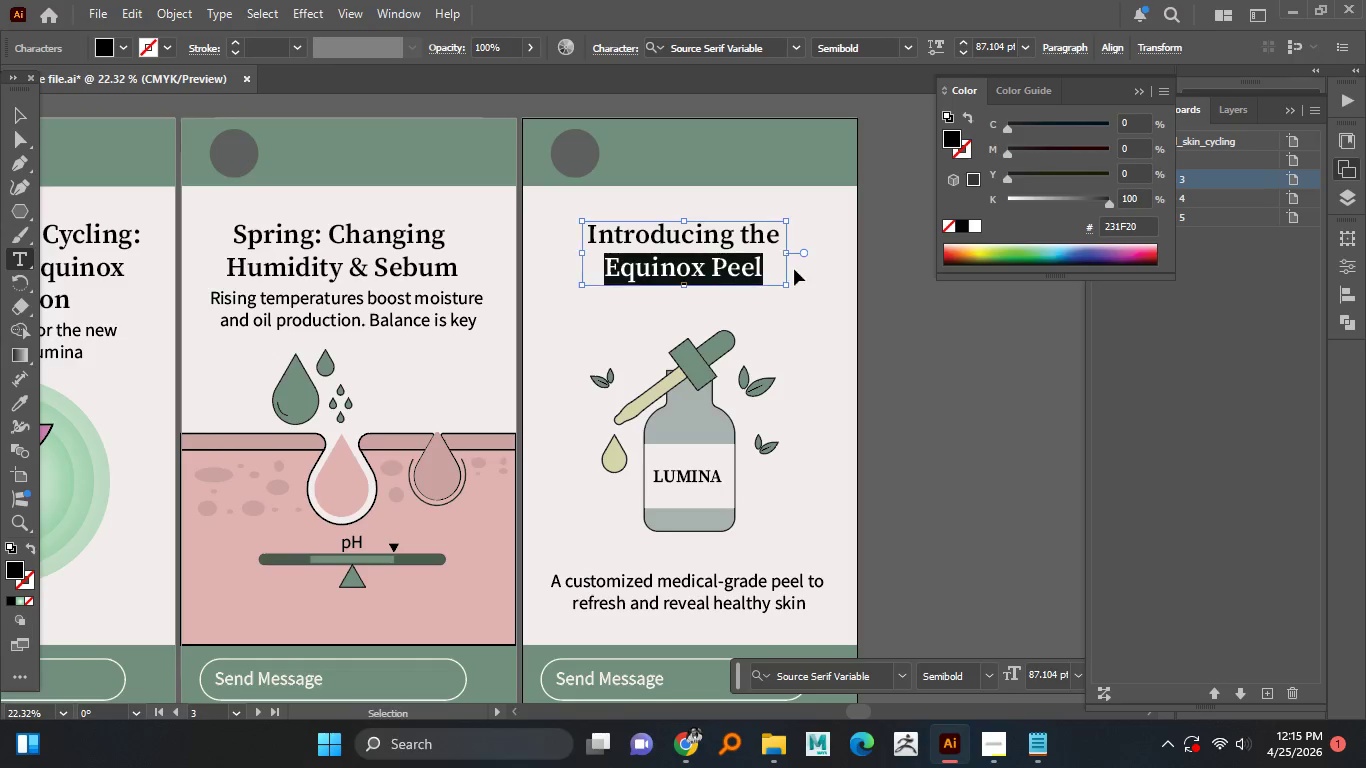 
key(Control+C)
 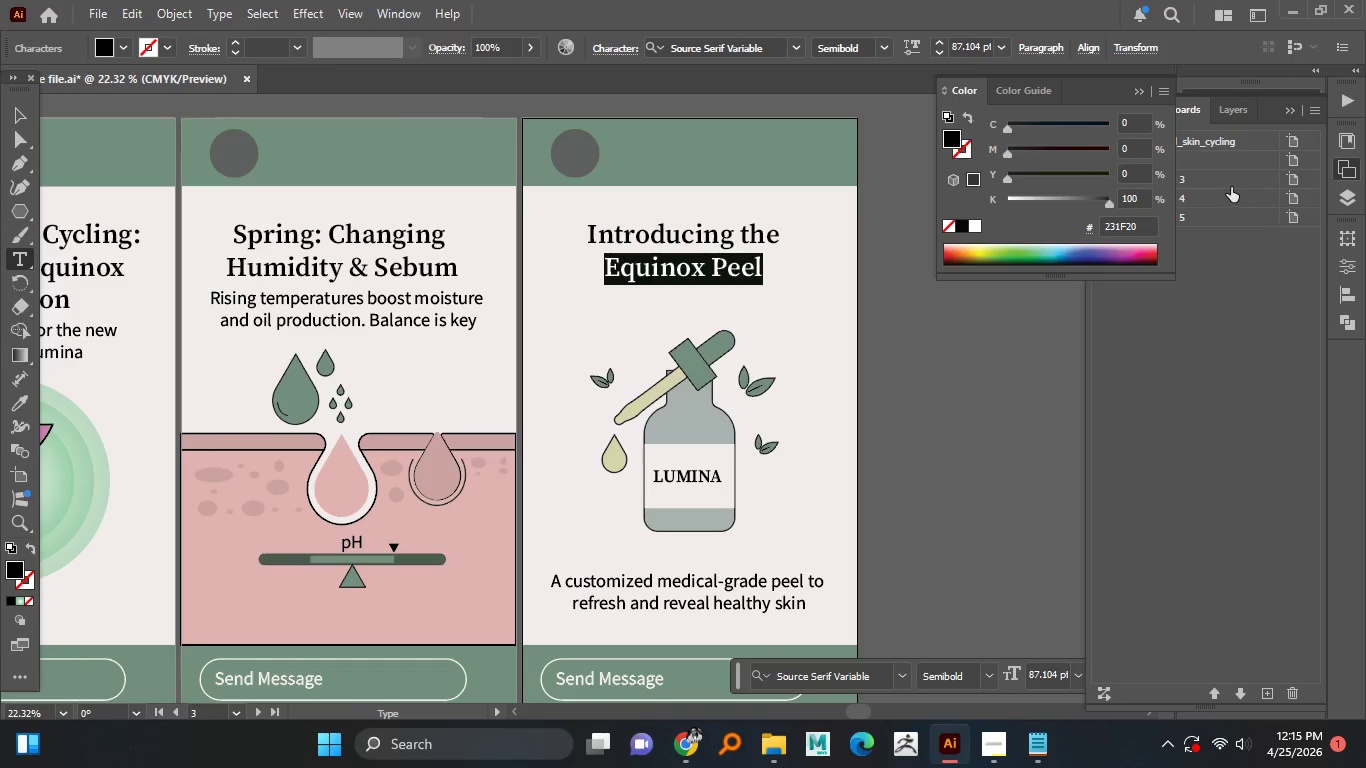 
double_click([1201, 181])
 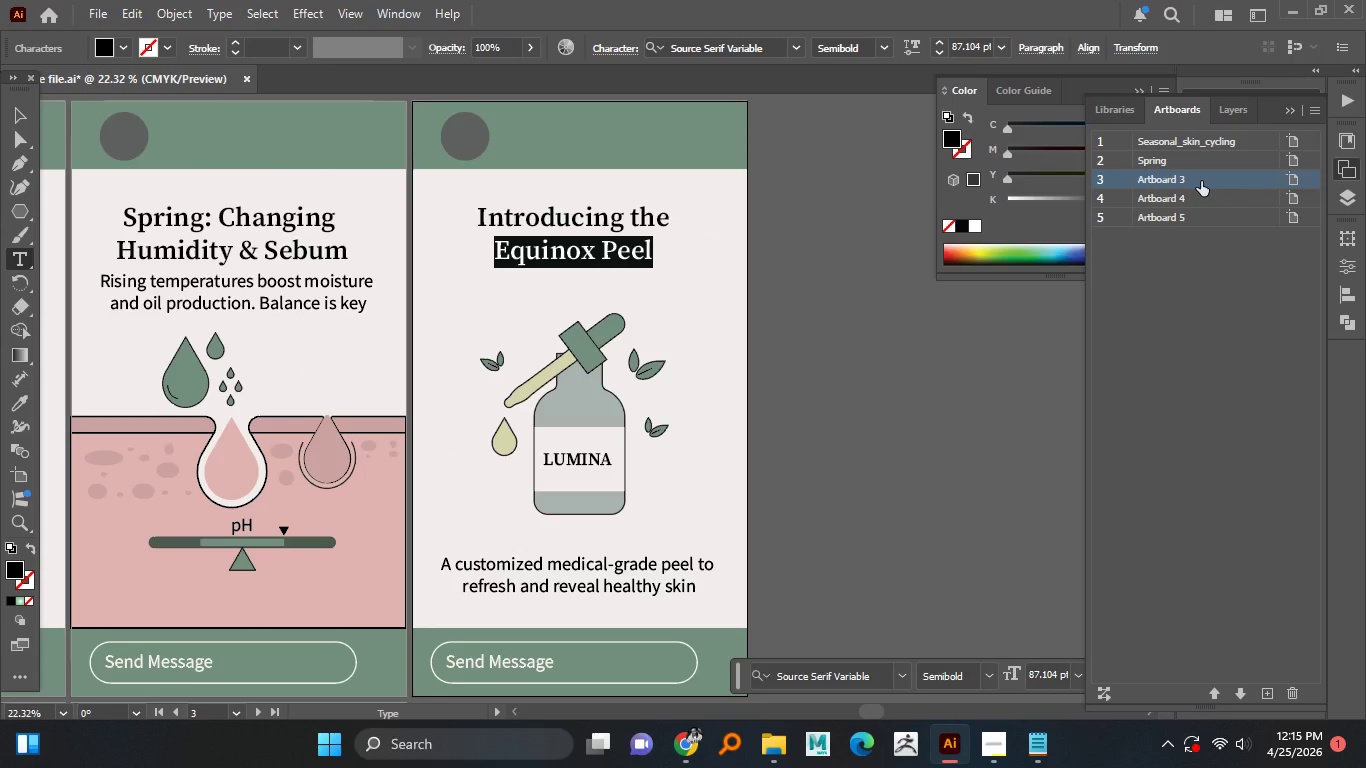 
triple_click([1201, 181])
 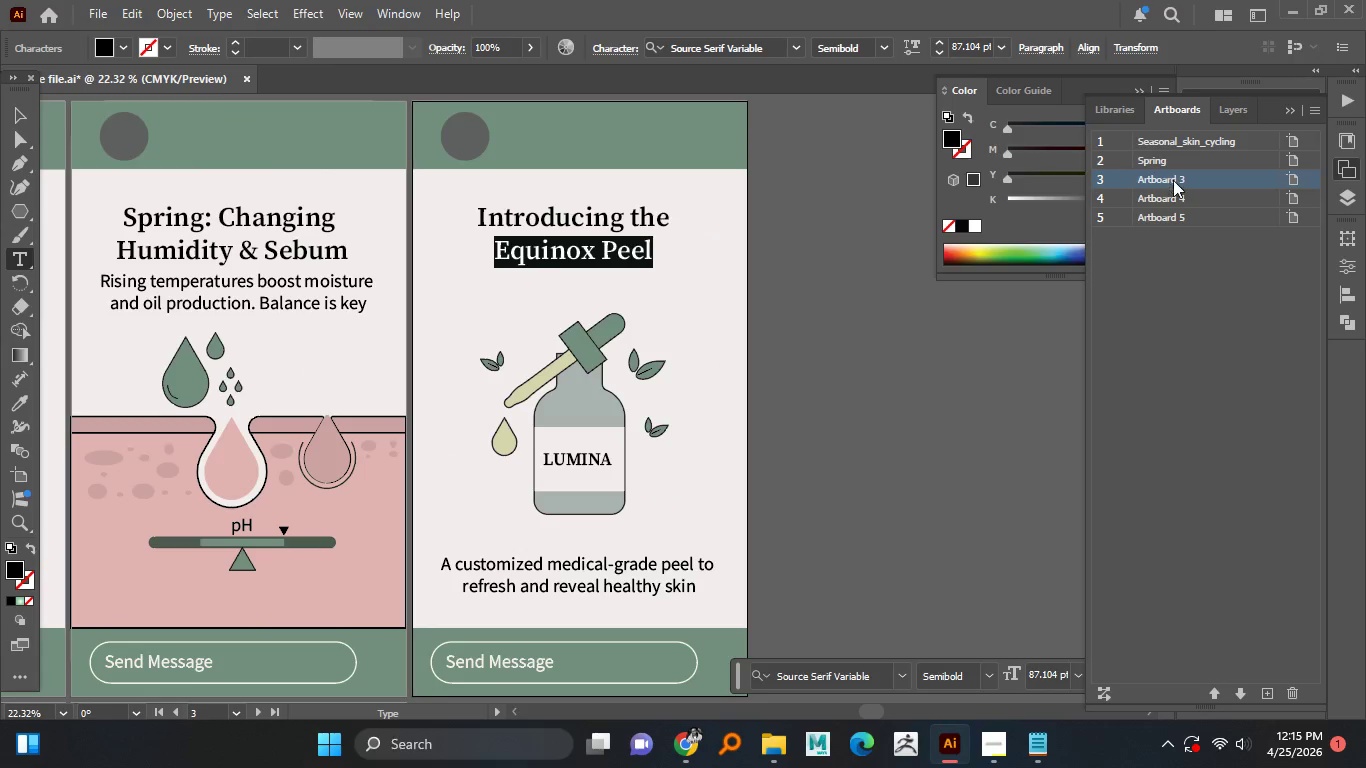 
double_click([1173, 180])
 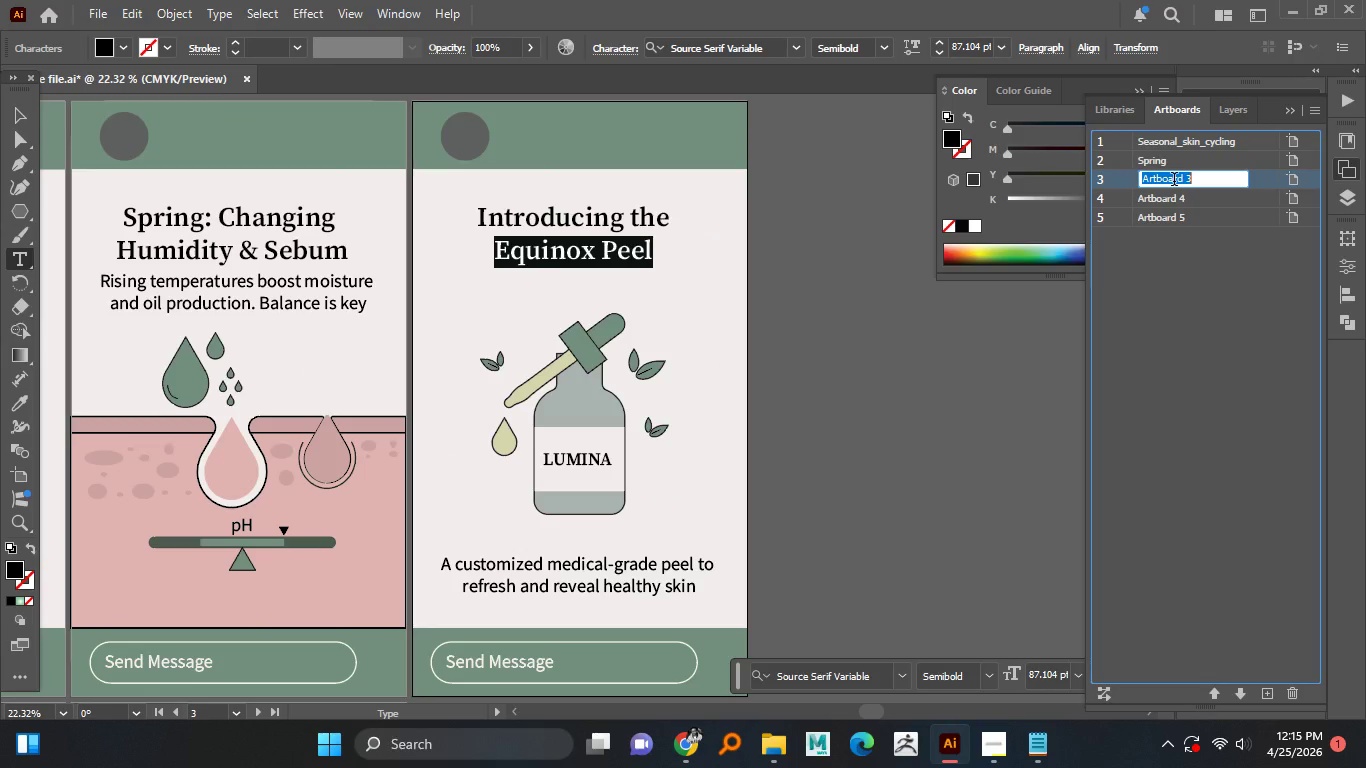 
key(Control+V)
 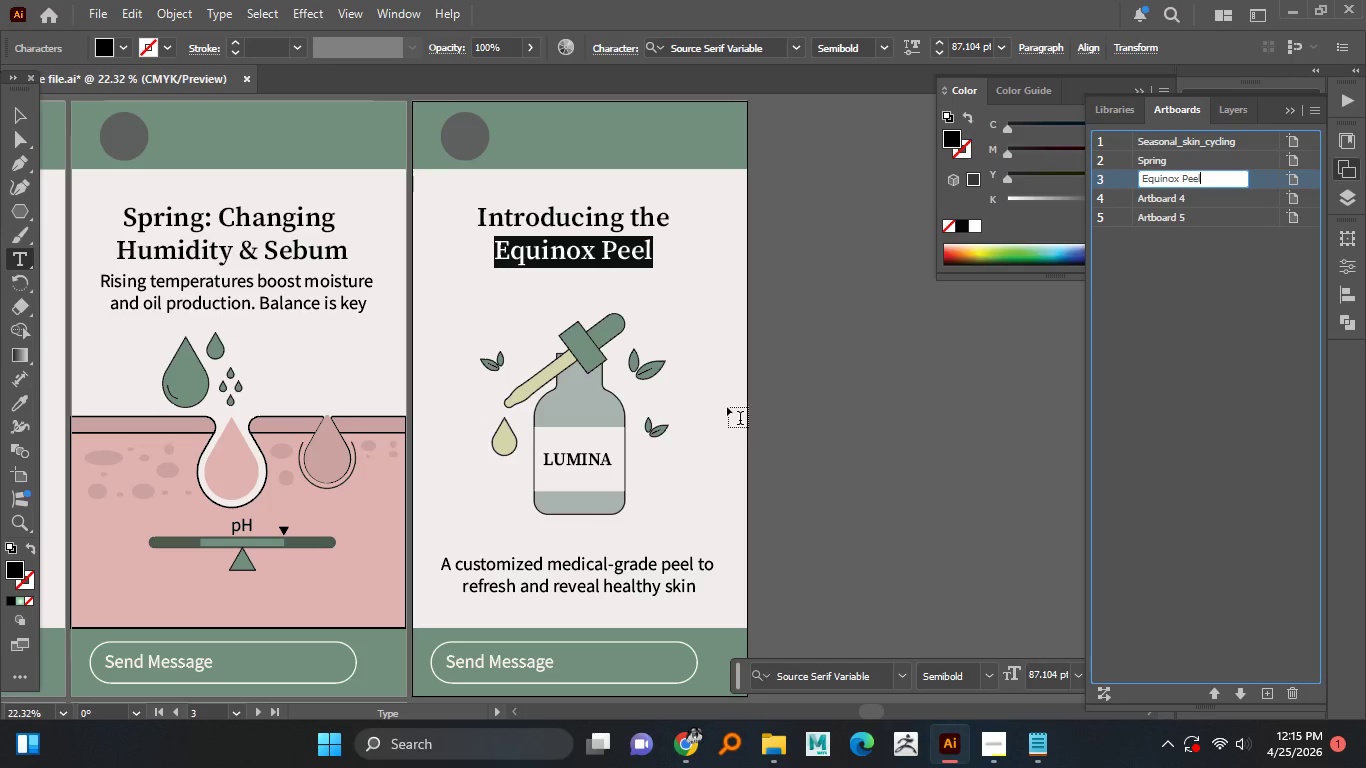 
hold_key(key=AltLeft, duration=0.62)
 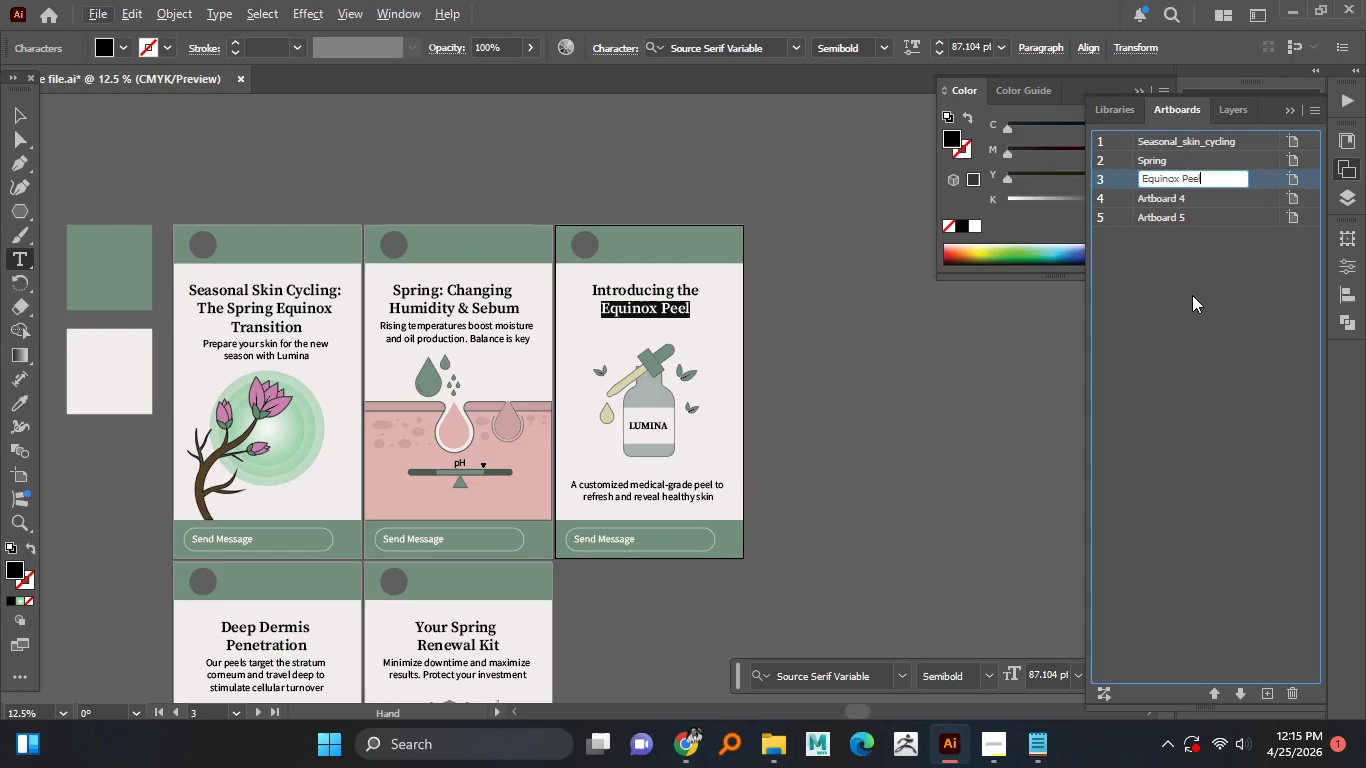 
hold_key(key=AltLeft, duration=1.69)
 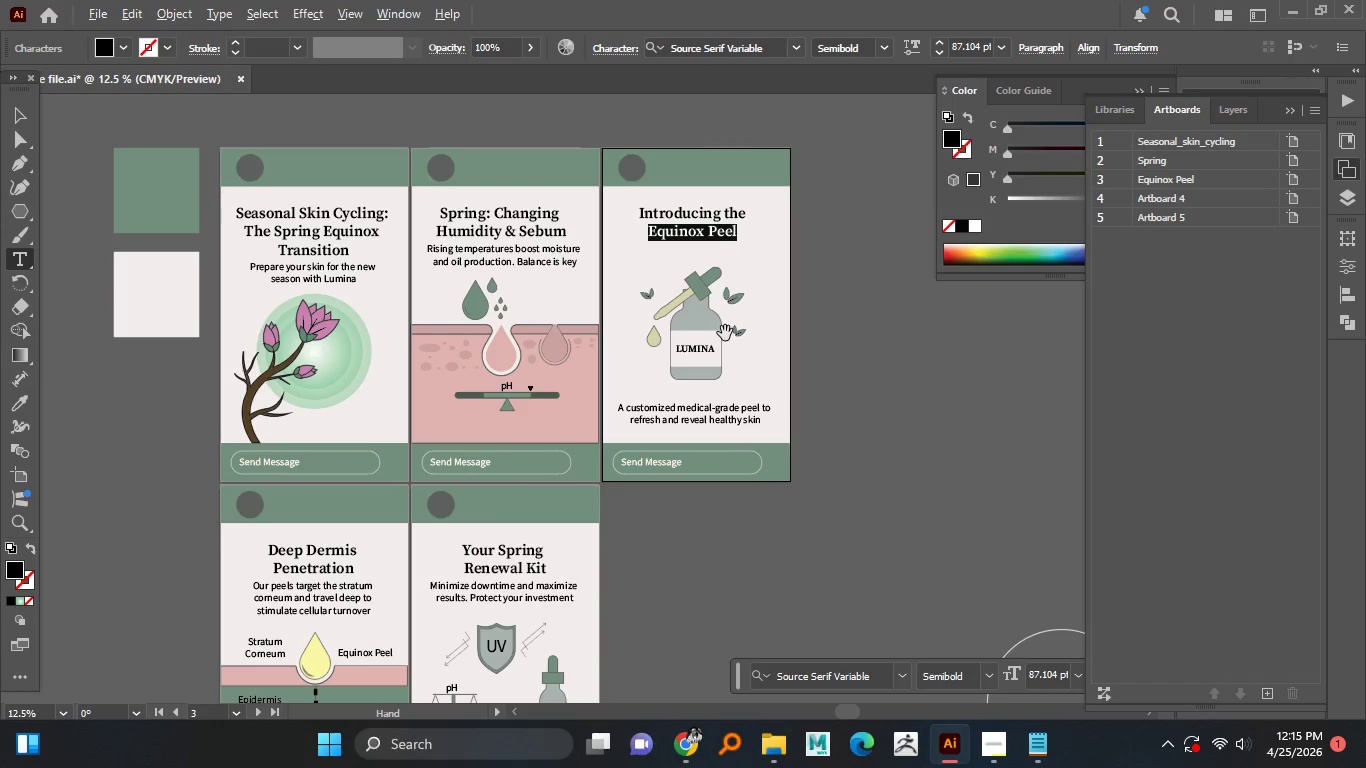 
scroll: coordinate [739, 382], scroll_direction: down, amount: 2.0
 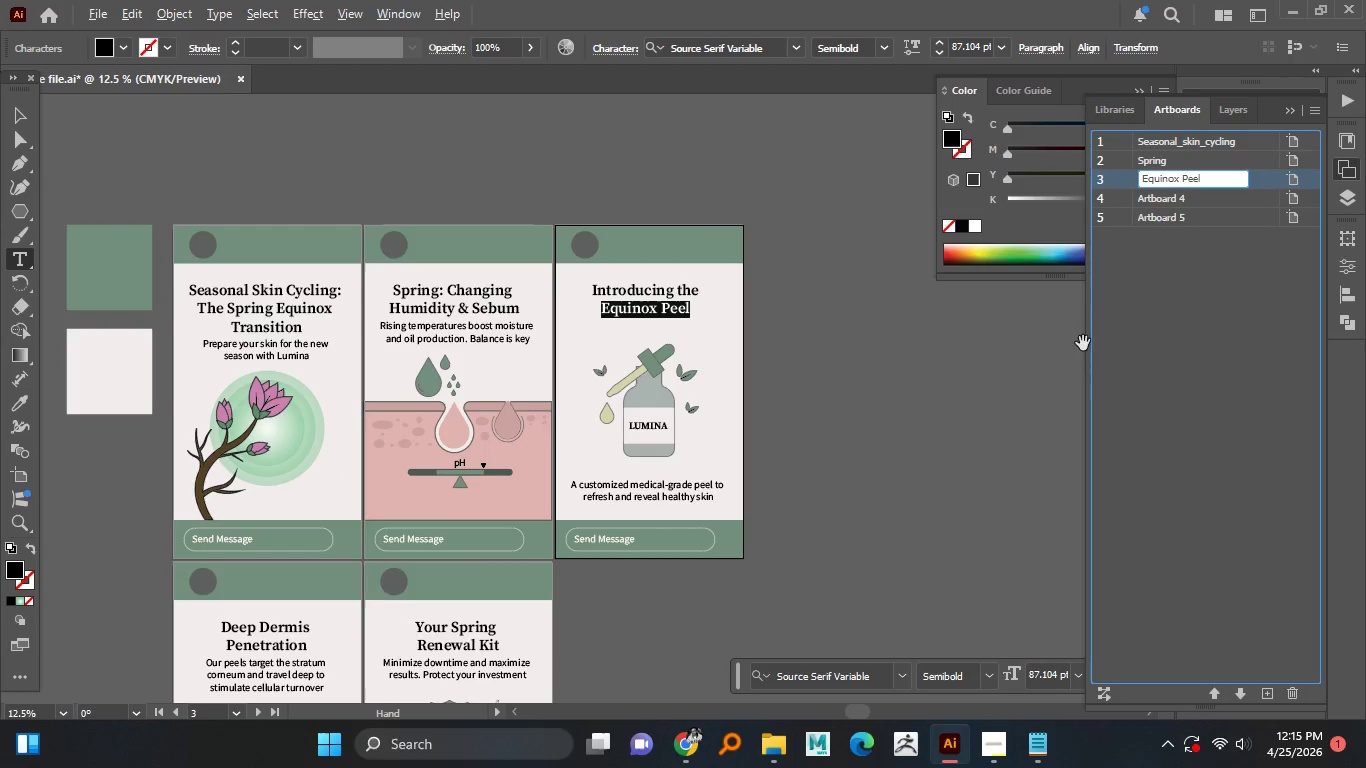 
left_click([1192, 295])
 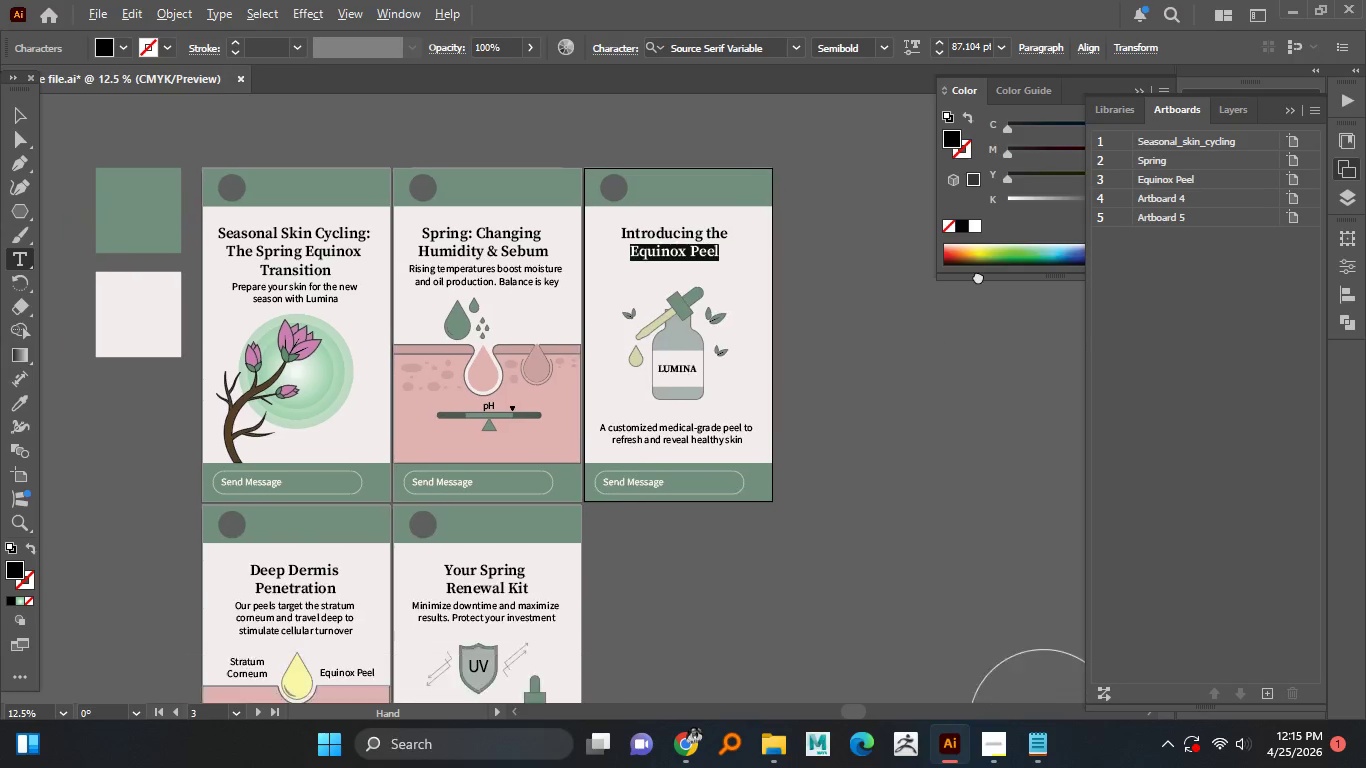 
hold_key(key=AltLeft, duration=1.47)
 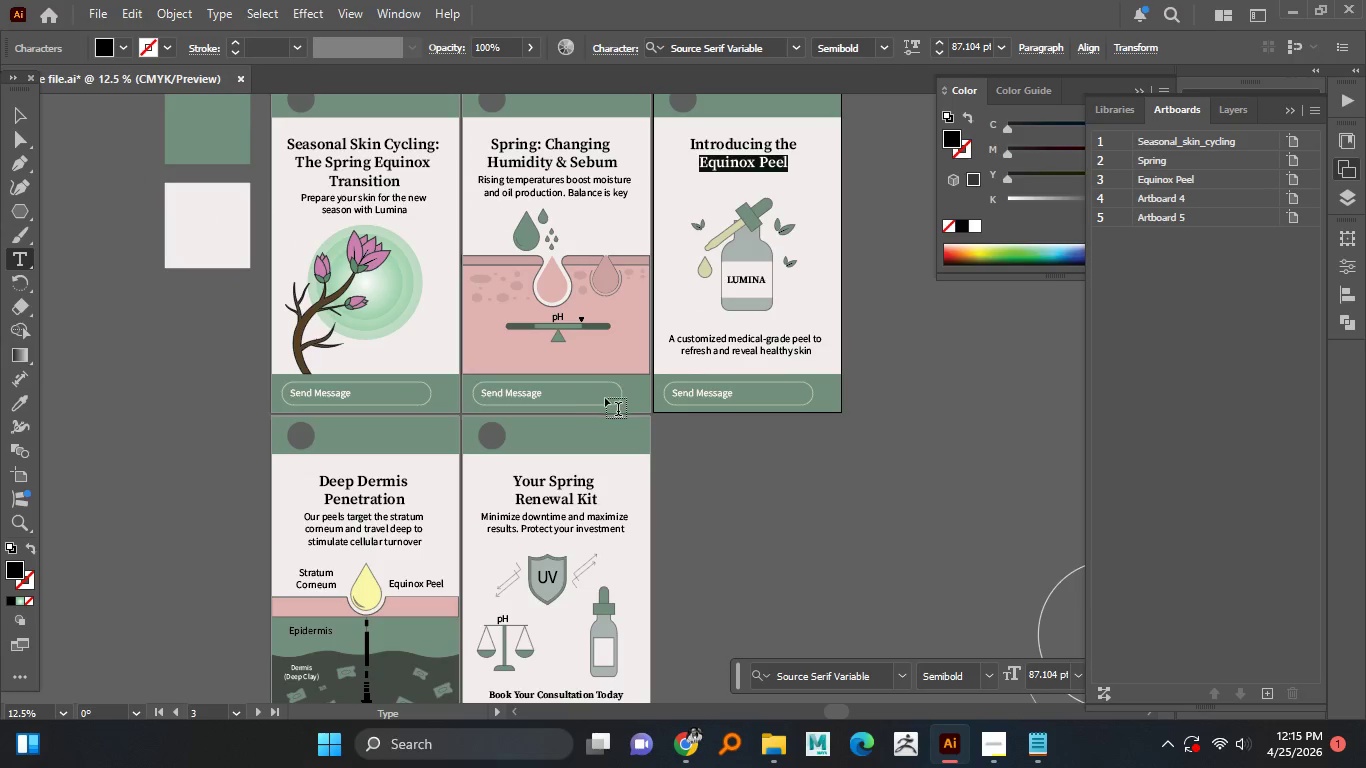 
hold_key(key=AltLeft, duration=0.56)
 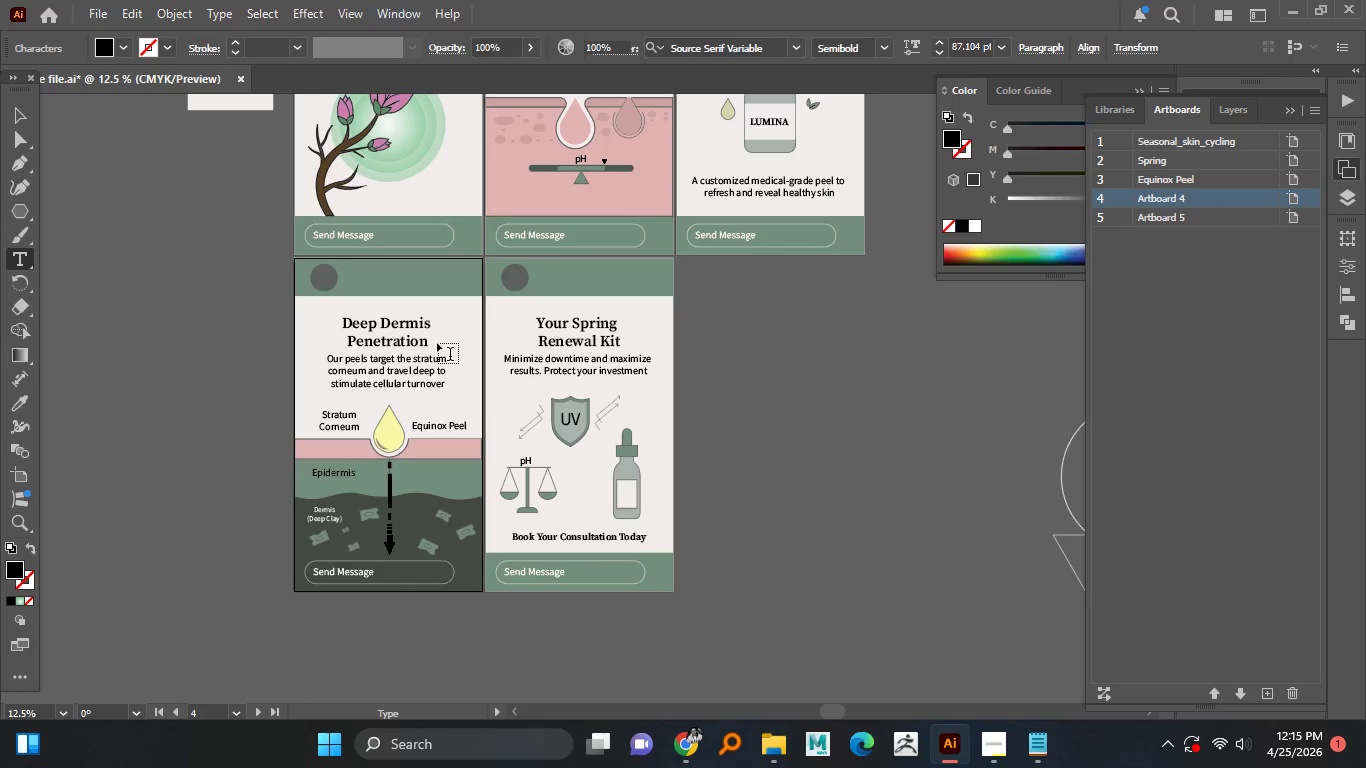 
hold_key(key=AltLeft, duration=2.03)
left_click([437, 343])
 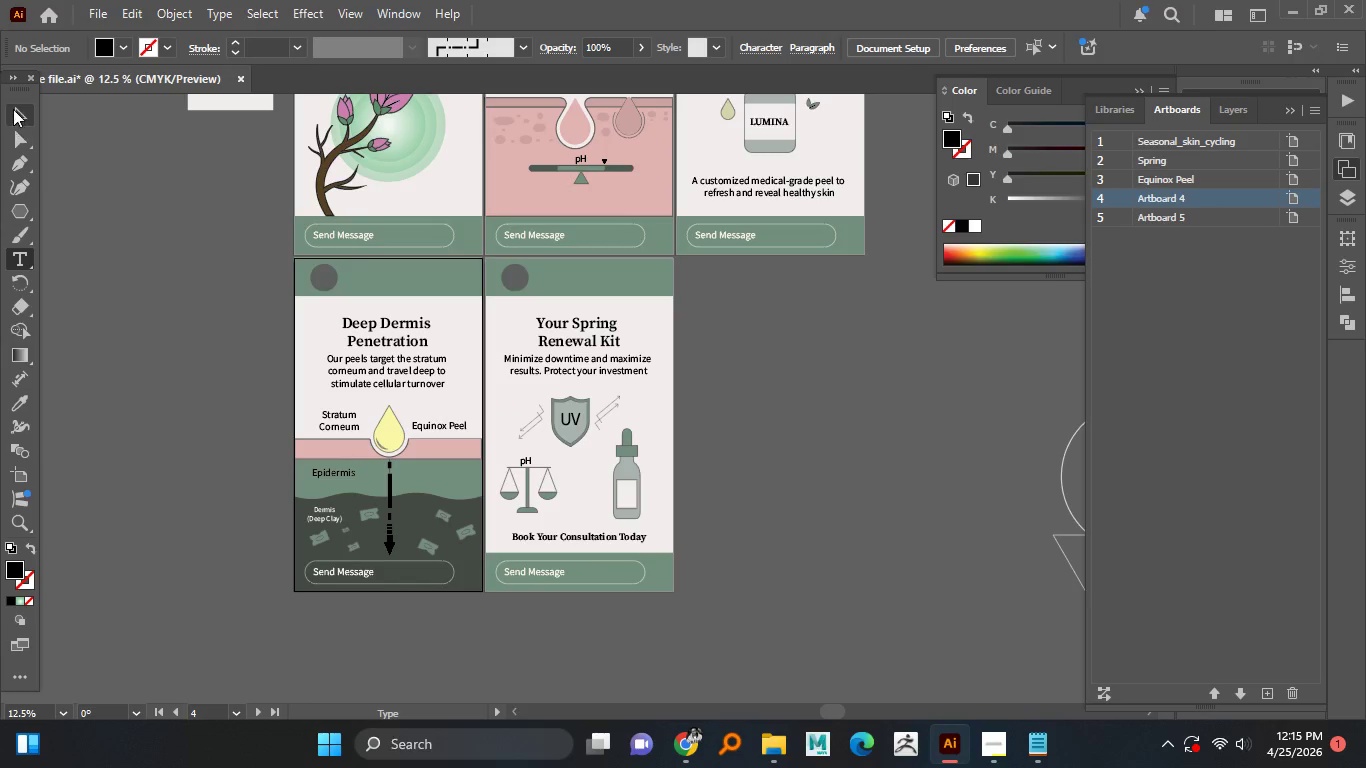 
left_click([13, 107])
 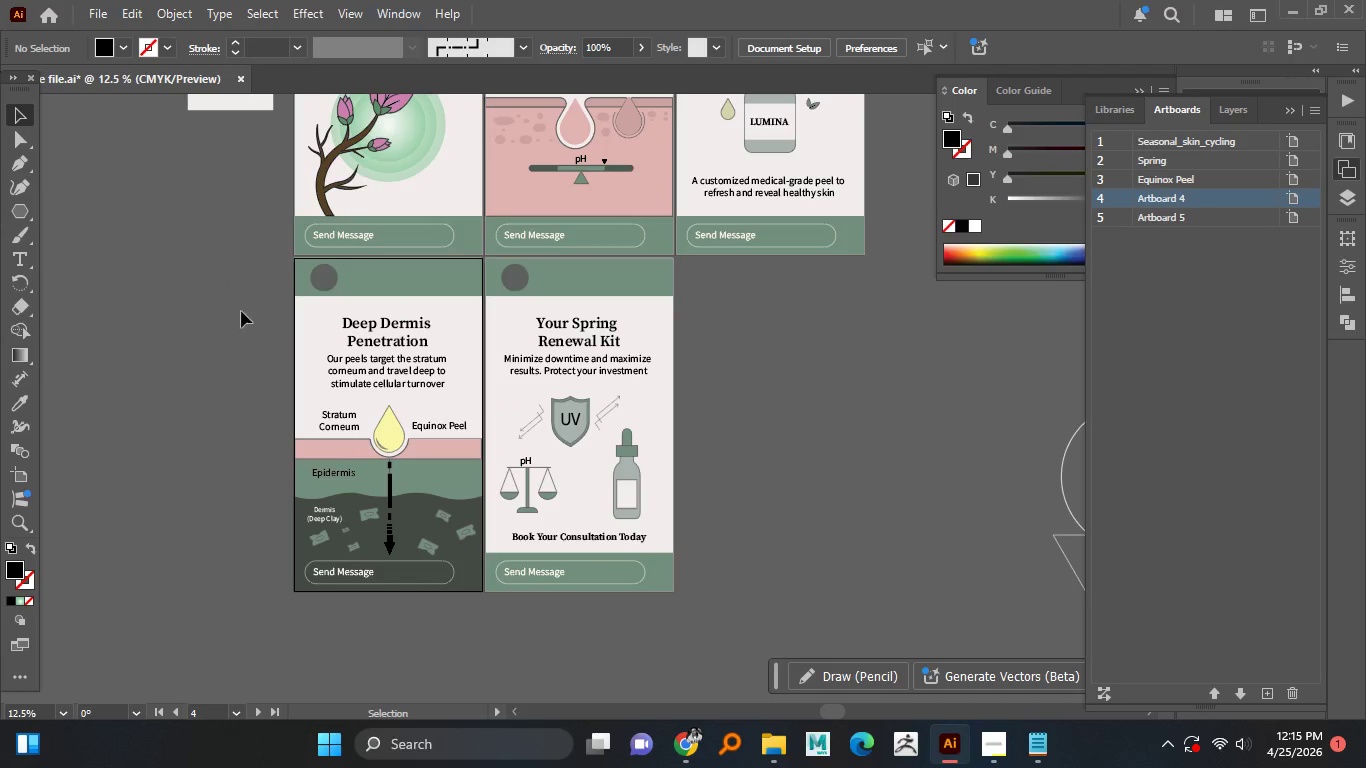 
hold_key(key=AltLeft, duration=0.64)
scroll: coordinate [310, 326], scroll_direction: up, amount: 1.0
 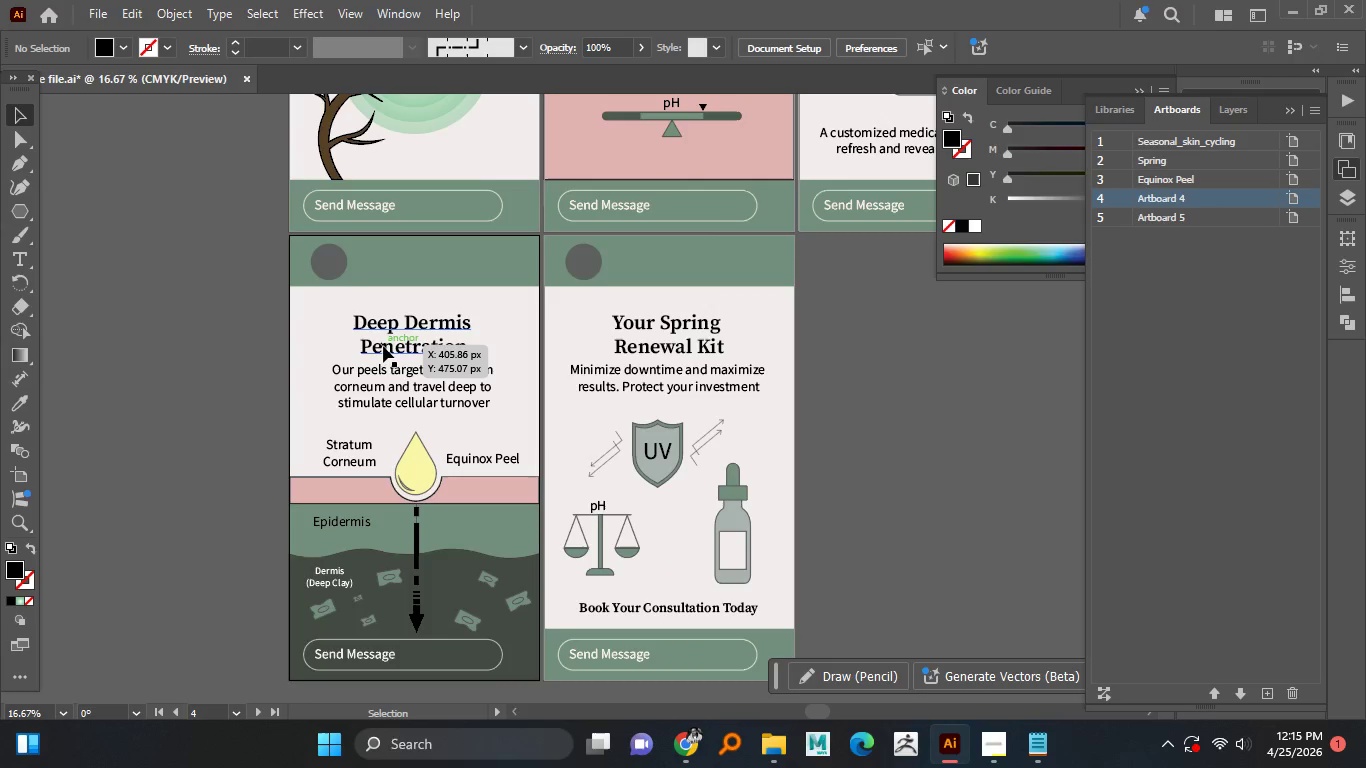 
left_click([383, 346])
 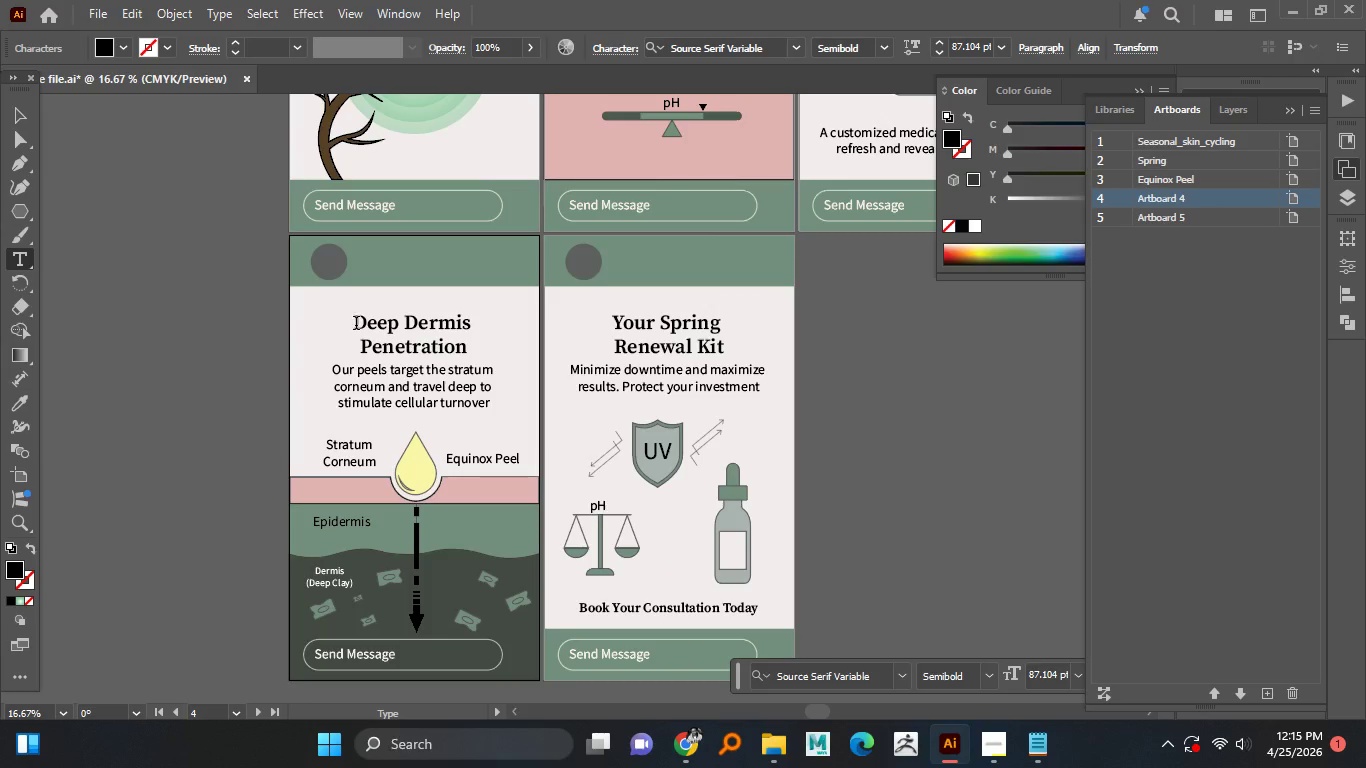 
left_click([383, 346])
 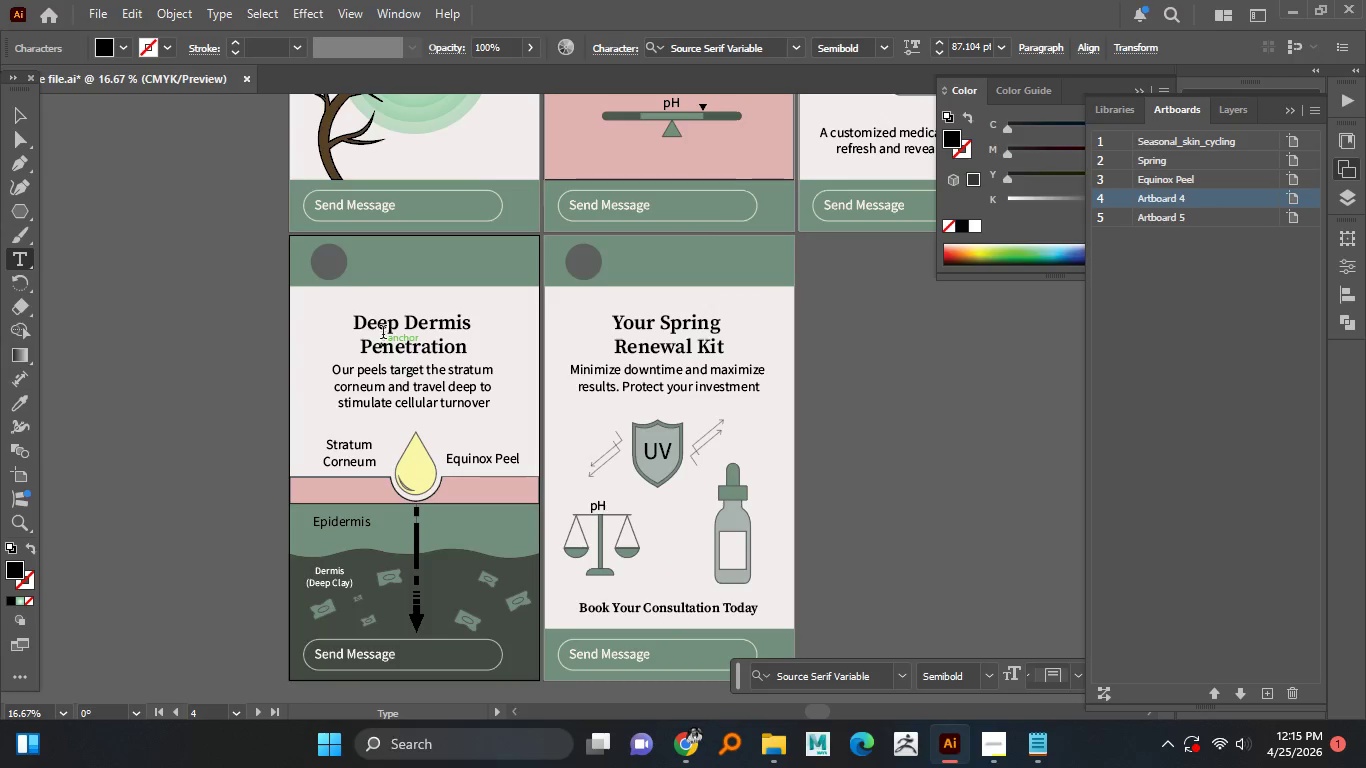 
left_click_drag(start_coordinate=[357, 324], to_coordinate=[483, 348])
 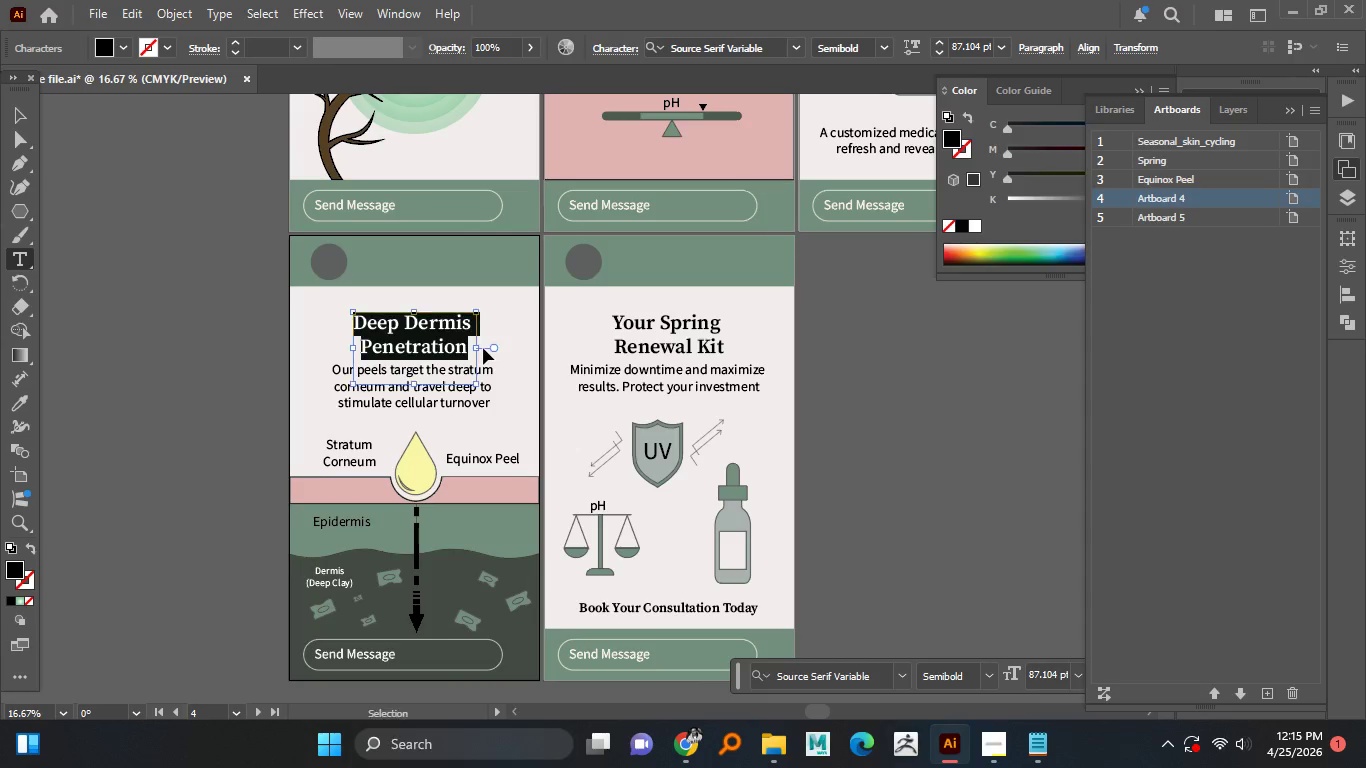 
key(Control+C)
 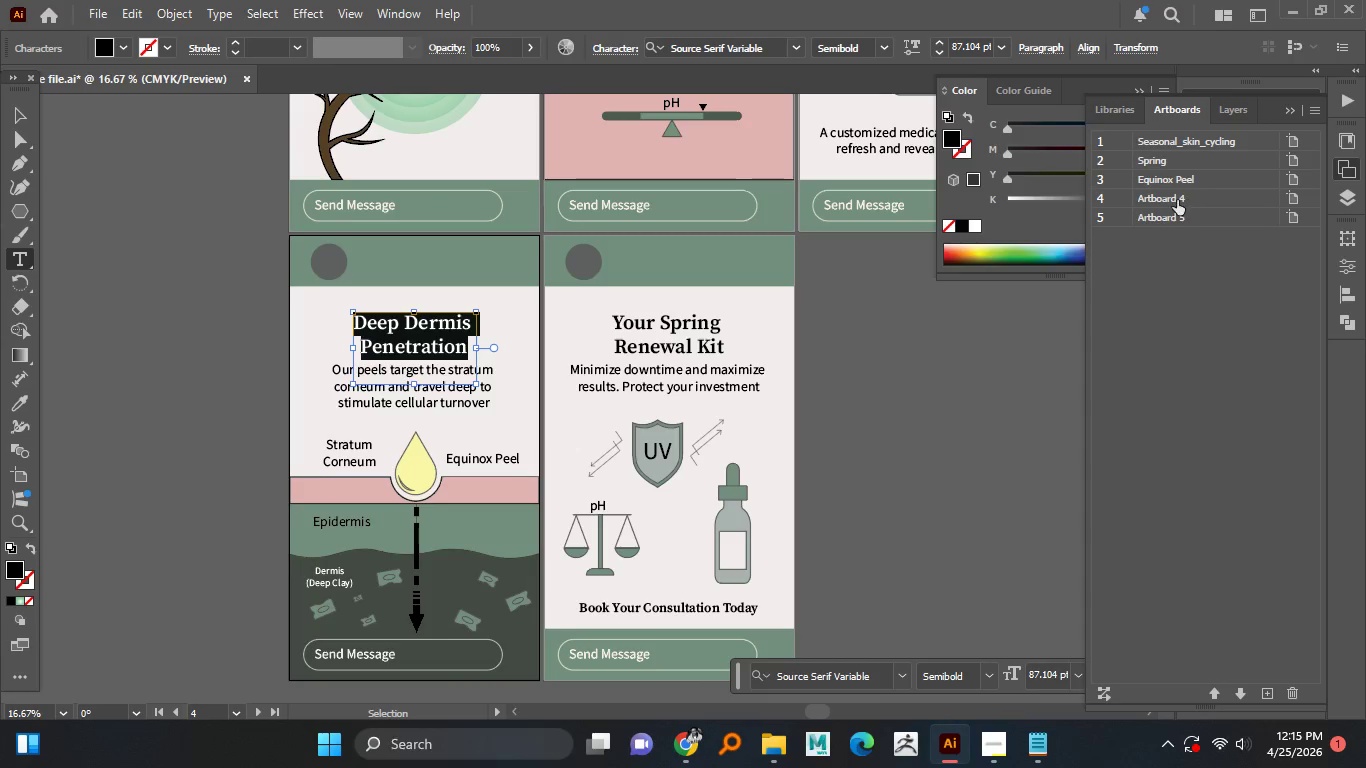 
double_click([1175, 200])
 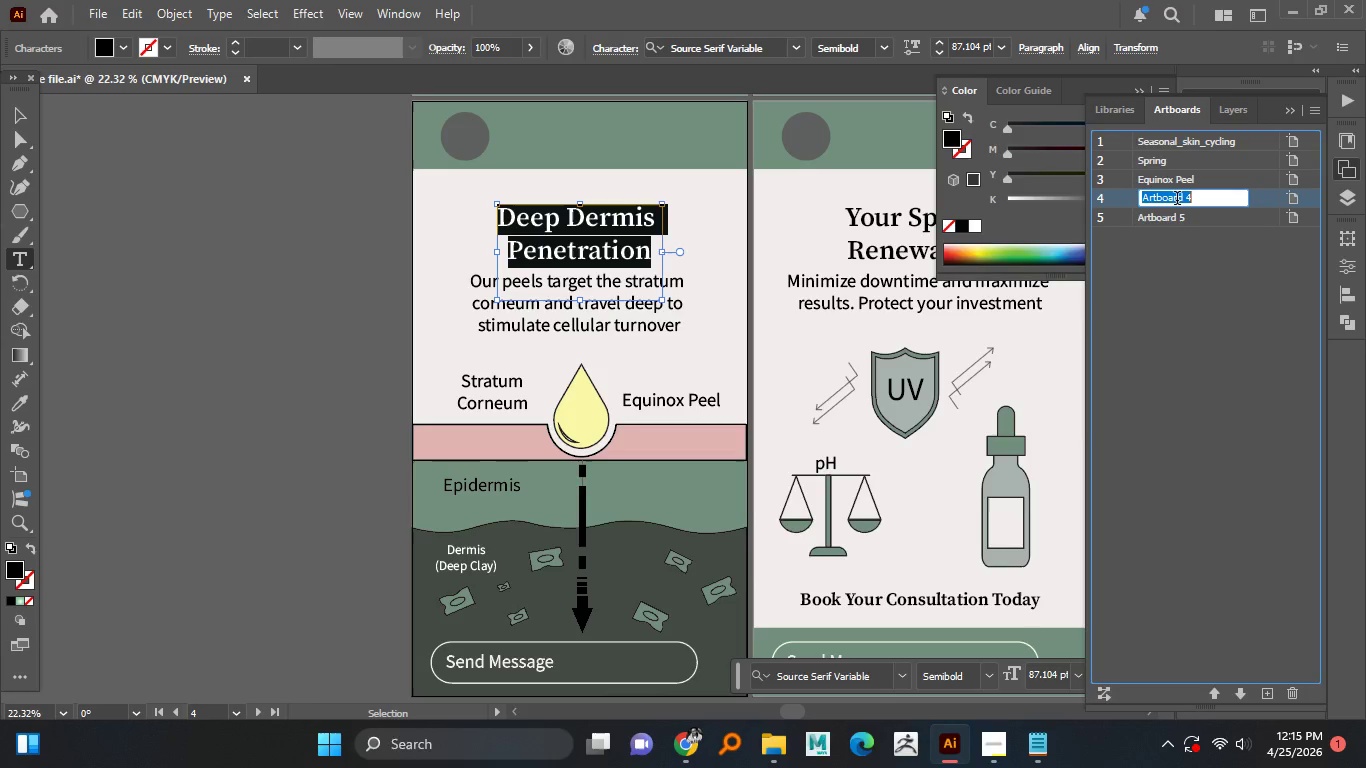 
key(Control+V)
 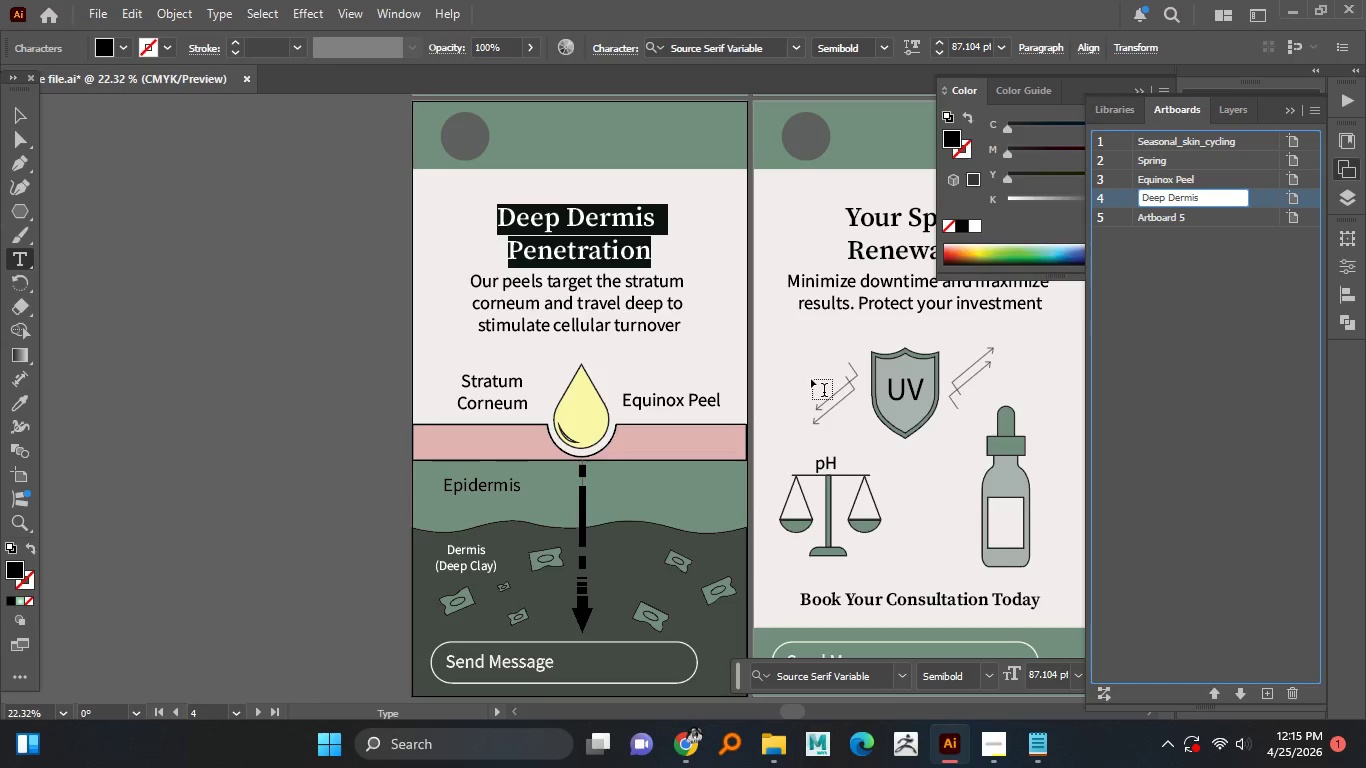 
hold_key(key=AltLeft, duration=0.66)
scroll: coordinate [465, 439], scroll_direction: up, amount: 1.0
 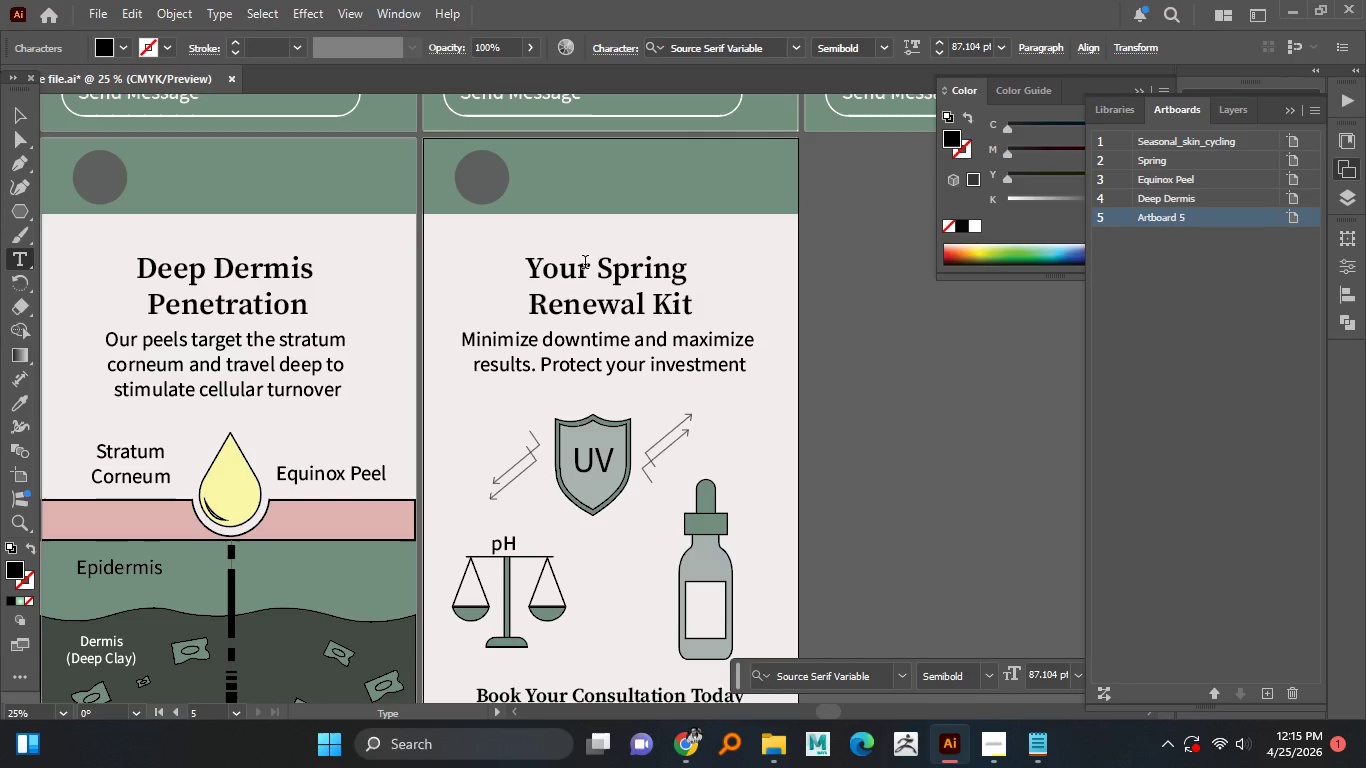 
double_click([585, 264])
 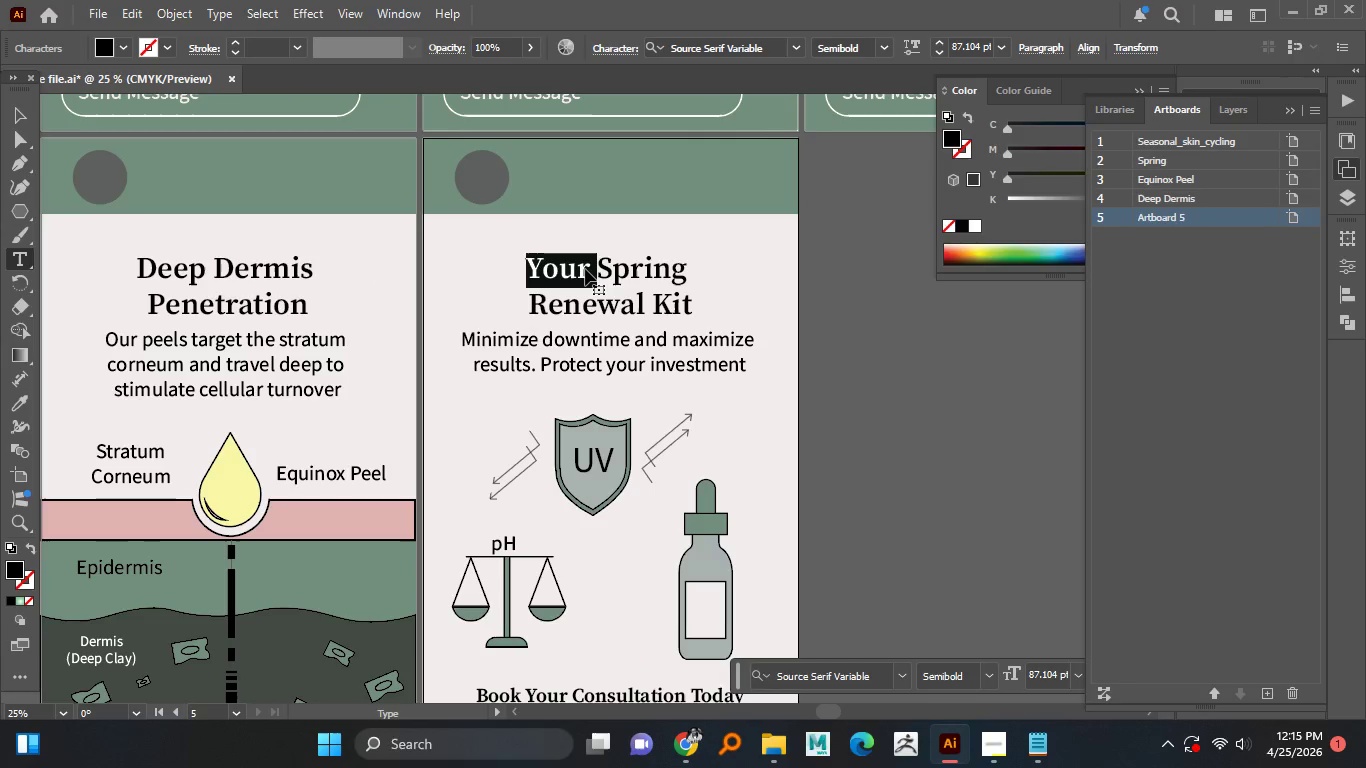 
key(Control+A)
 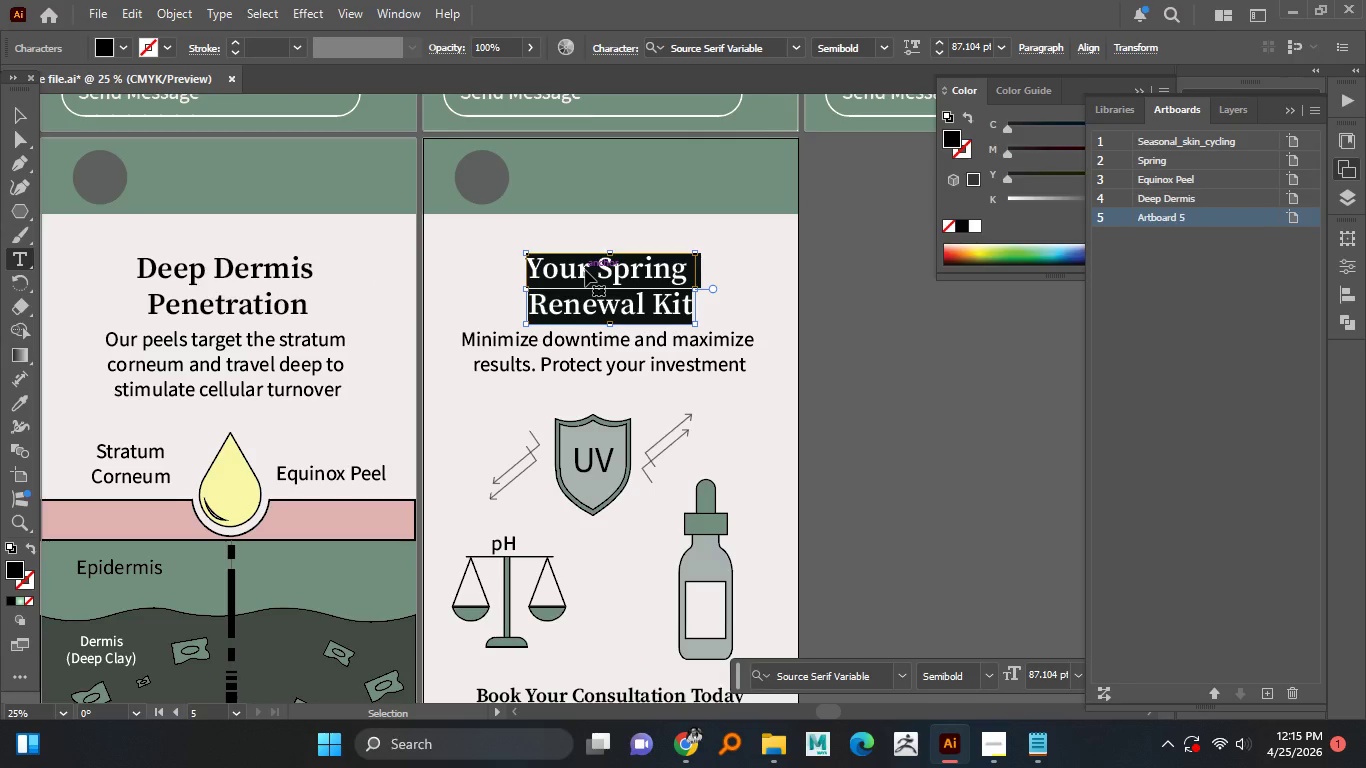 
key(Control+C)
 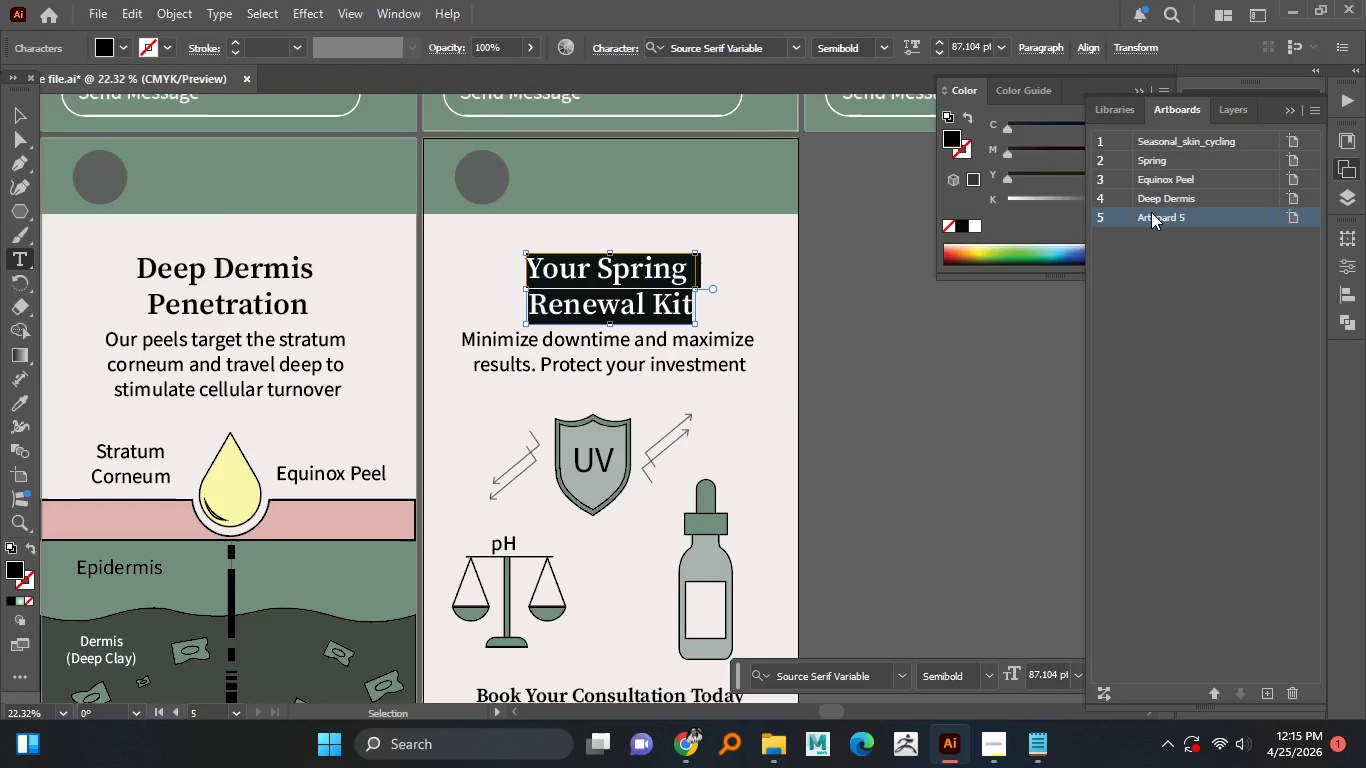 
double_click([1151, 212])
 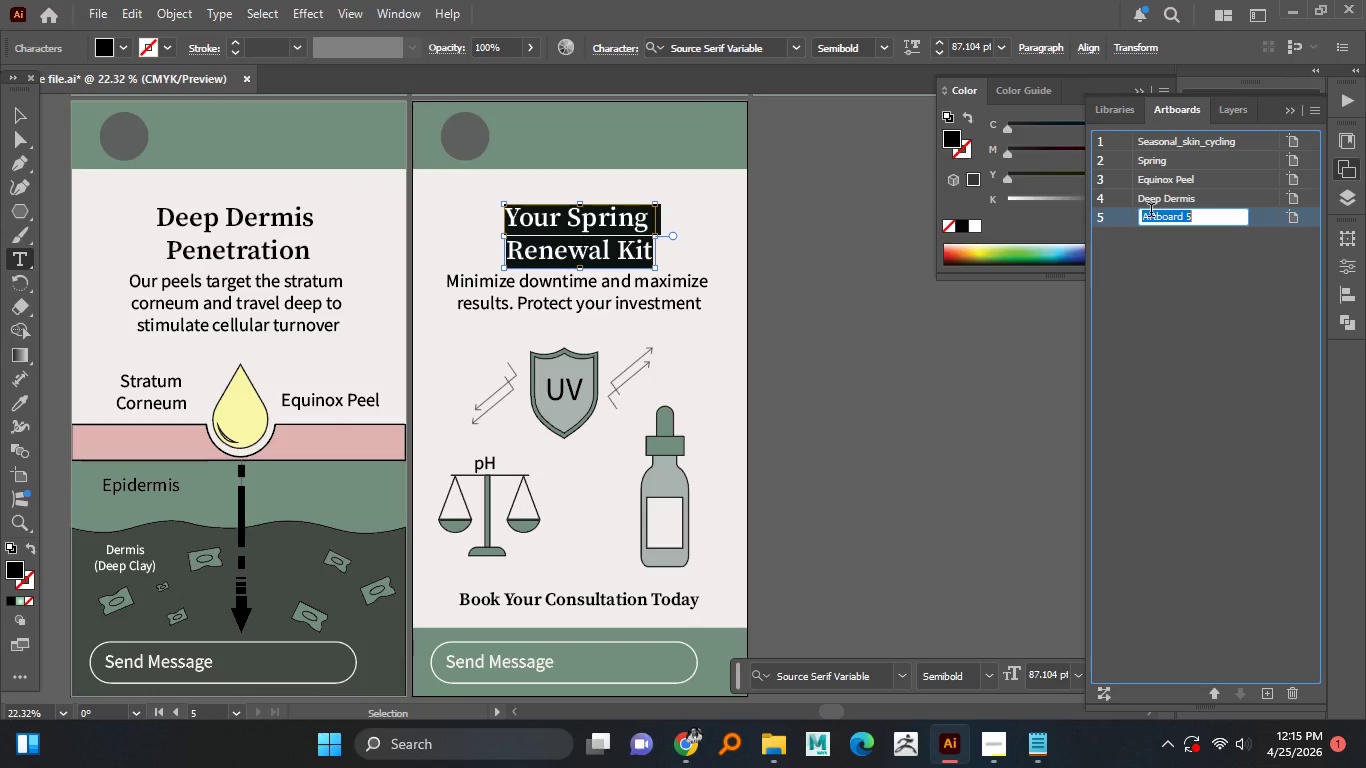 
key(Control+V)
 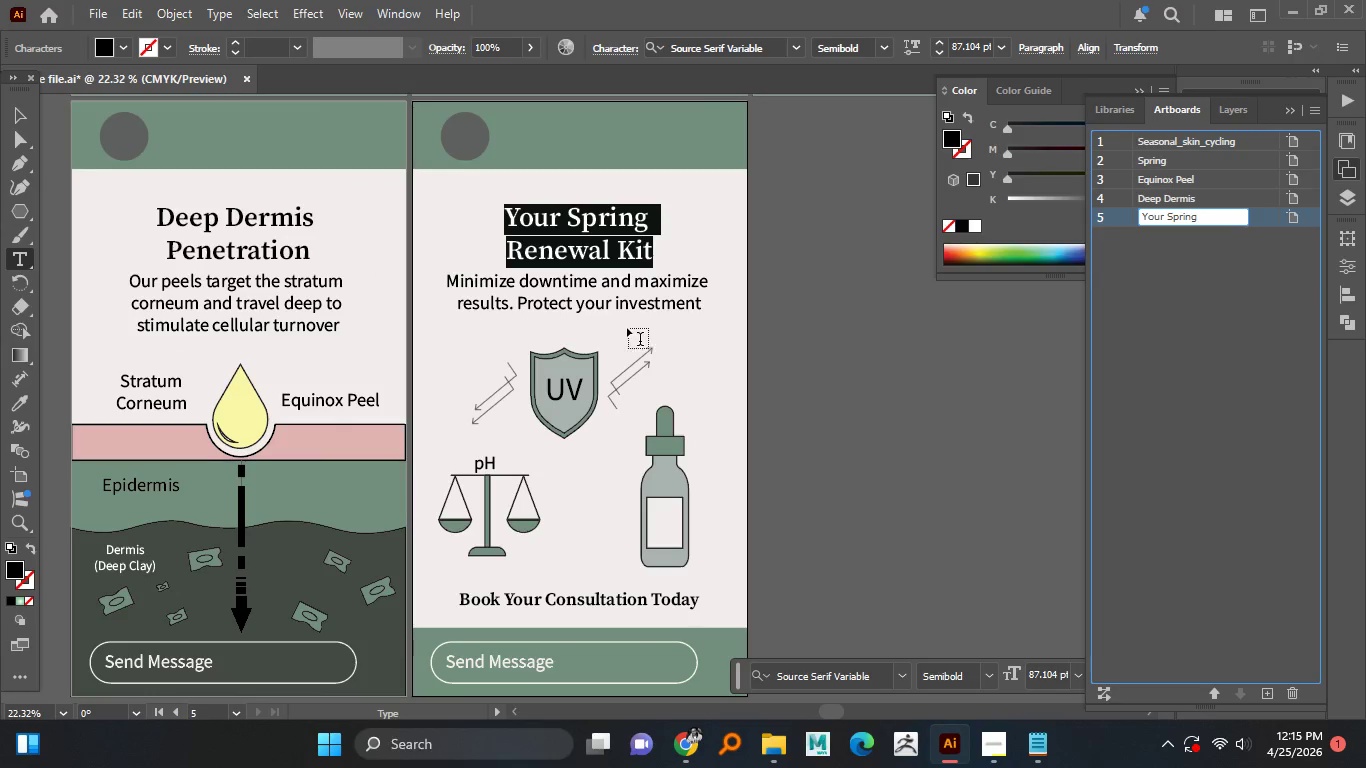 
hold_key(key=AltLeft, duration=1.5)
scroll: coordinate [619, 319], scroll_direction: down, amount: 2.0
 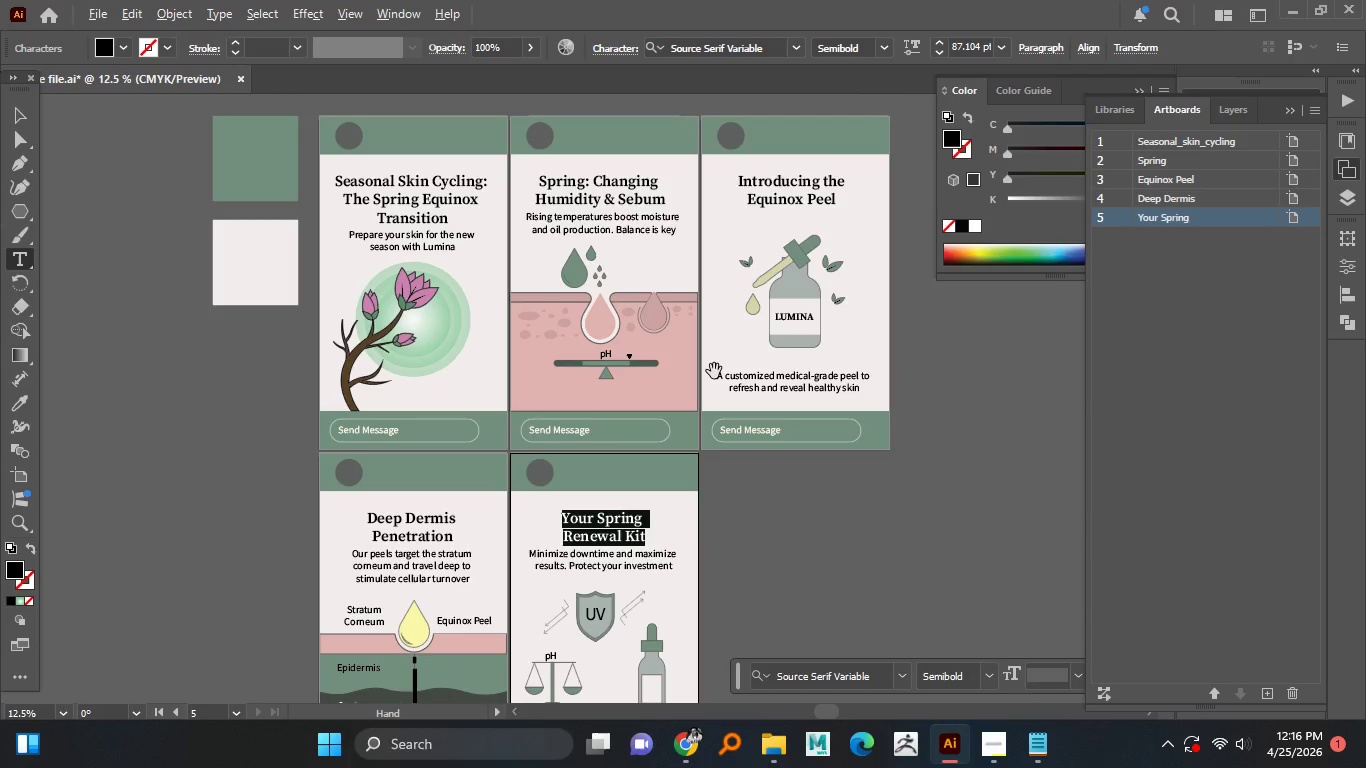 
hold_key(key=AltLeft, duration=0.52)
 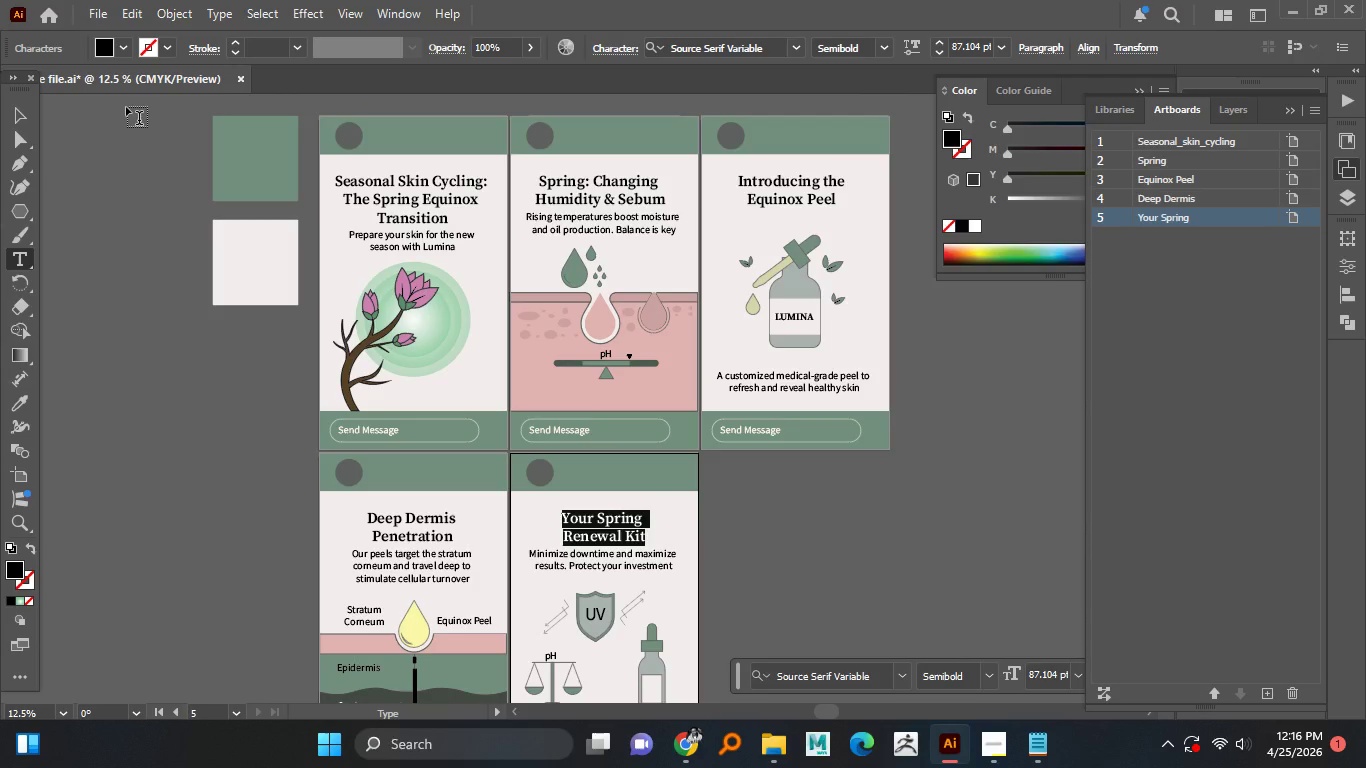 
wait(7.95)
 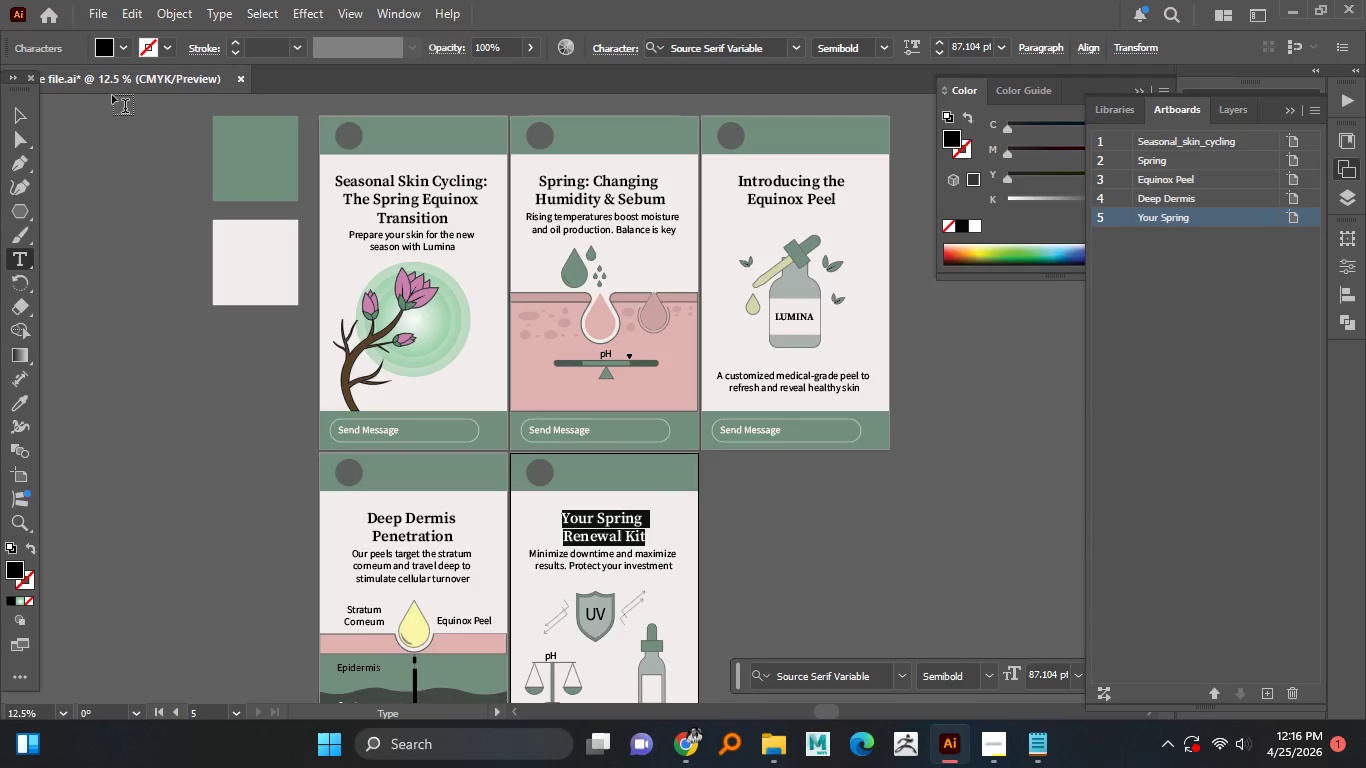 
left_click([24, 110])
 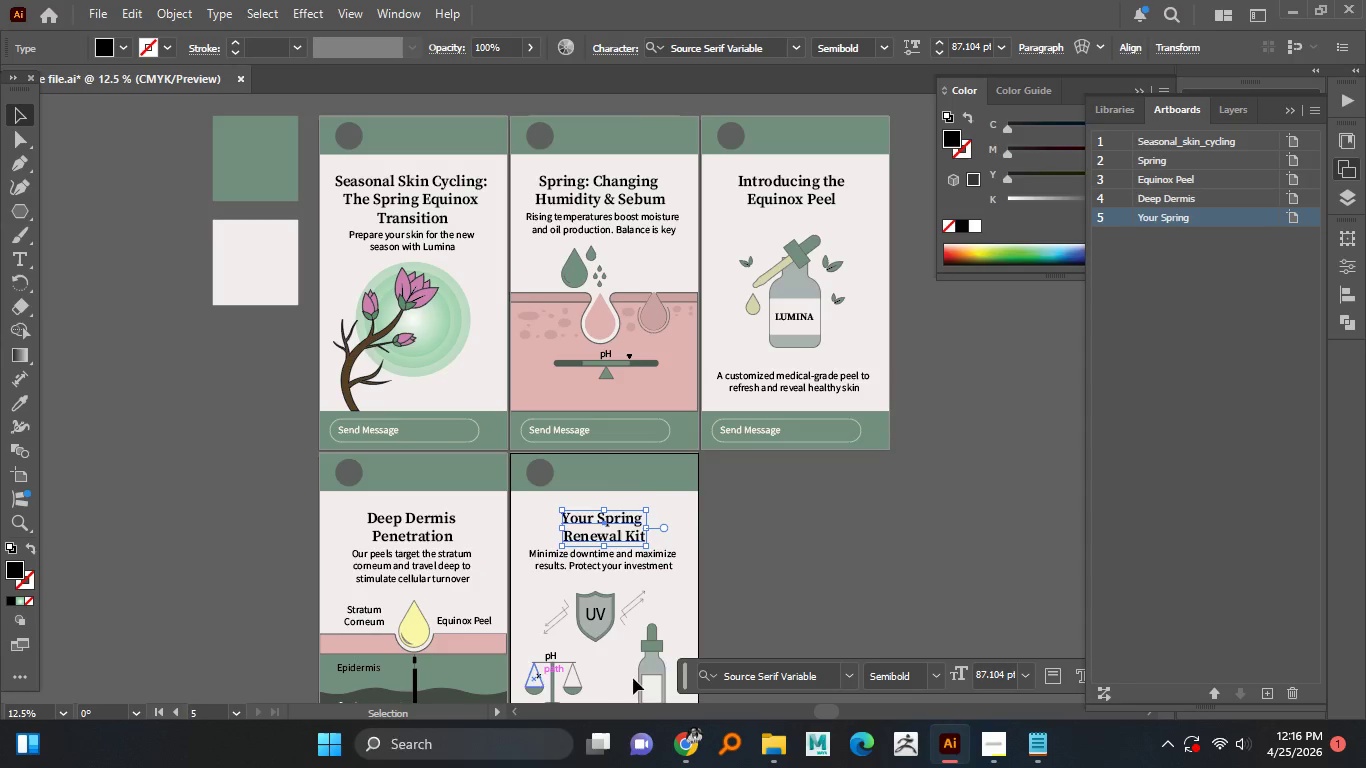 
hold_key(key=AltLeft, duration=1.19)
scroll: coordinate [641, 612], scroll_direction: up, amount: 4.0
 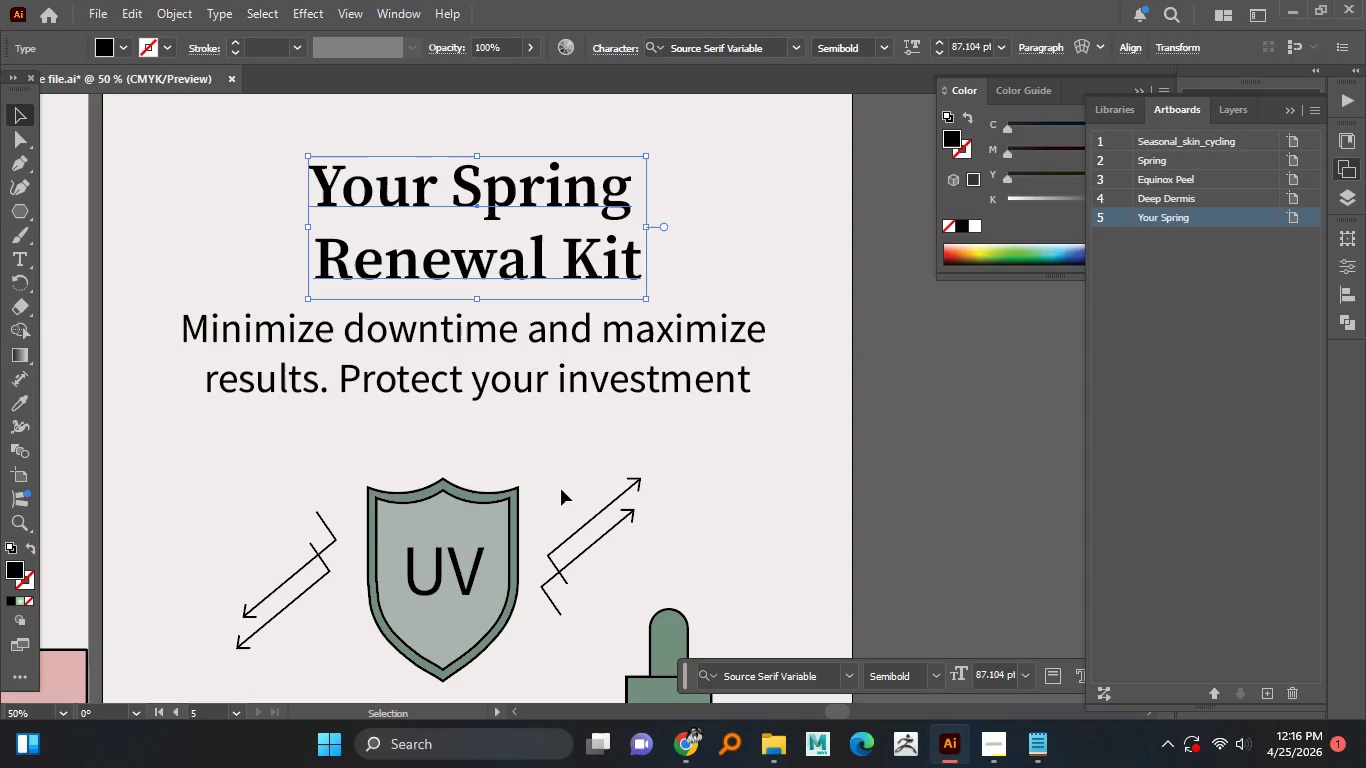 
left_click_drag(start_coordinate=[561, 489], to_coordinate=[650, 592])
 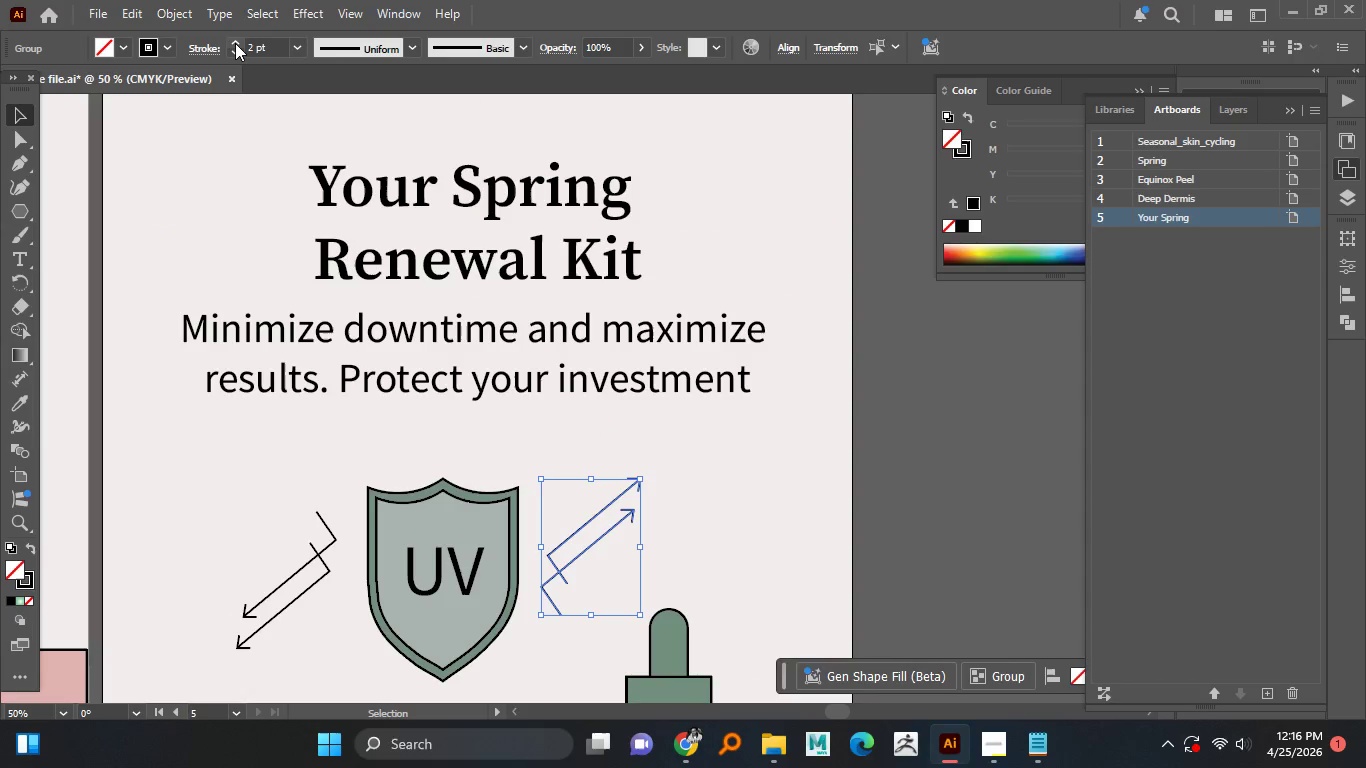 
double_click([235, 43])
 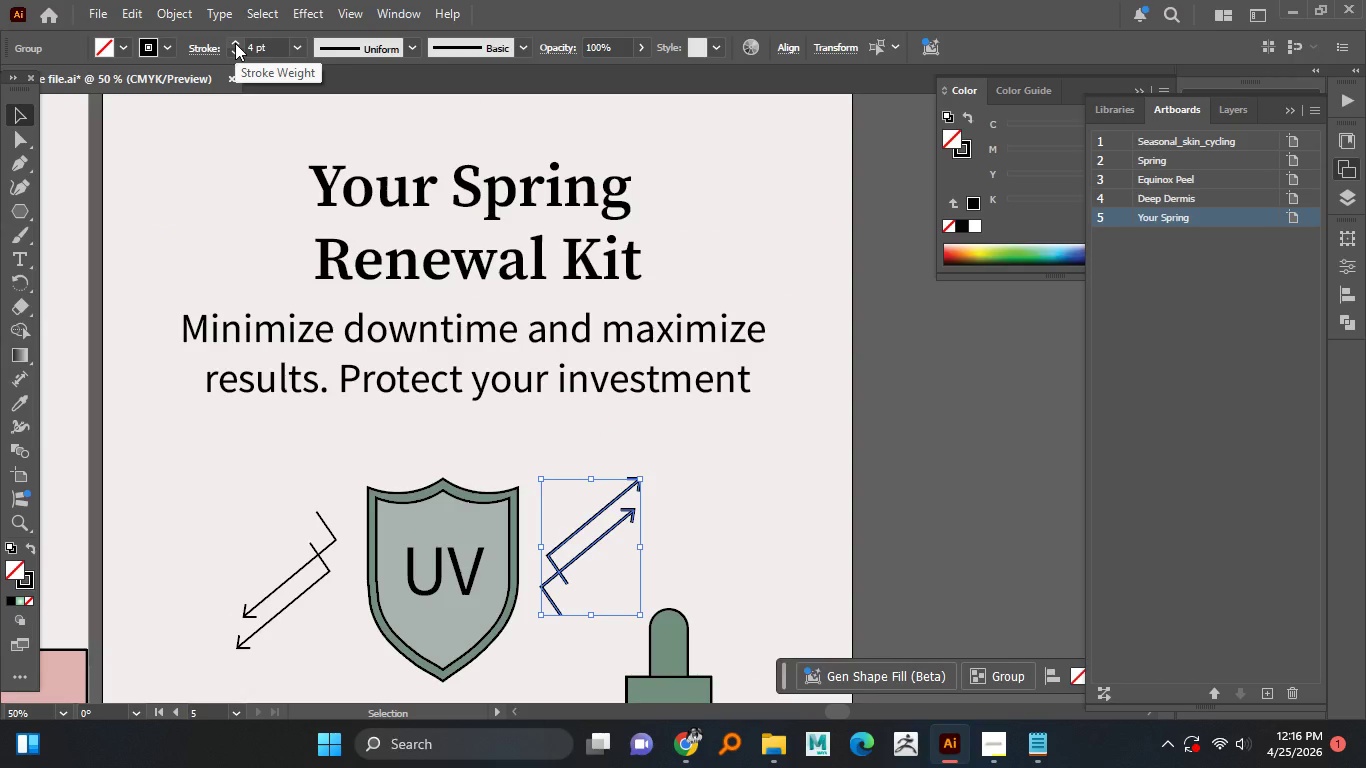 
left_click([235, 43])
 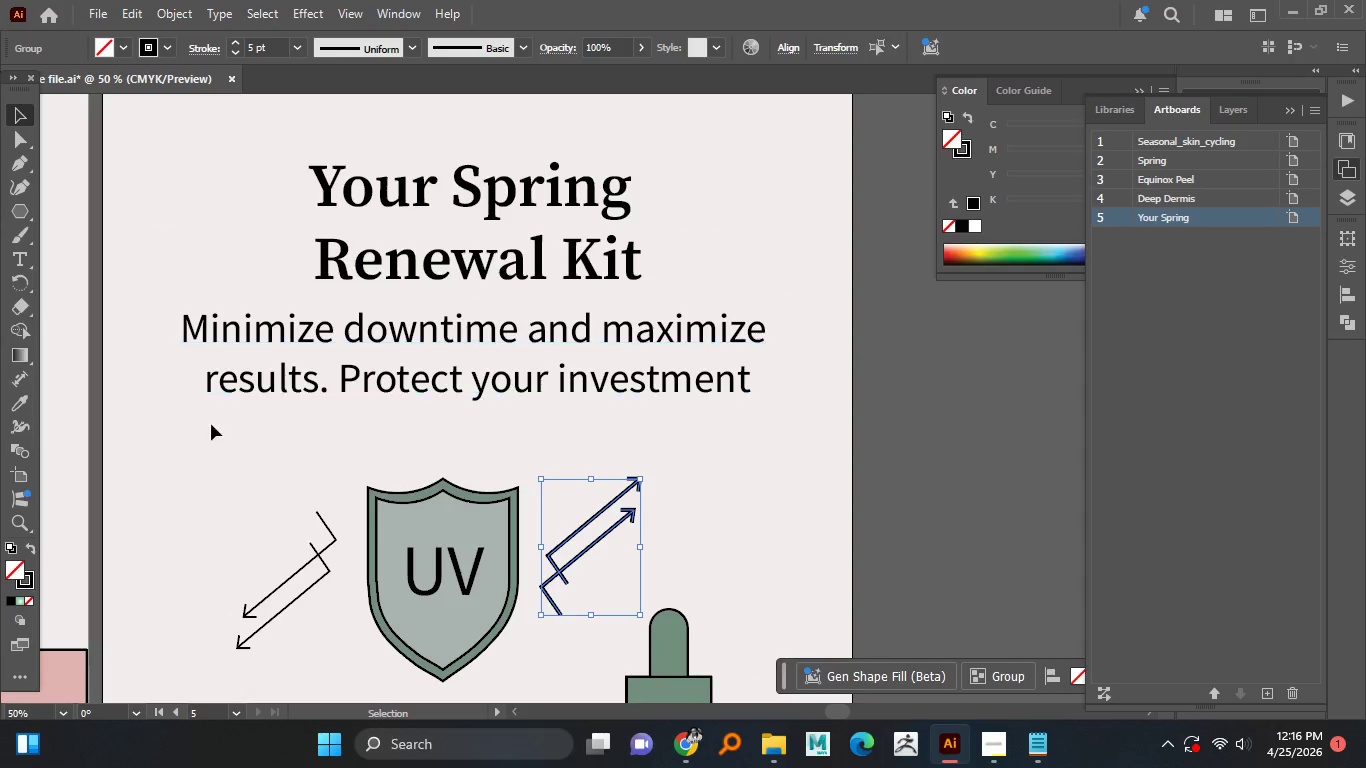 
hold_key(key=AltLeft, duration=0.47)
 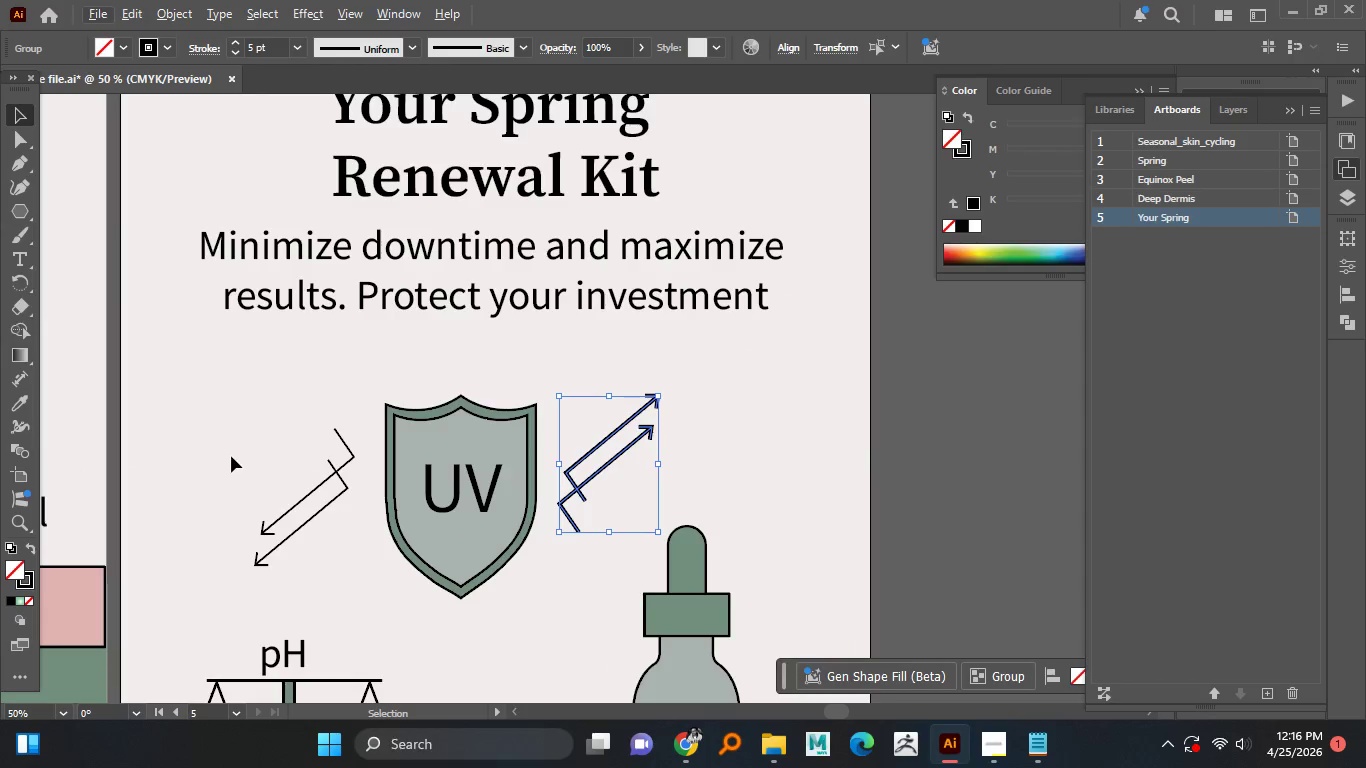 
left_click_drag(start_coordinate=[228, 445], to_coordinate=[352, 565])
 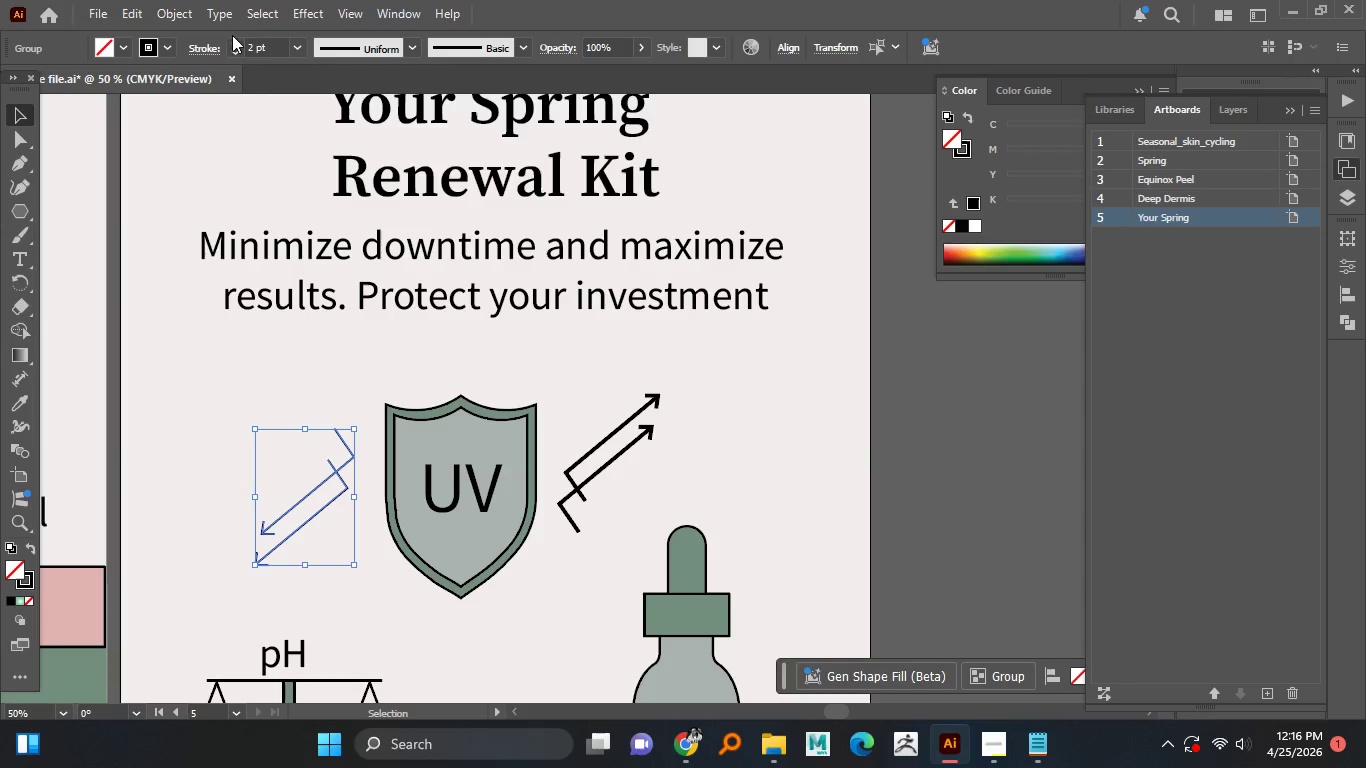 
double_click([232, 40])
 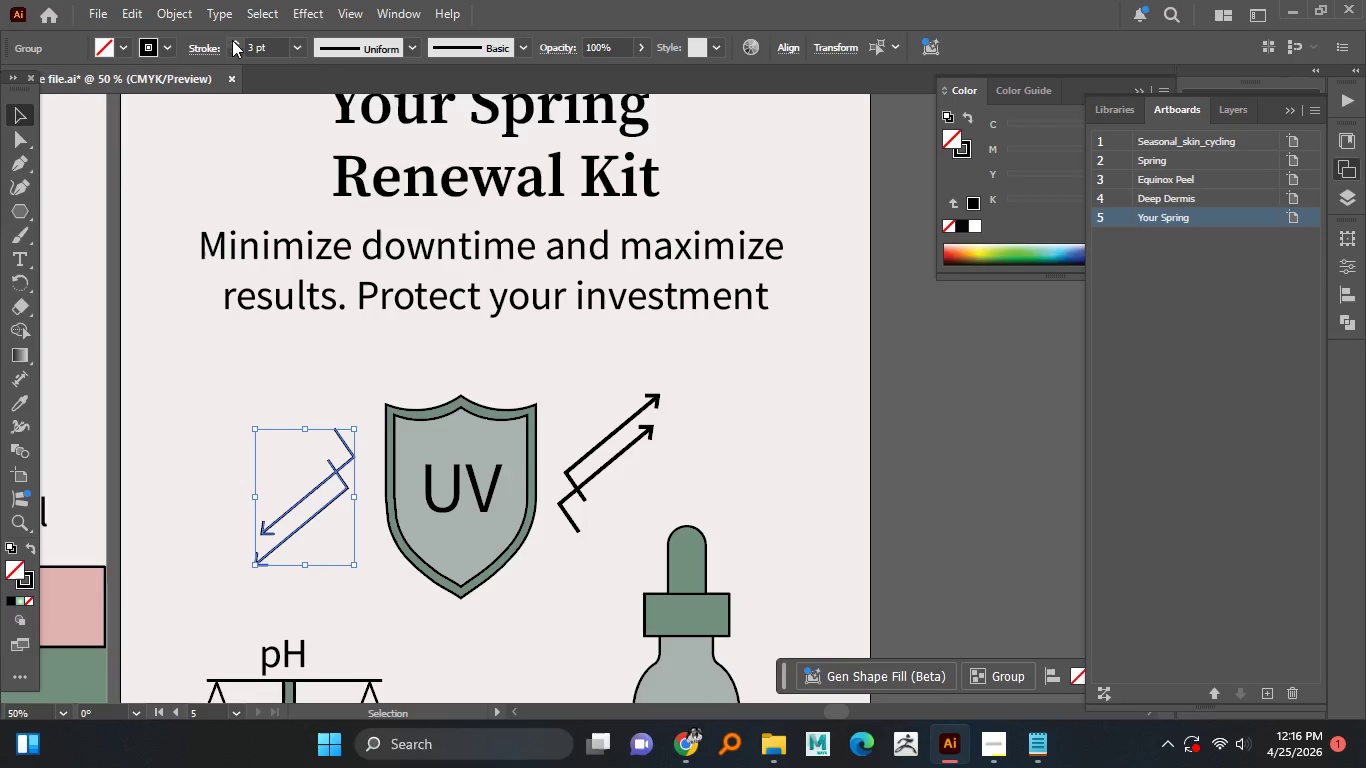 
triple_click([232, 40])
 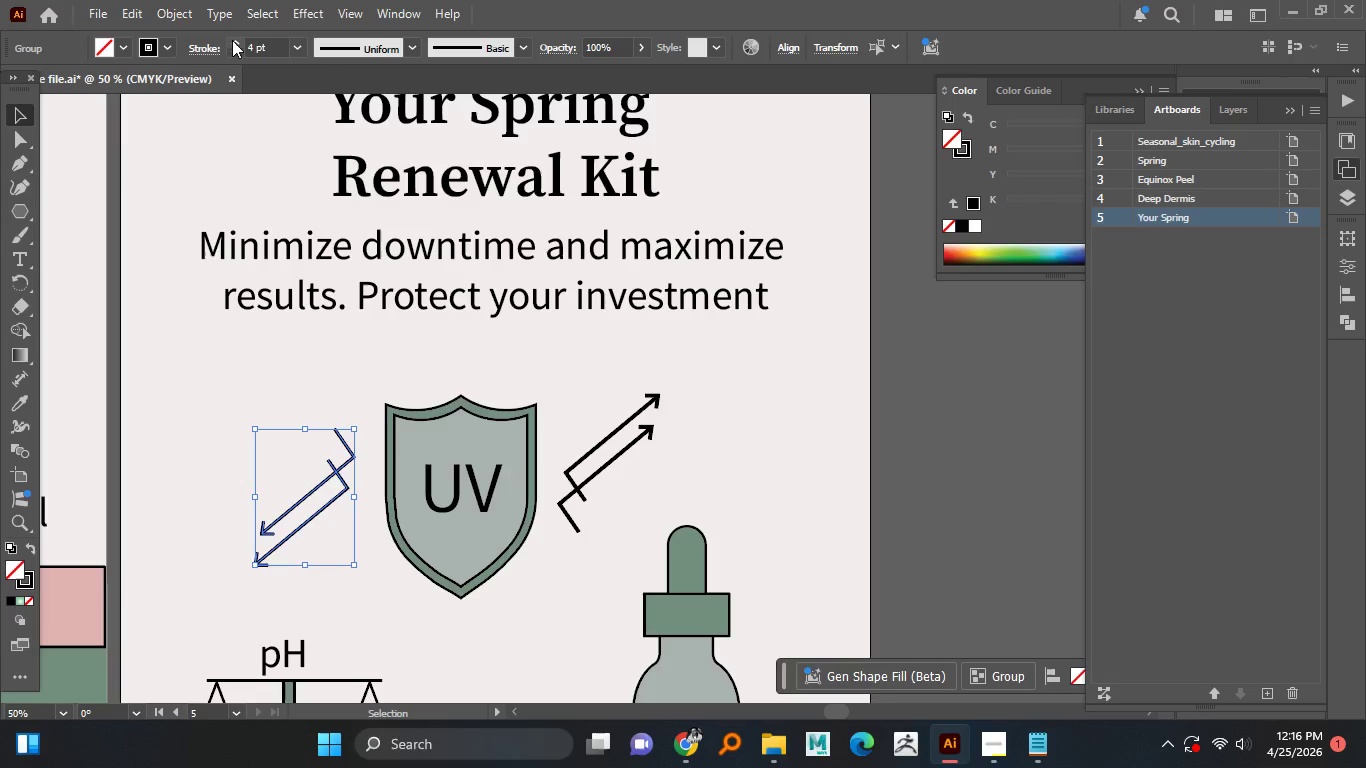 
triple_click([232, 40])
 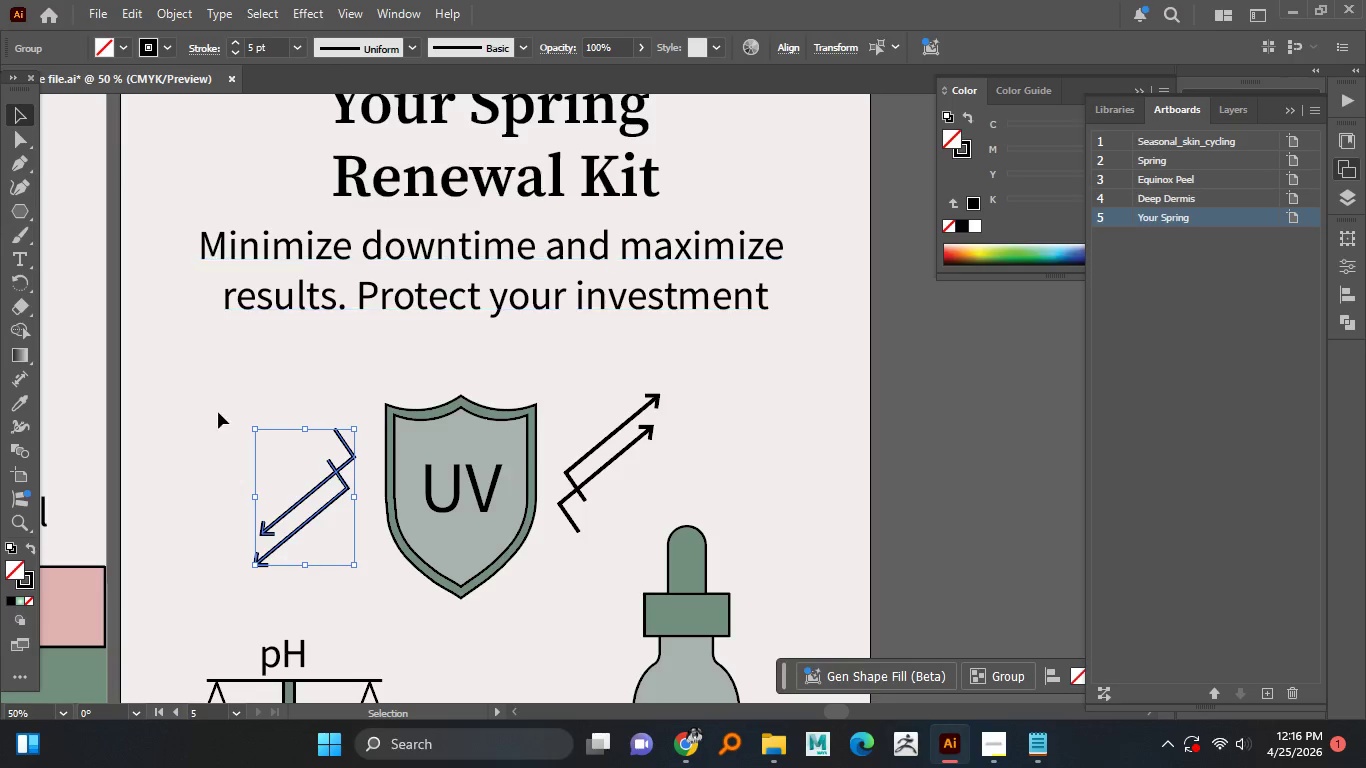 
left_click([218, 412])
 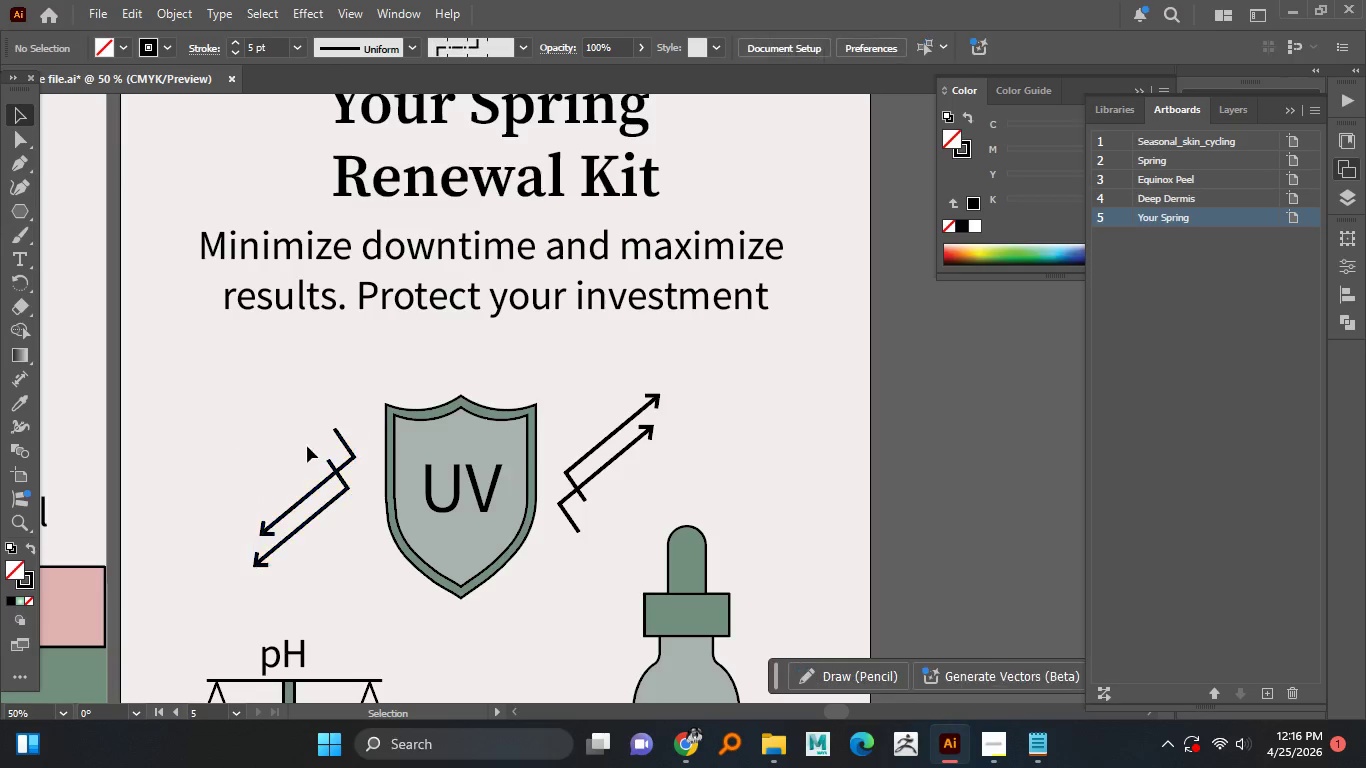 
hold_key(key=AltLeft, duration=1.5)
scroll: coordinate [317, 450], scroll_direction: down, amount: 3.0
 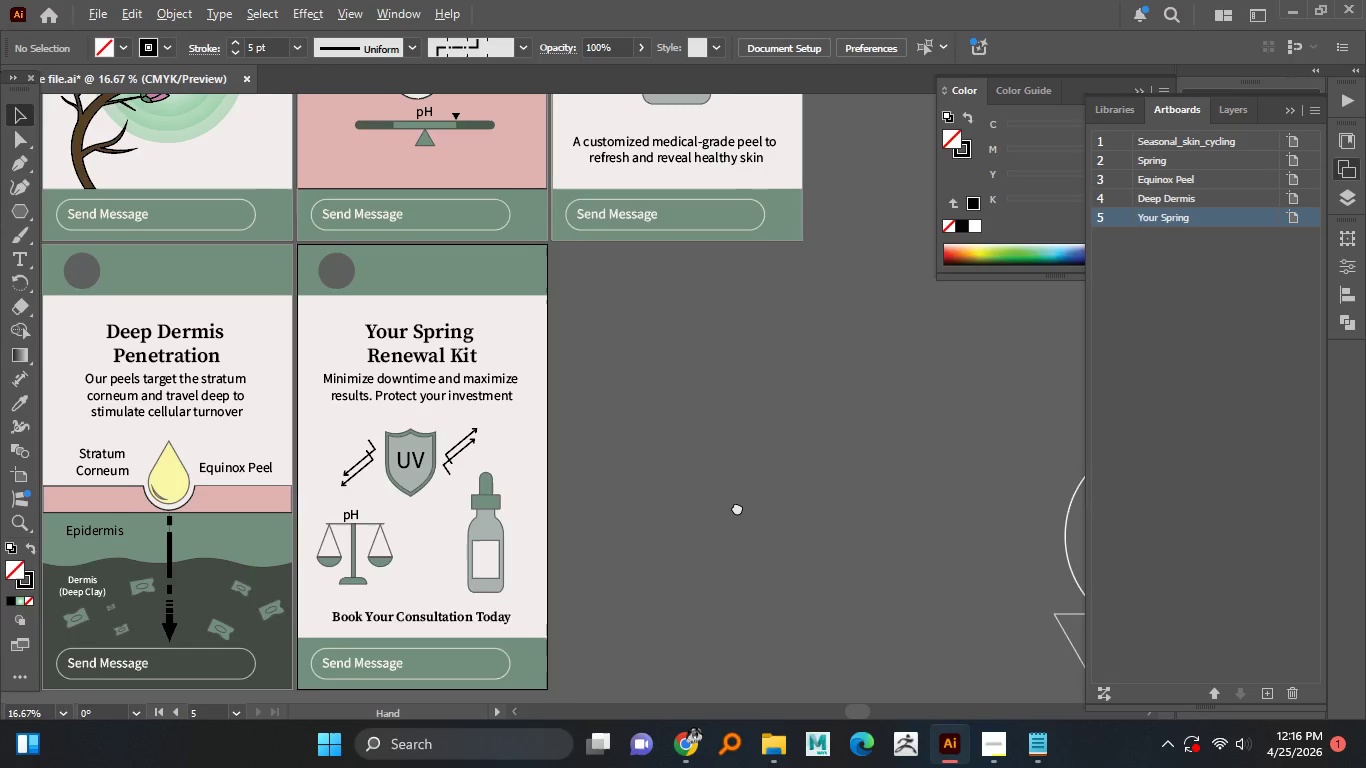 
key(Alt+AltLeft)
 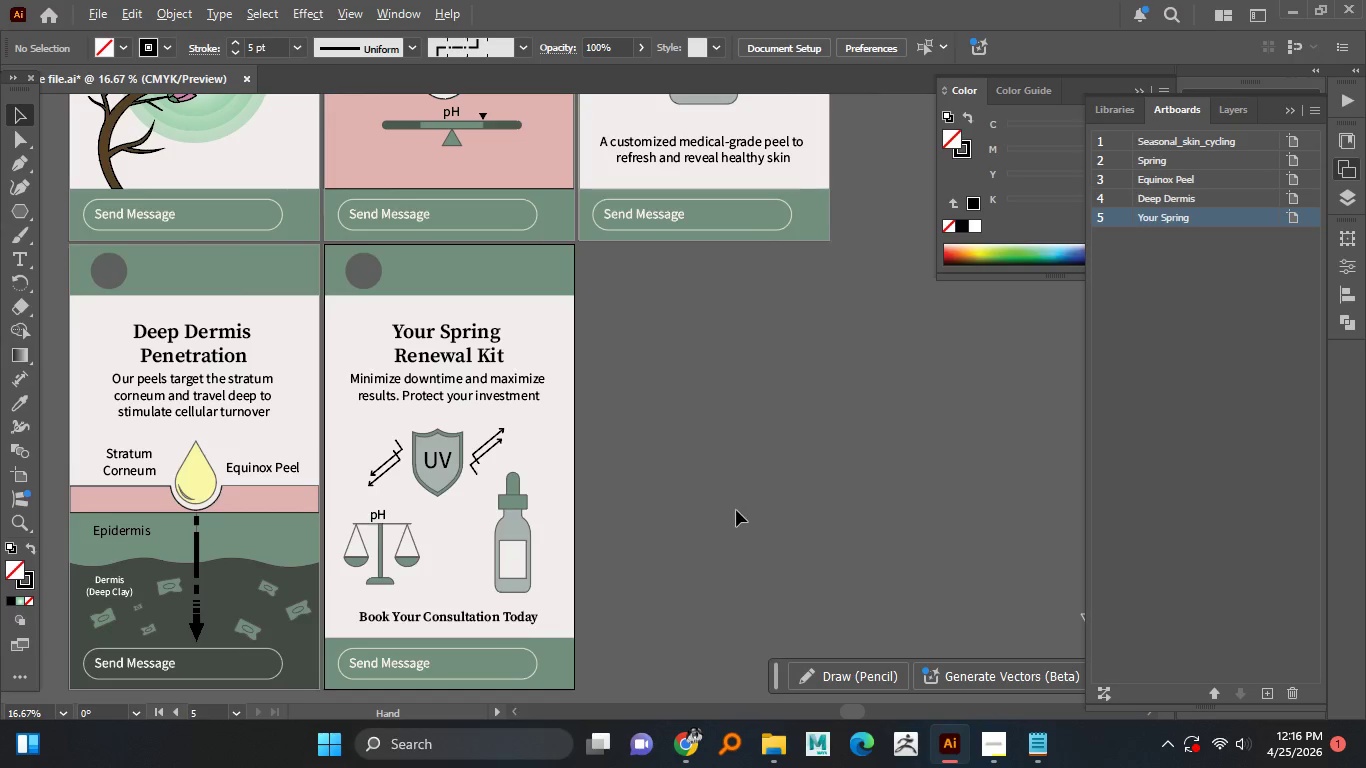 
key(Alt+AltLeft)
 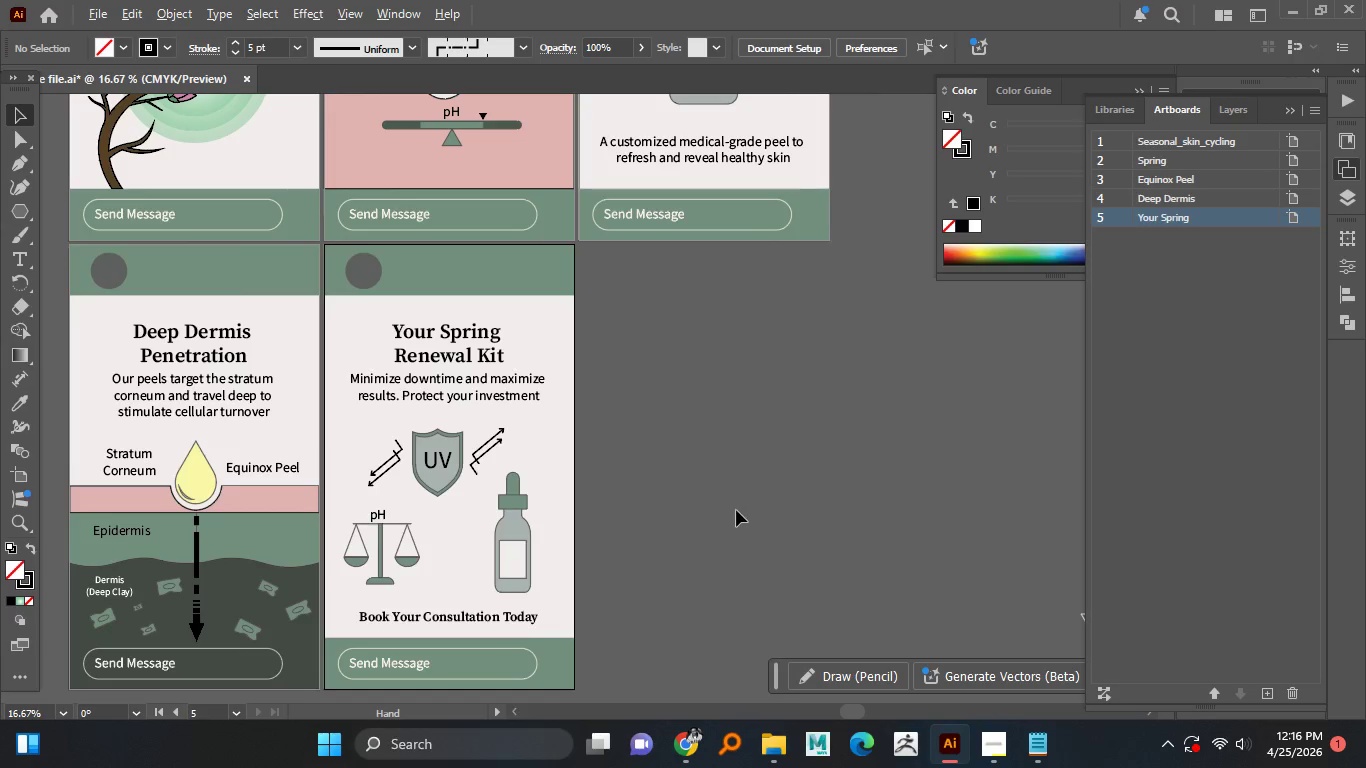 
key(Alt+AltLeft)
 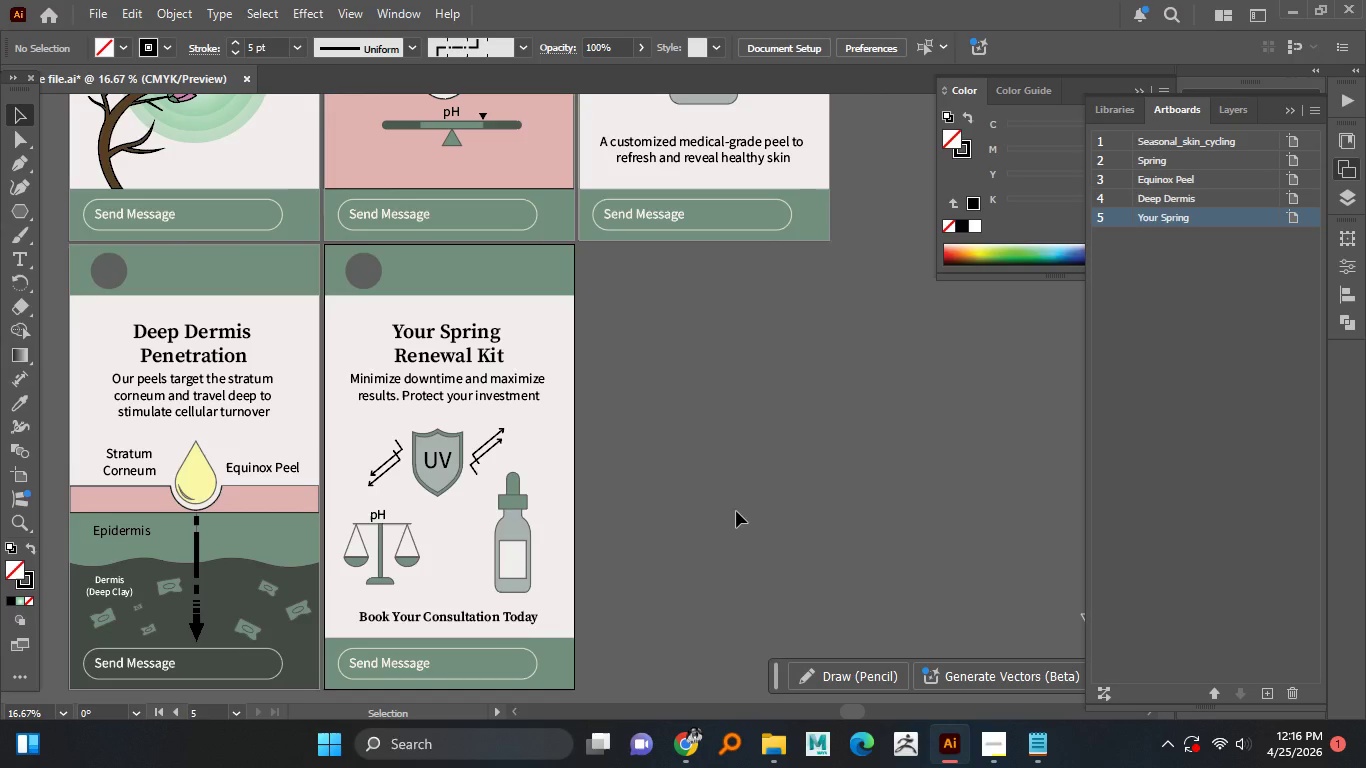 
wait(8.45)
 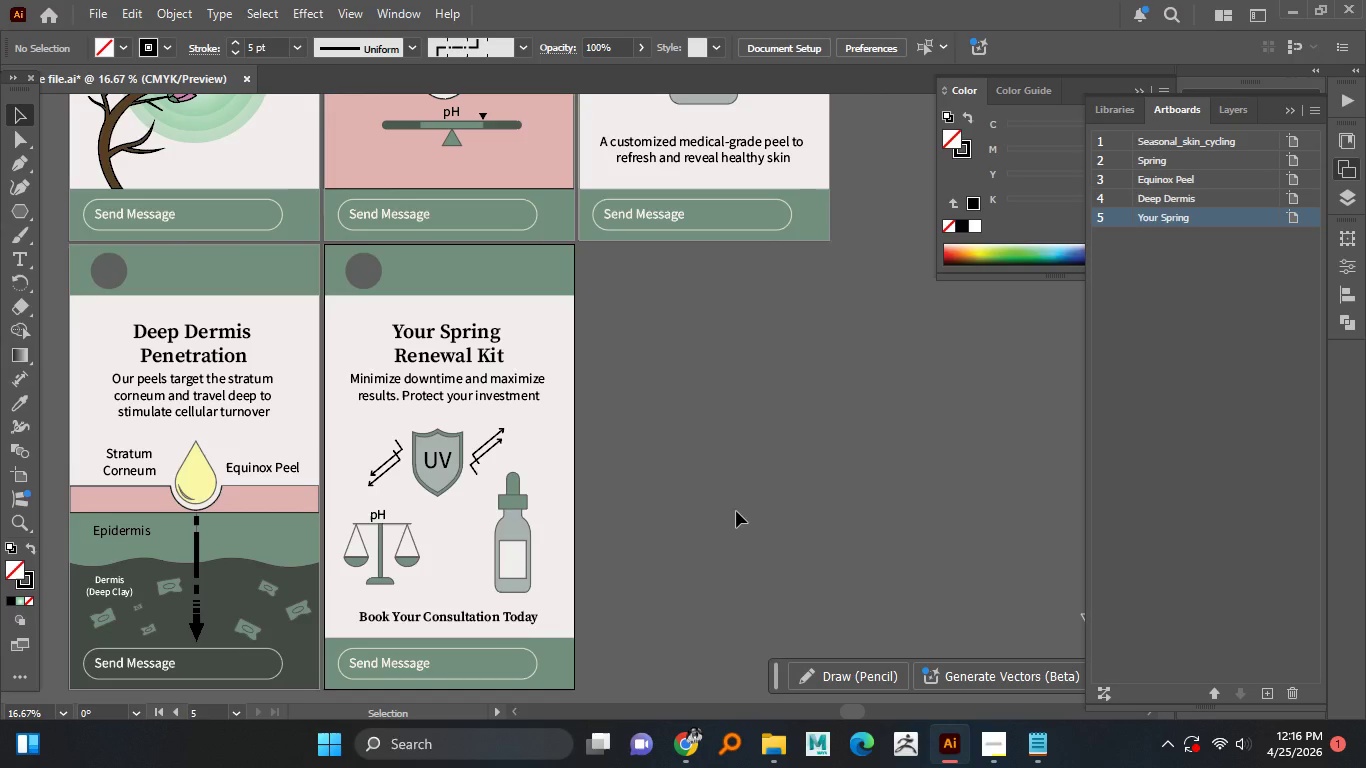 
left_click([1150, 218])
 